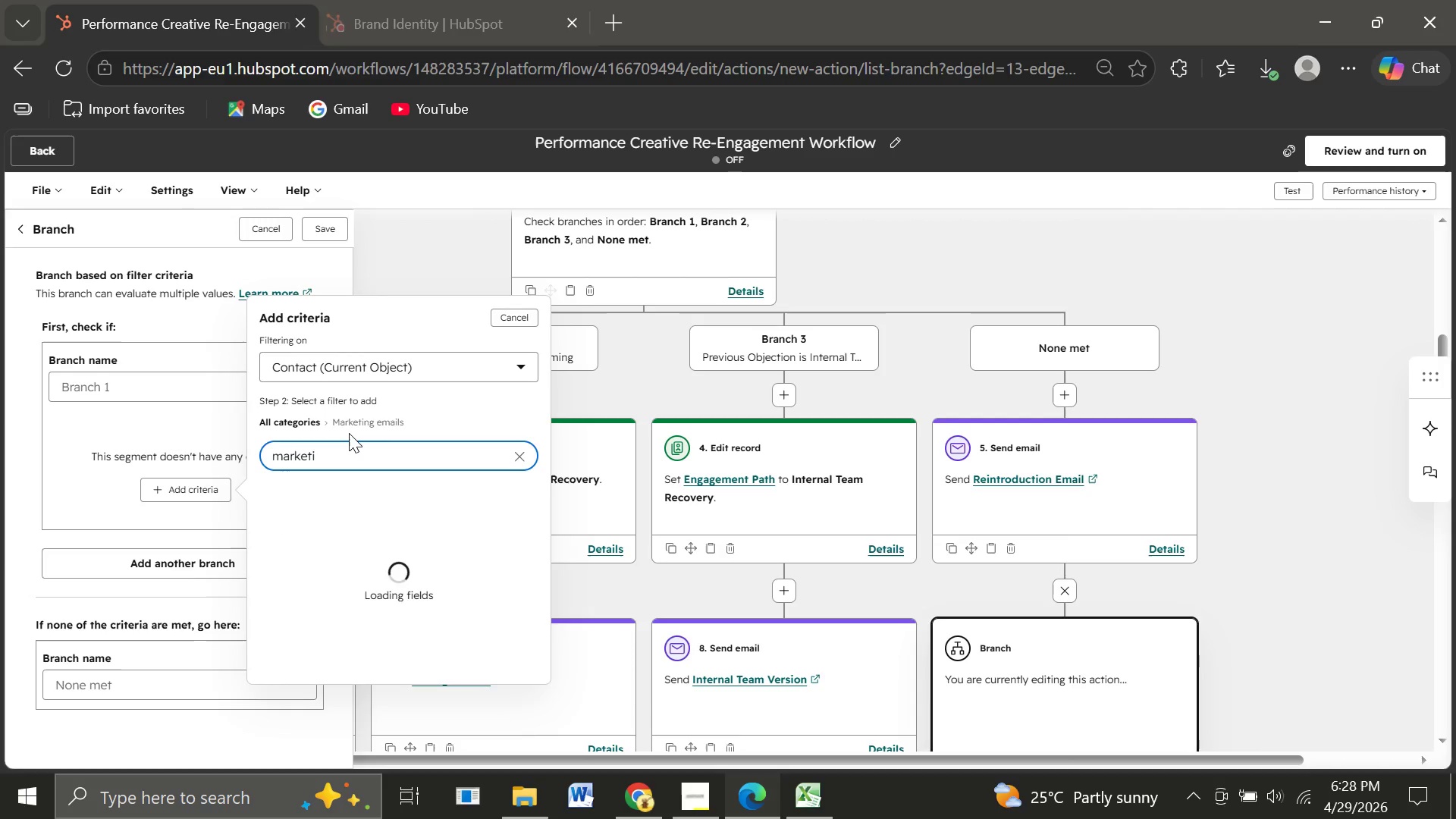 
key(Backspace)
 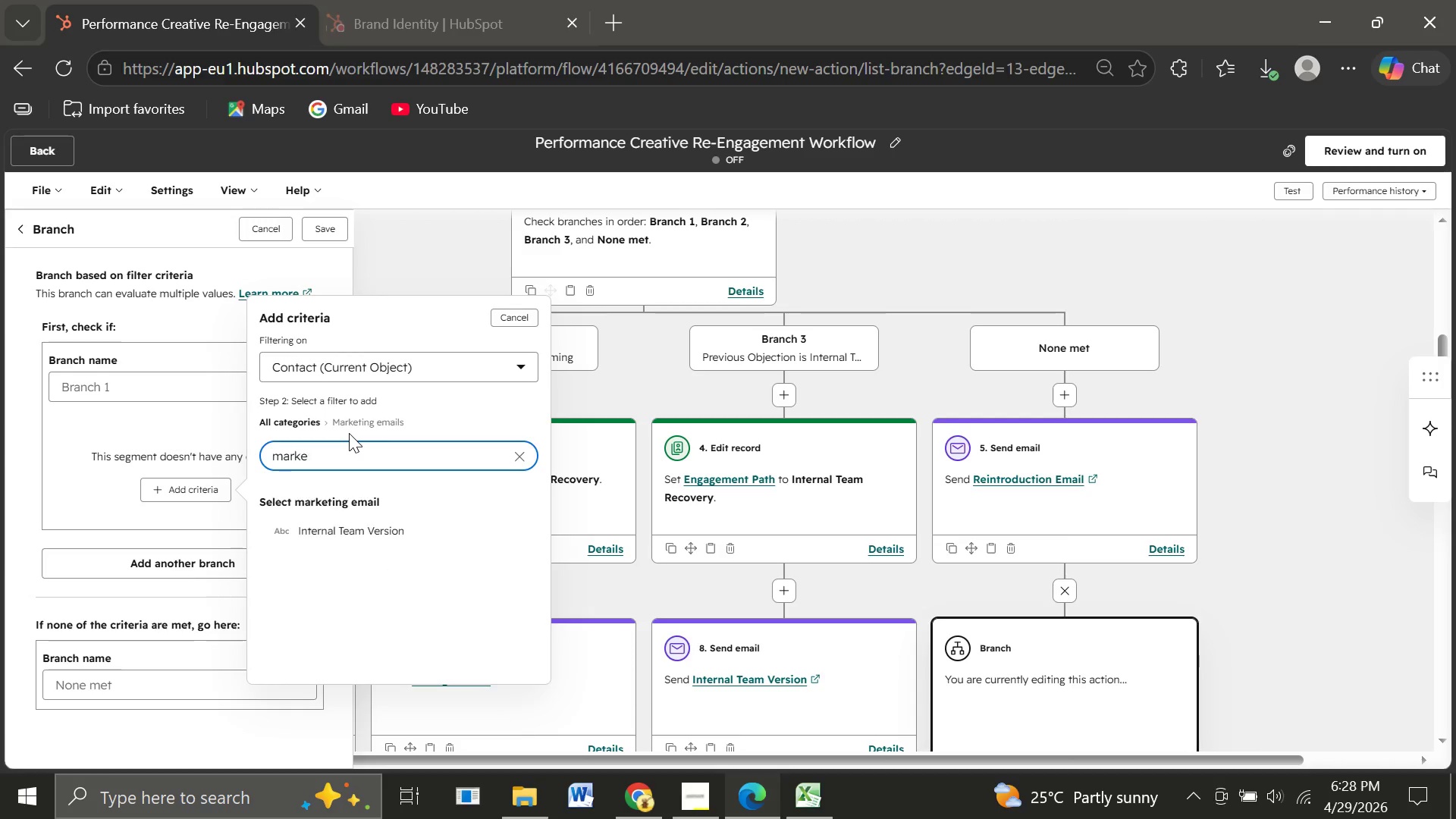 
key(Backspace)
 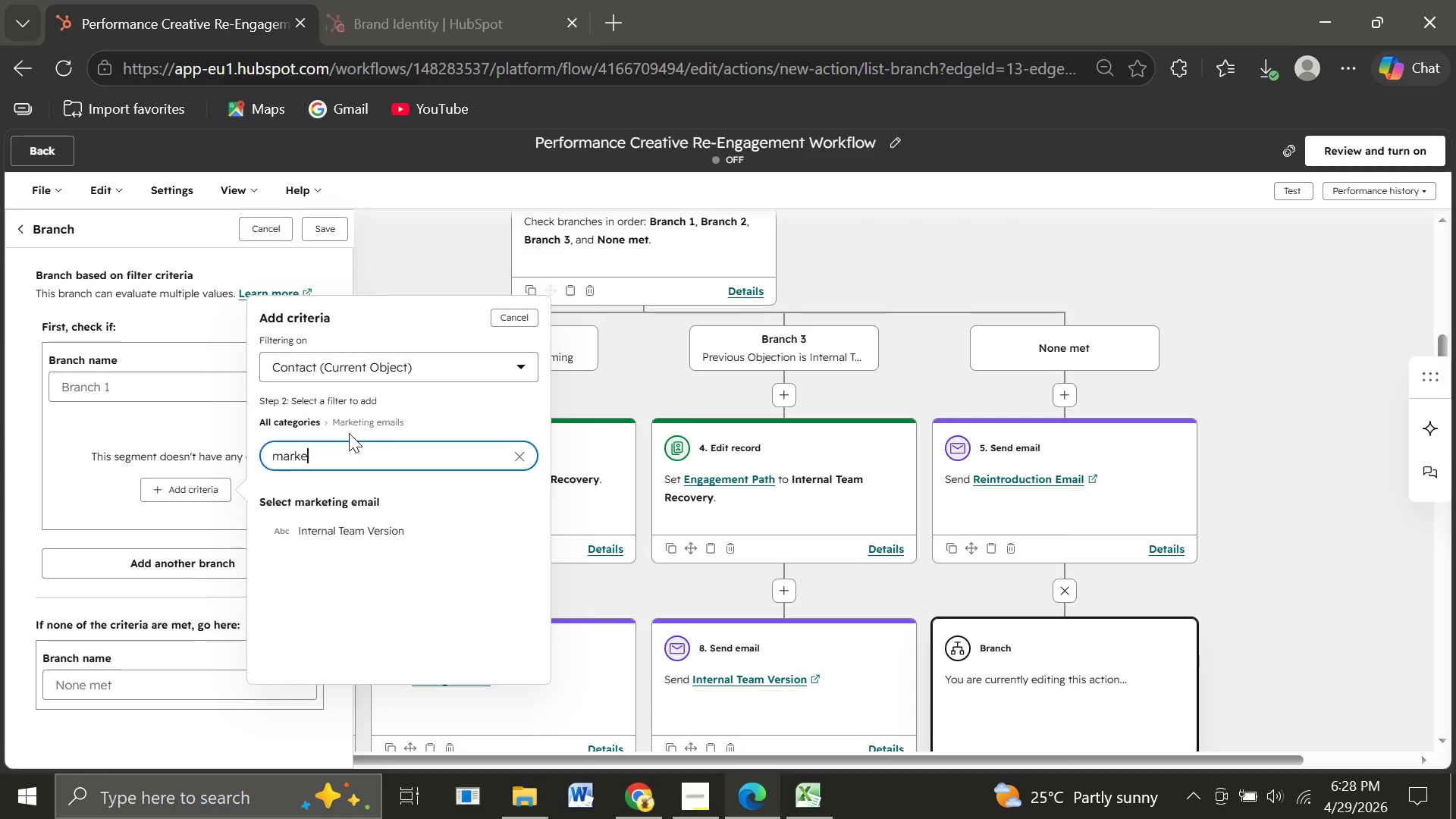 
key(Backspace)
 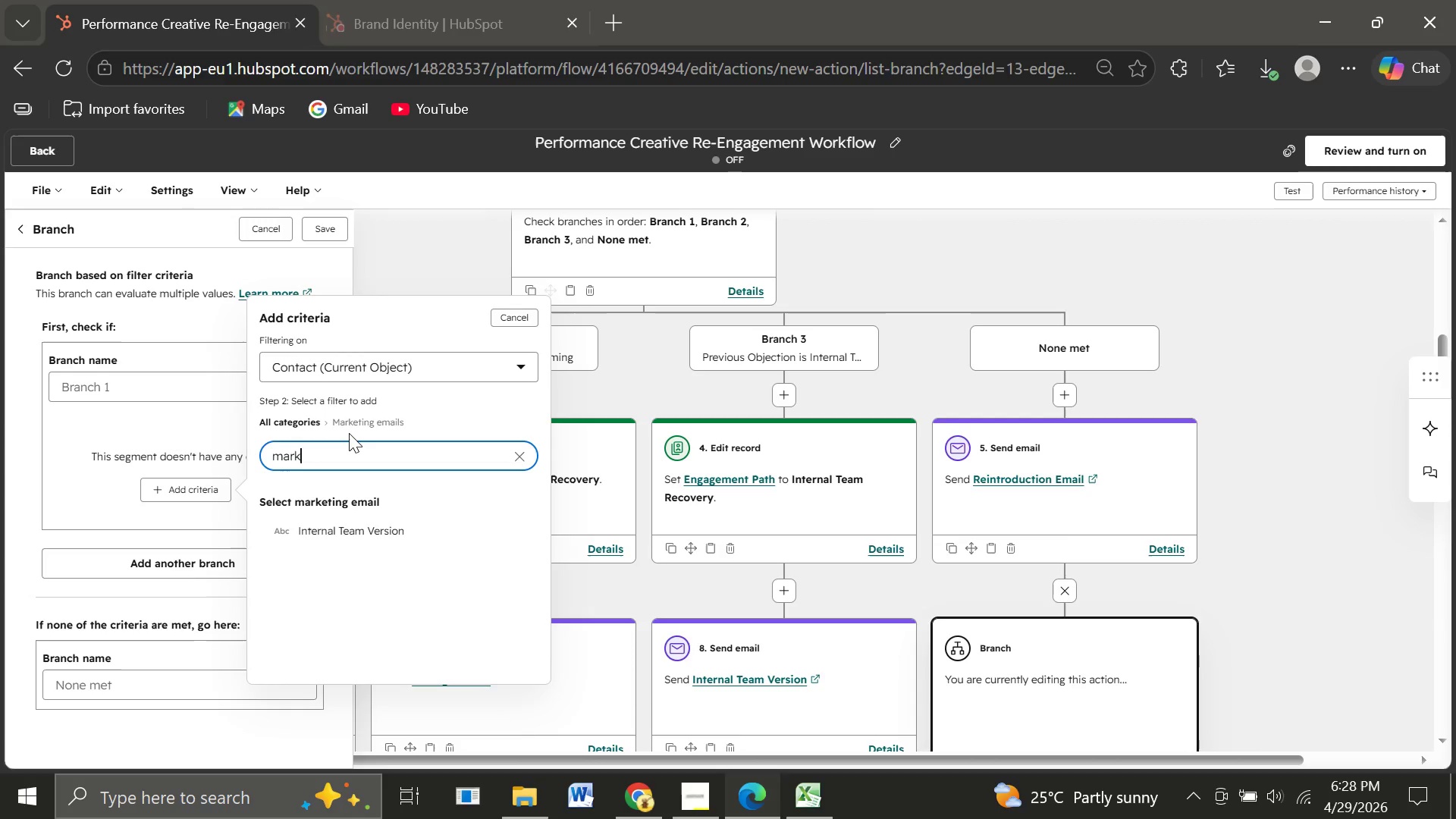 
key(Backspace)
 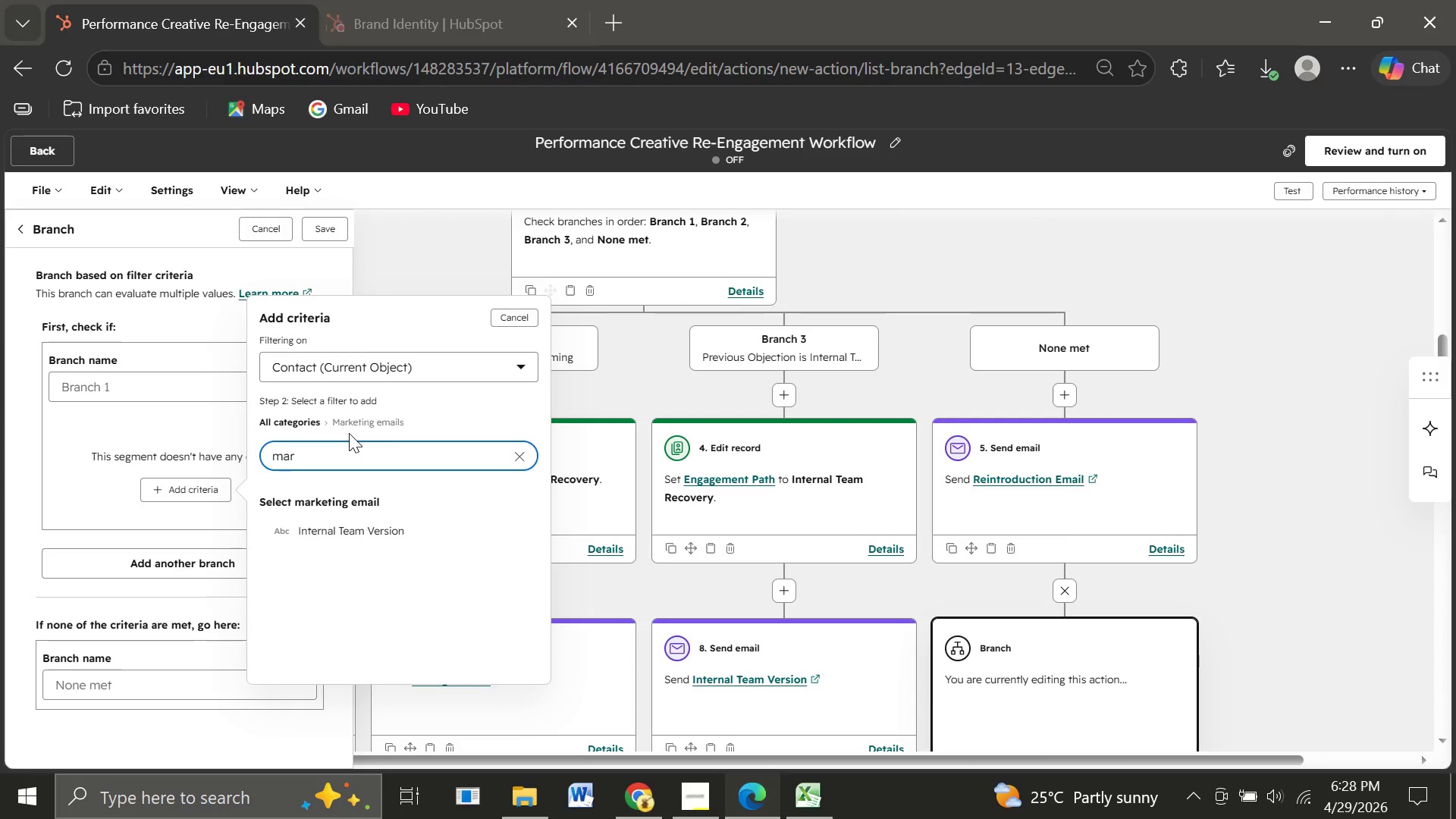 
key(Backspace)
 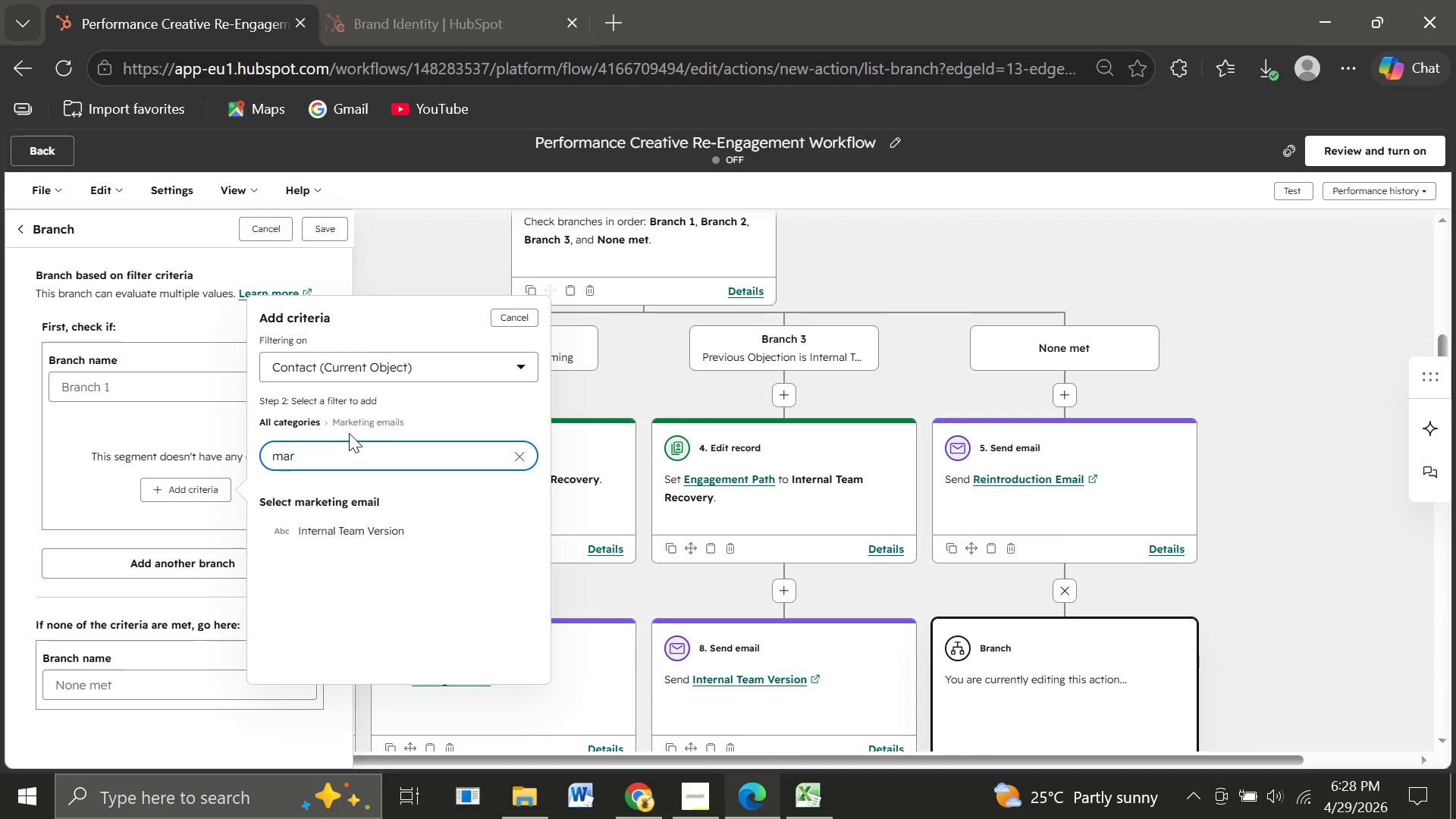 
key(Backspace)
 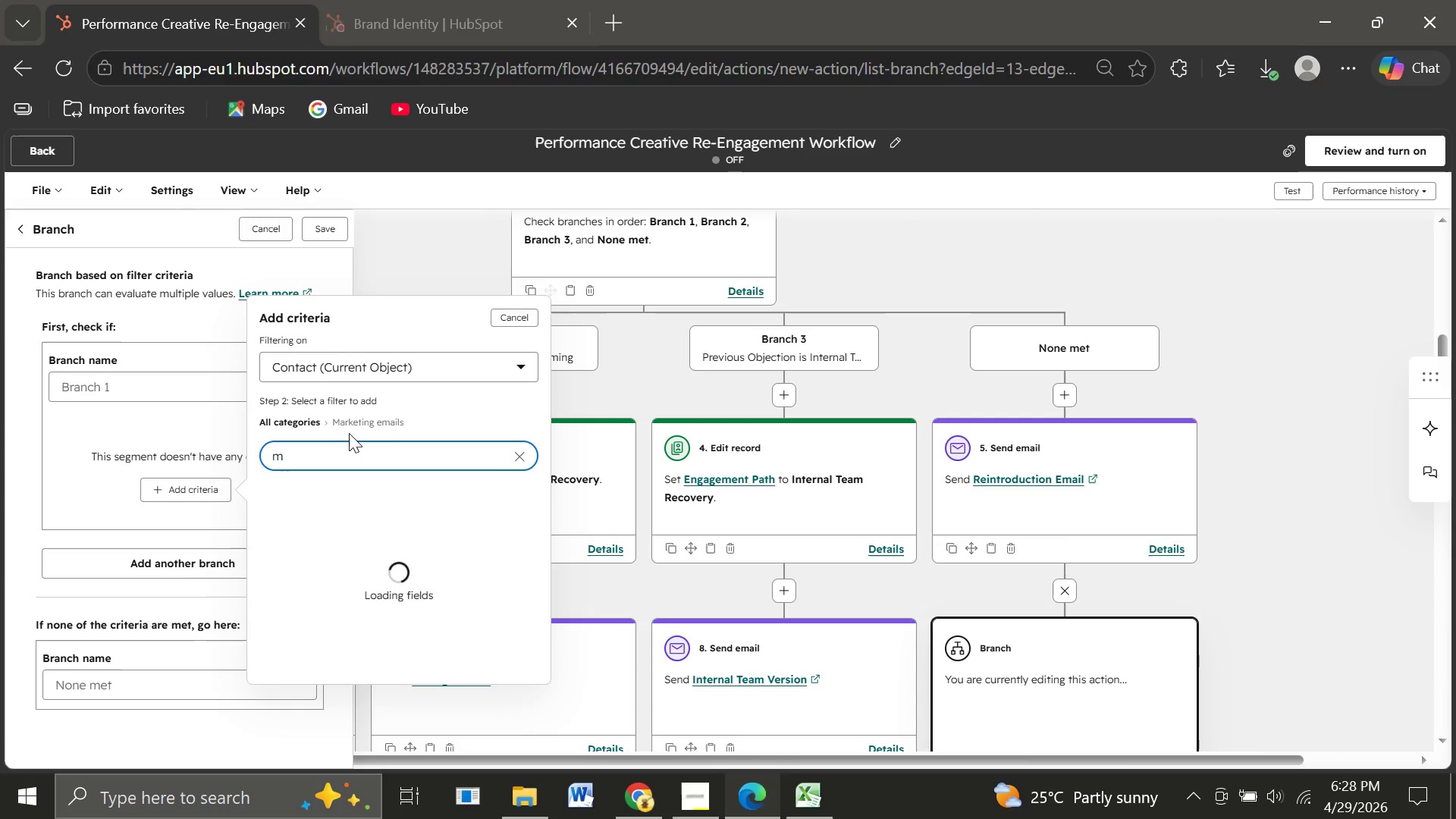 
key(Backspace)
 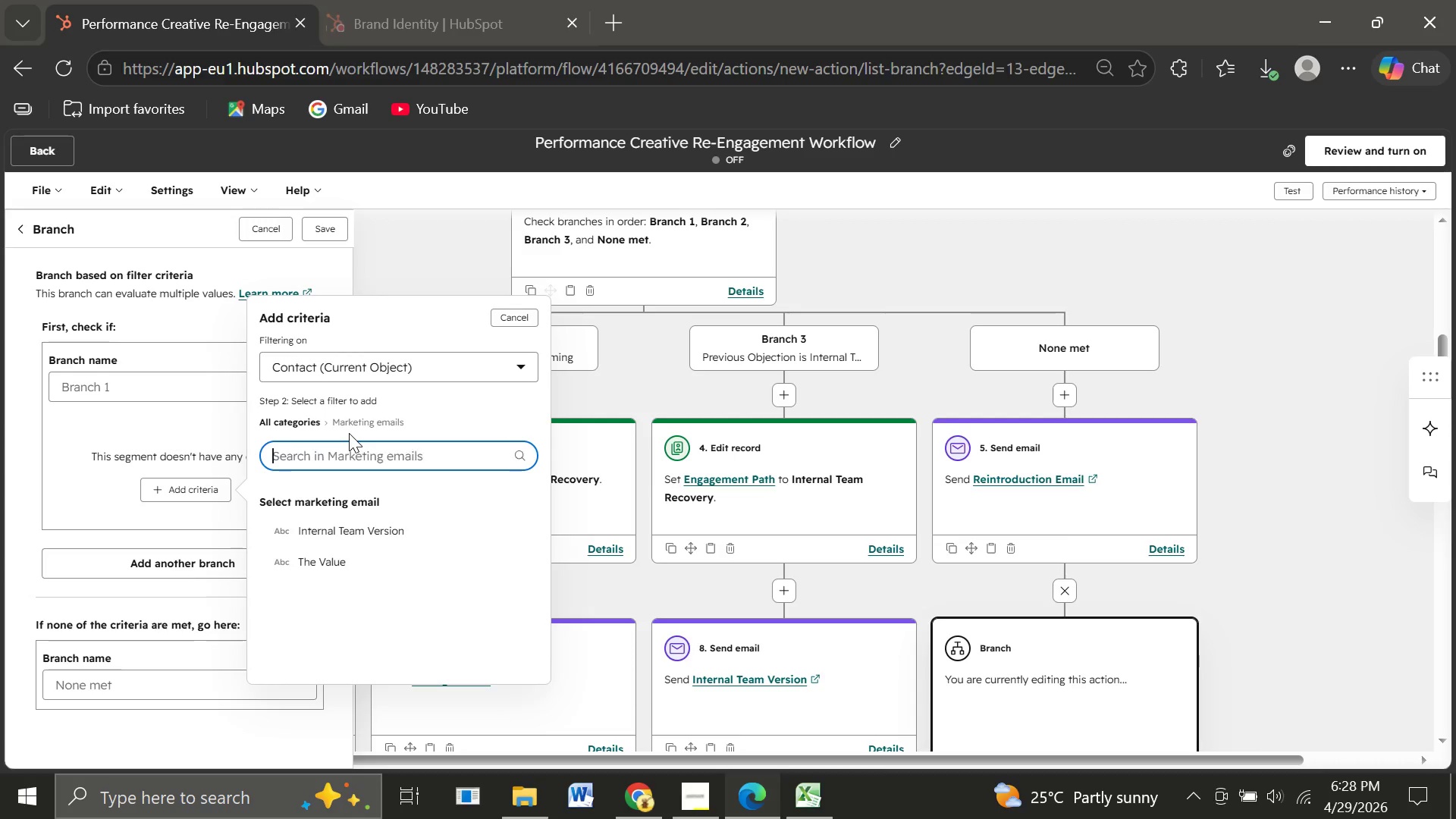 
key(Backspace)
 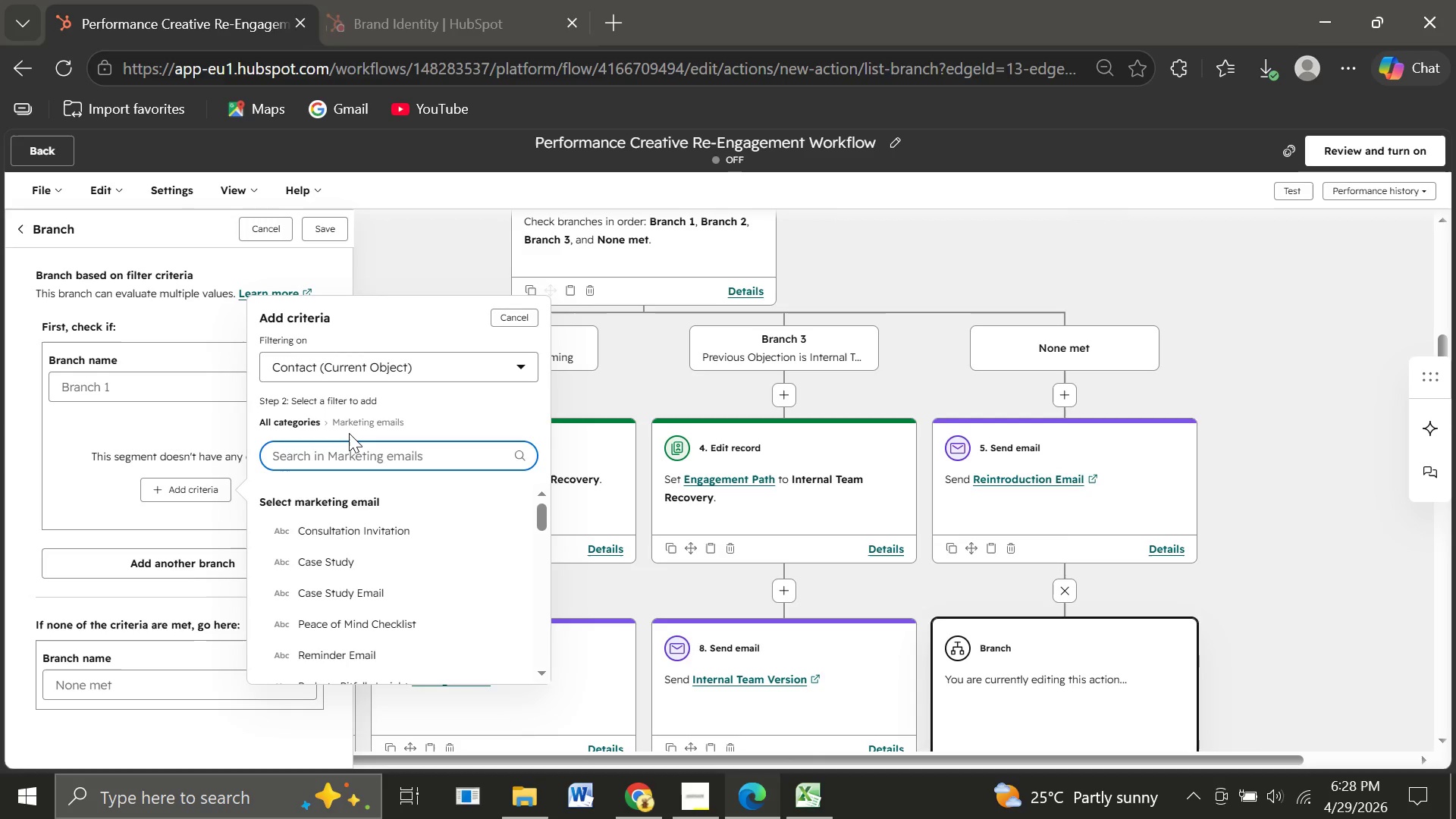 
key(Backspace)
 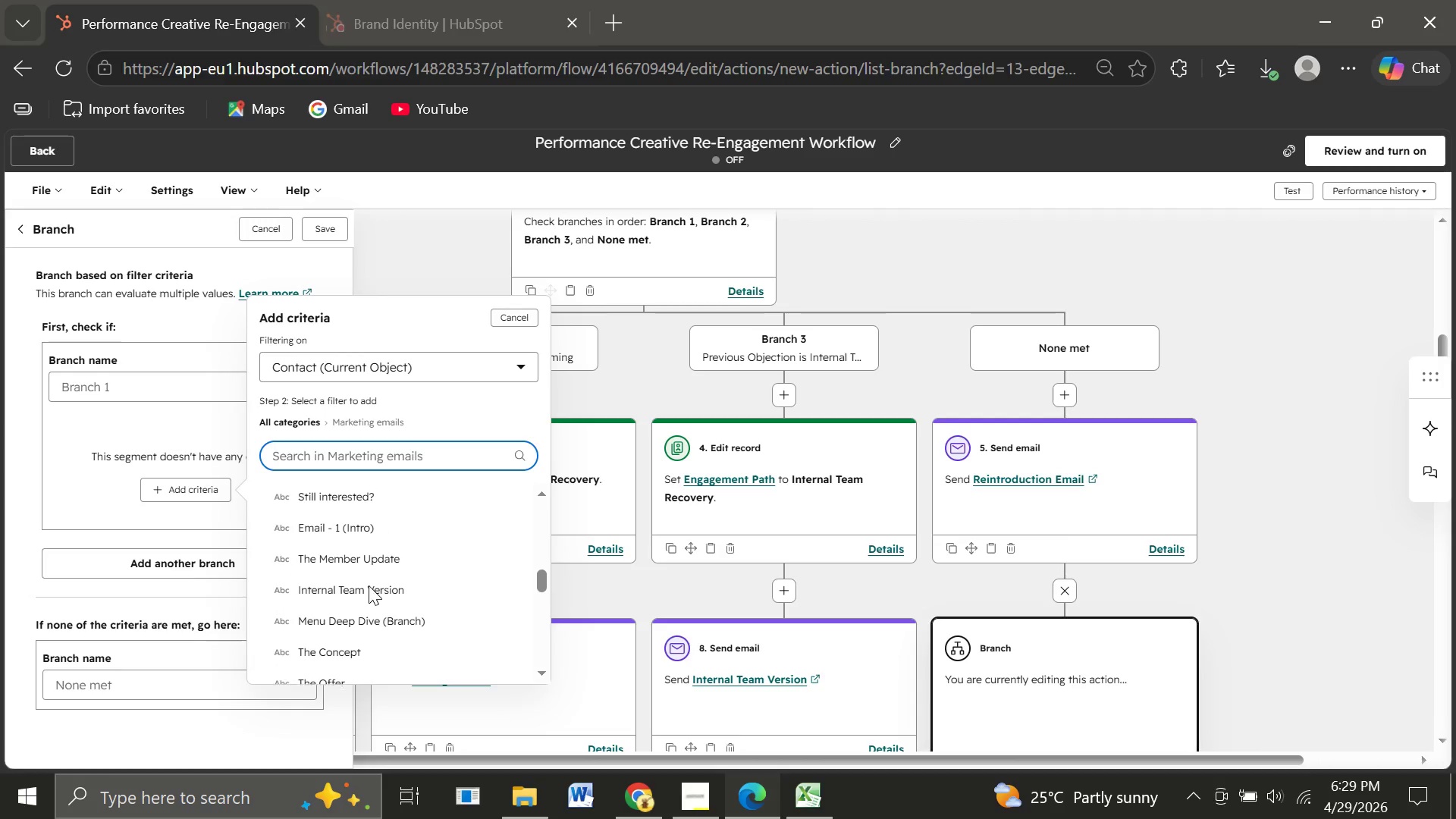 
wait(29.88)
 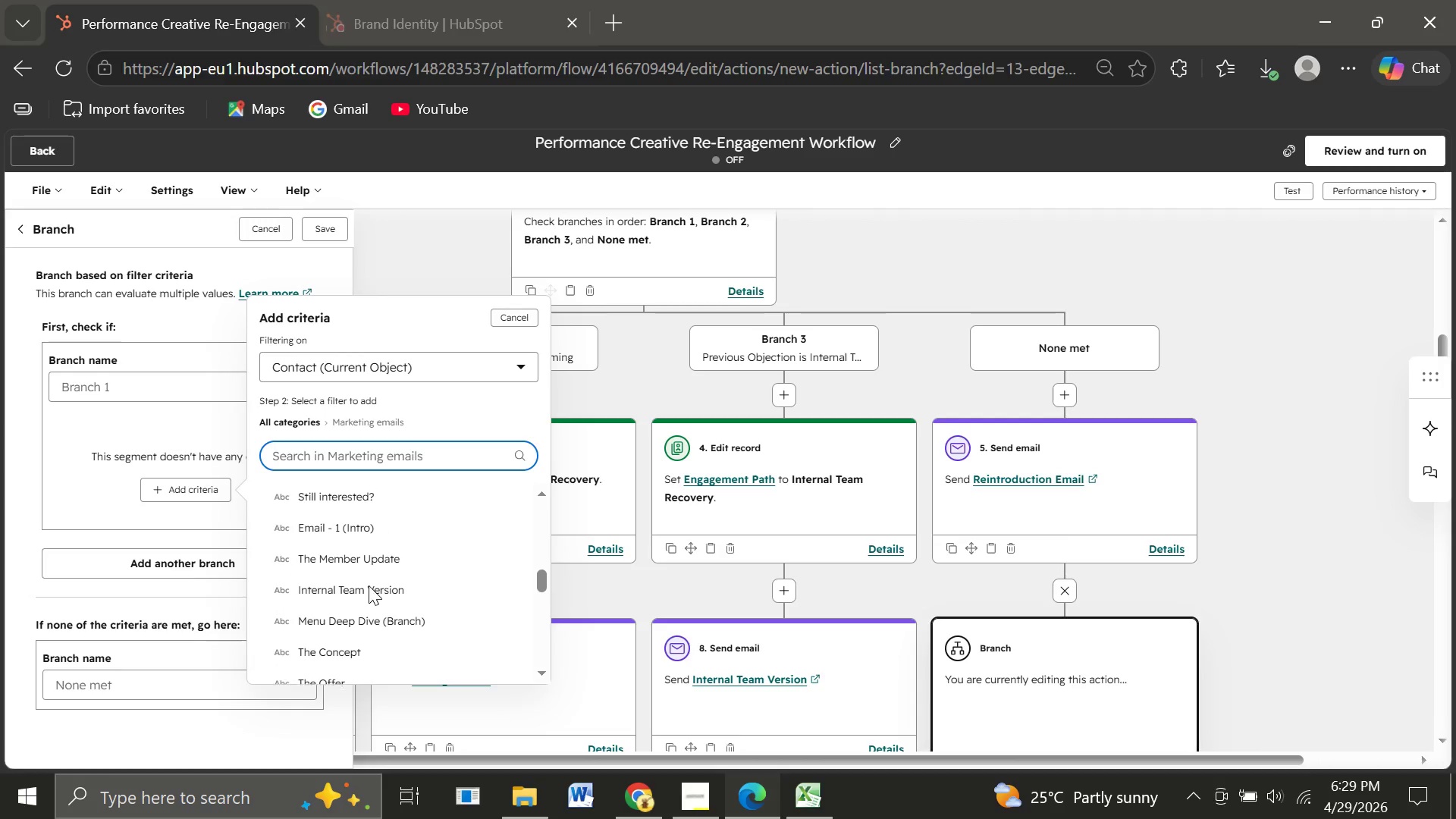 
left_click([307, 554])
 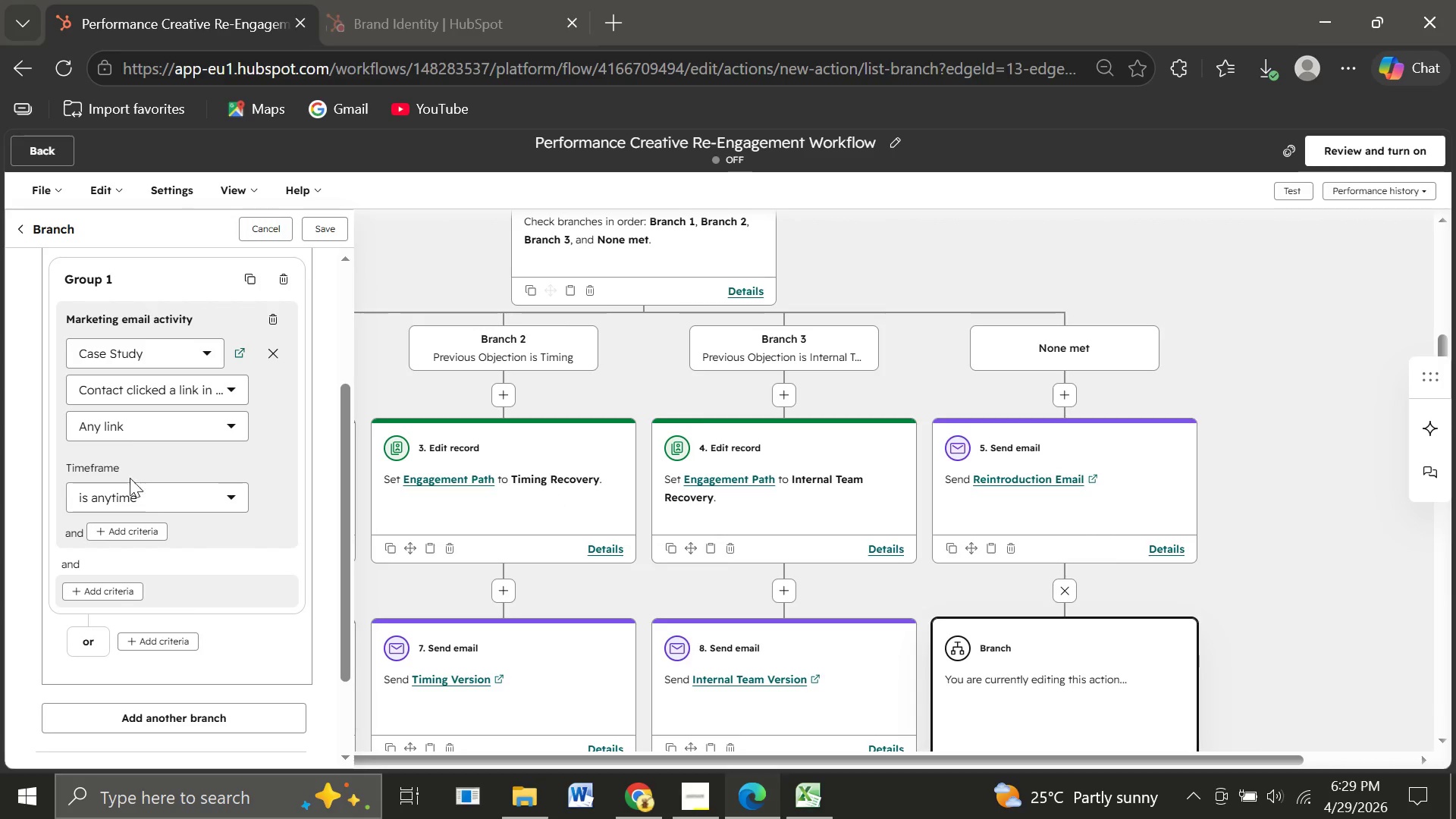 
wait(11.52)
 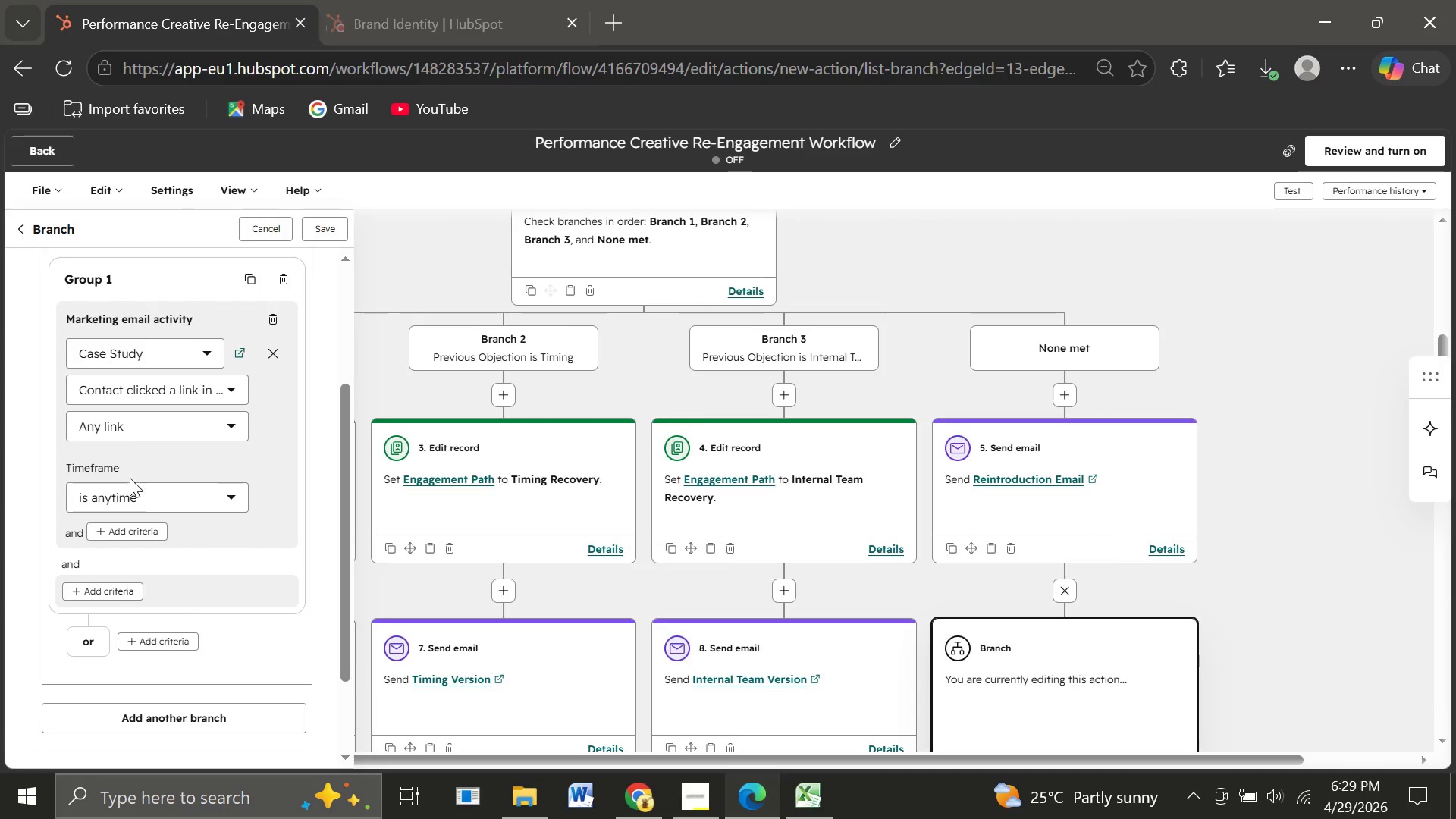 
left_click([206, 416])
 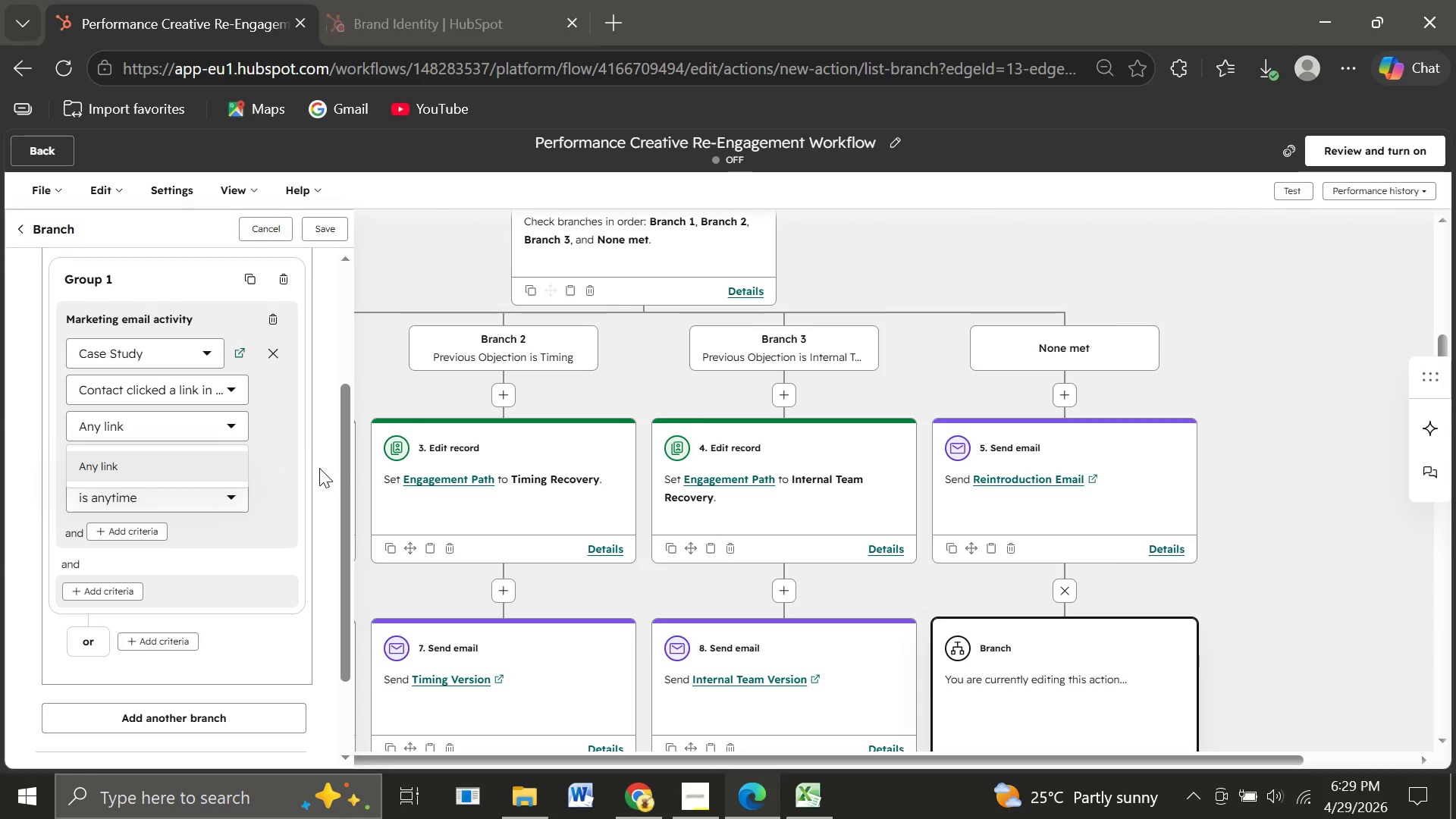 
left_click([331, 485])
 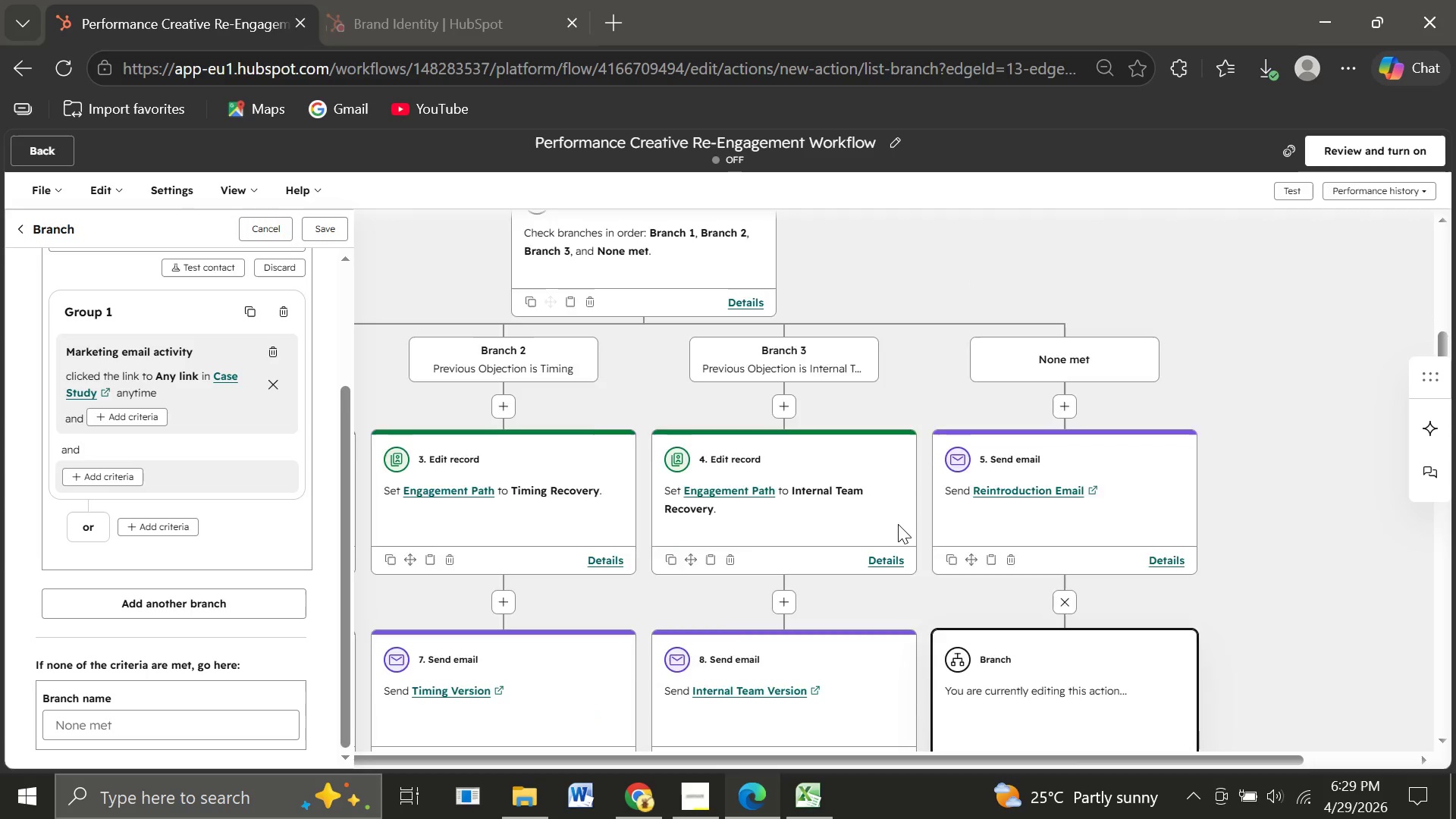 
wait(31.51)
 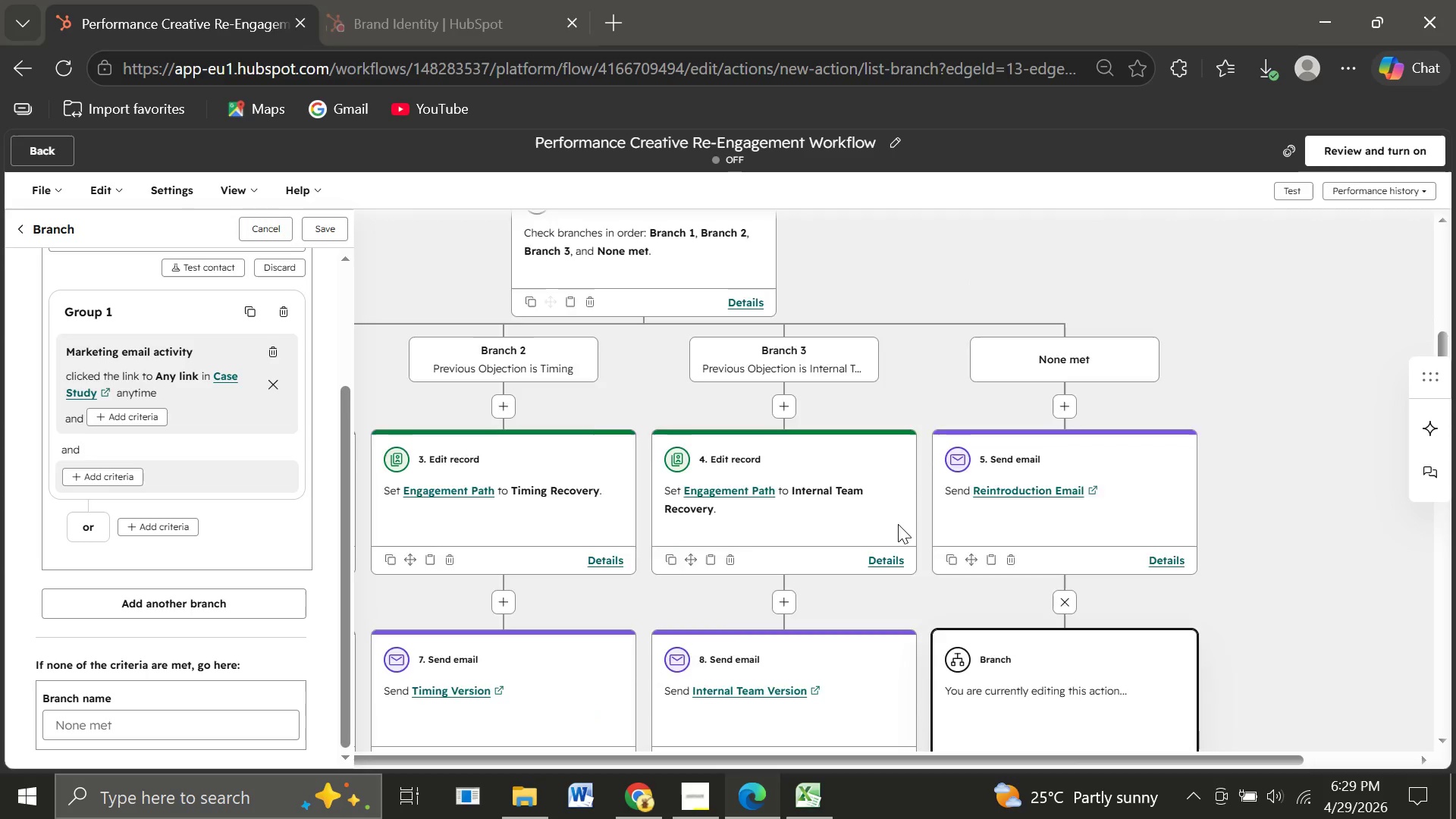 
mouse_move([504, 513])
 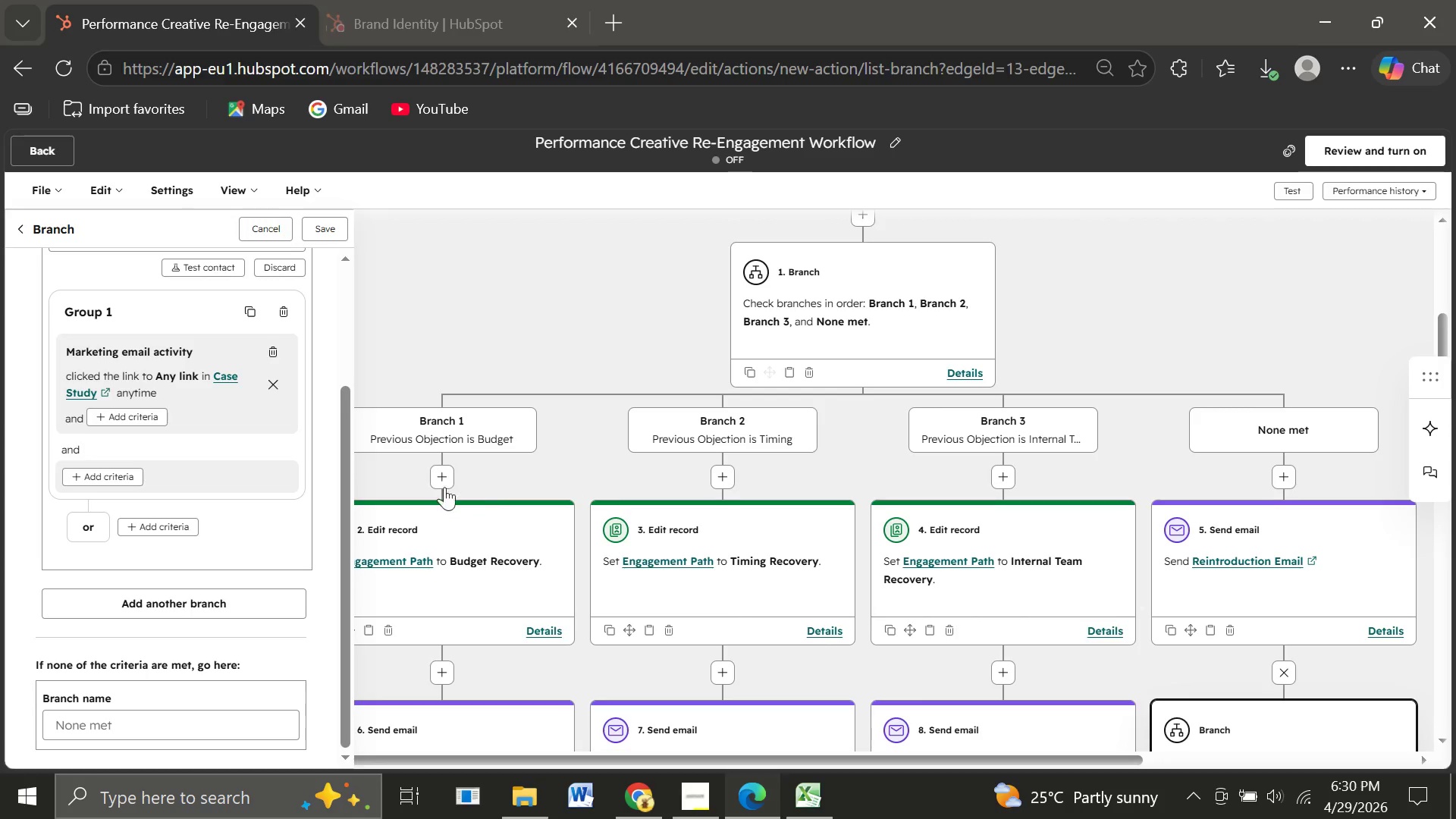 
wait(9.73)
 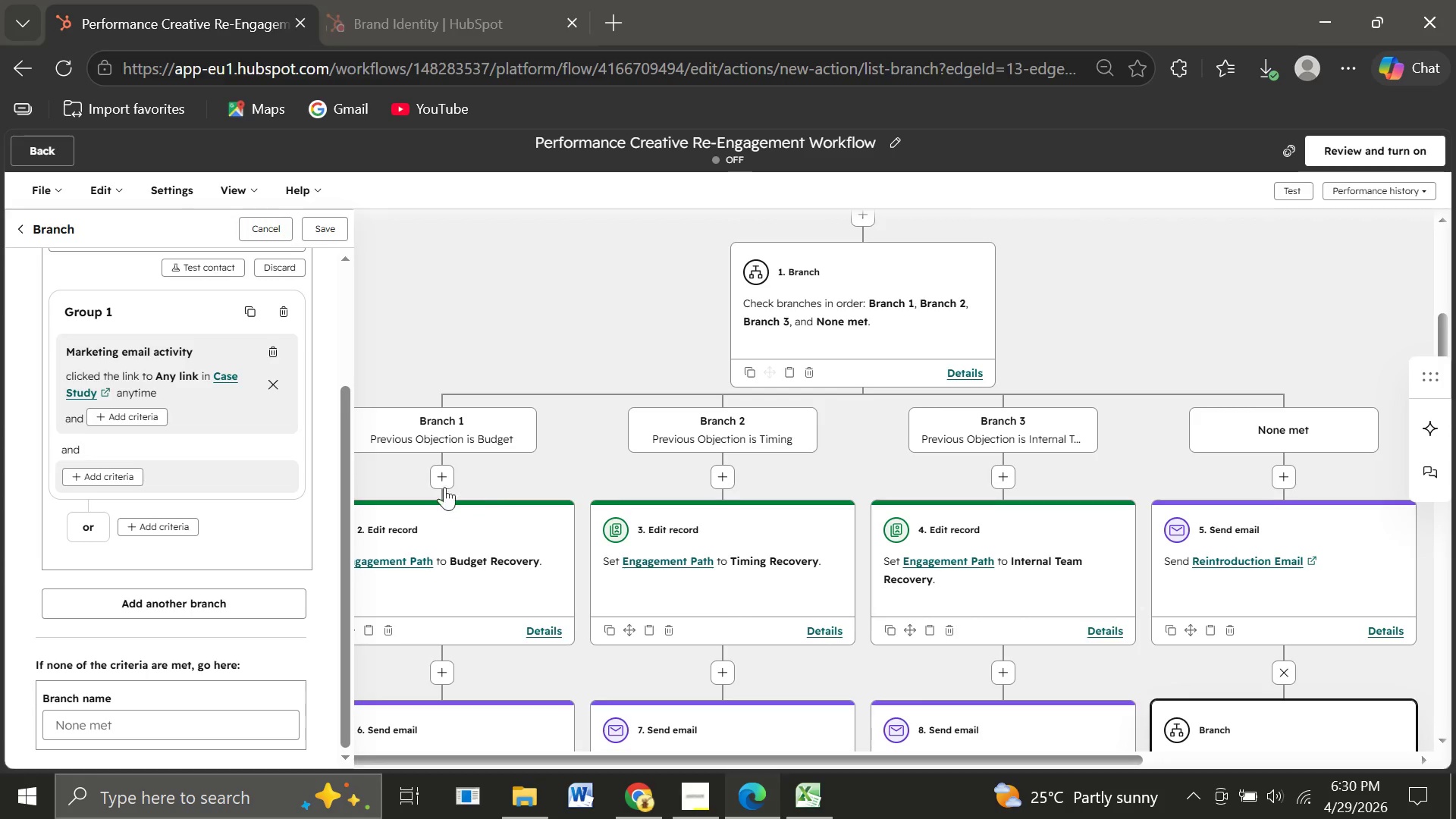 
left_click([322, 228])
 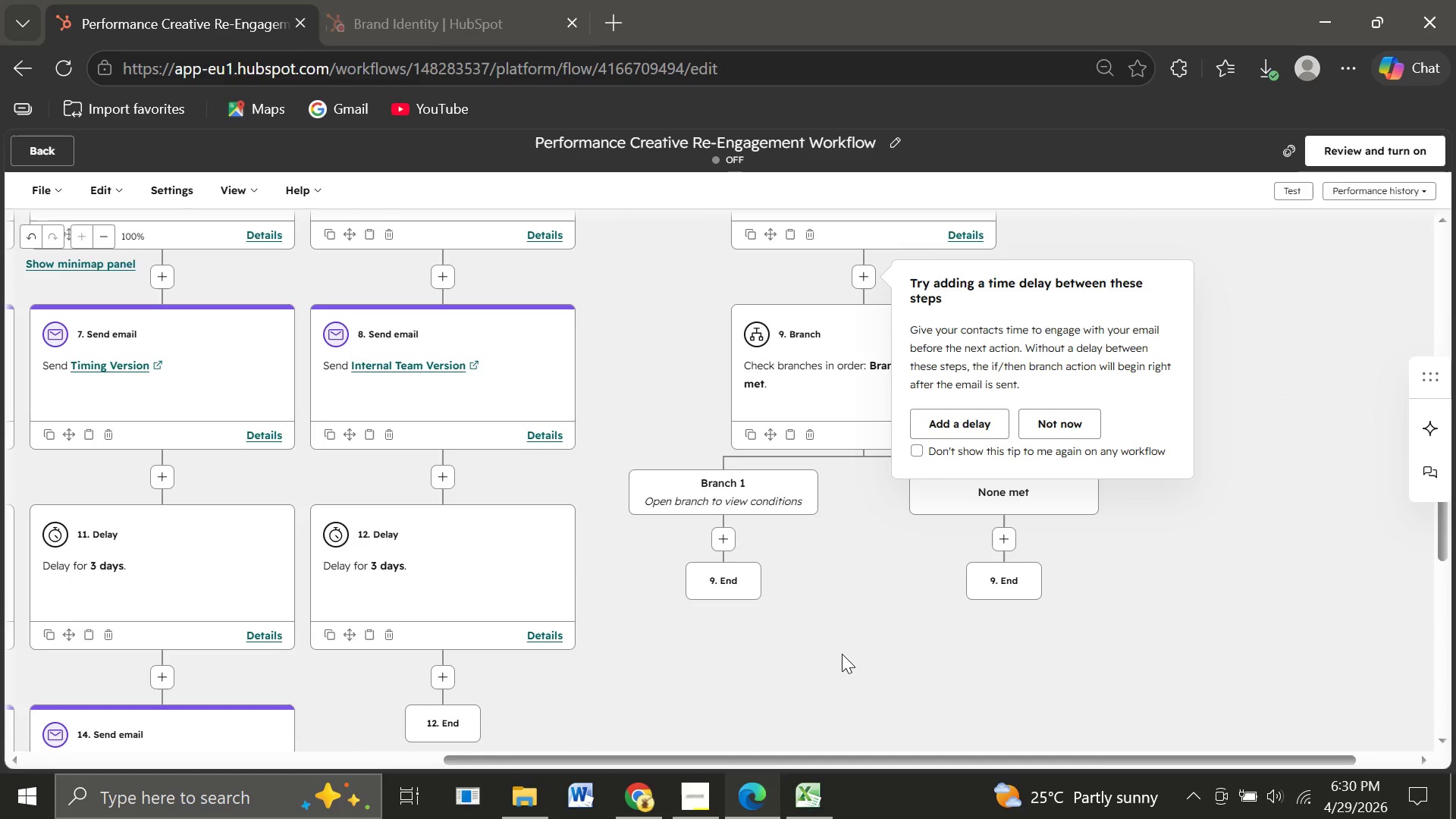 
wait(19.74)
 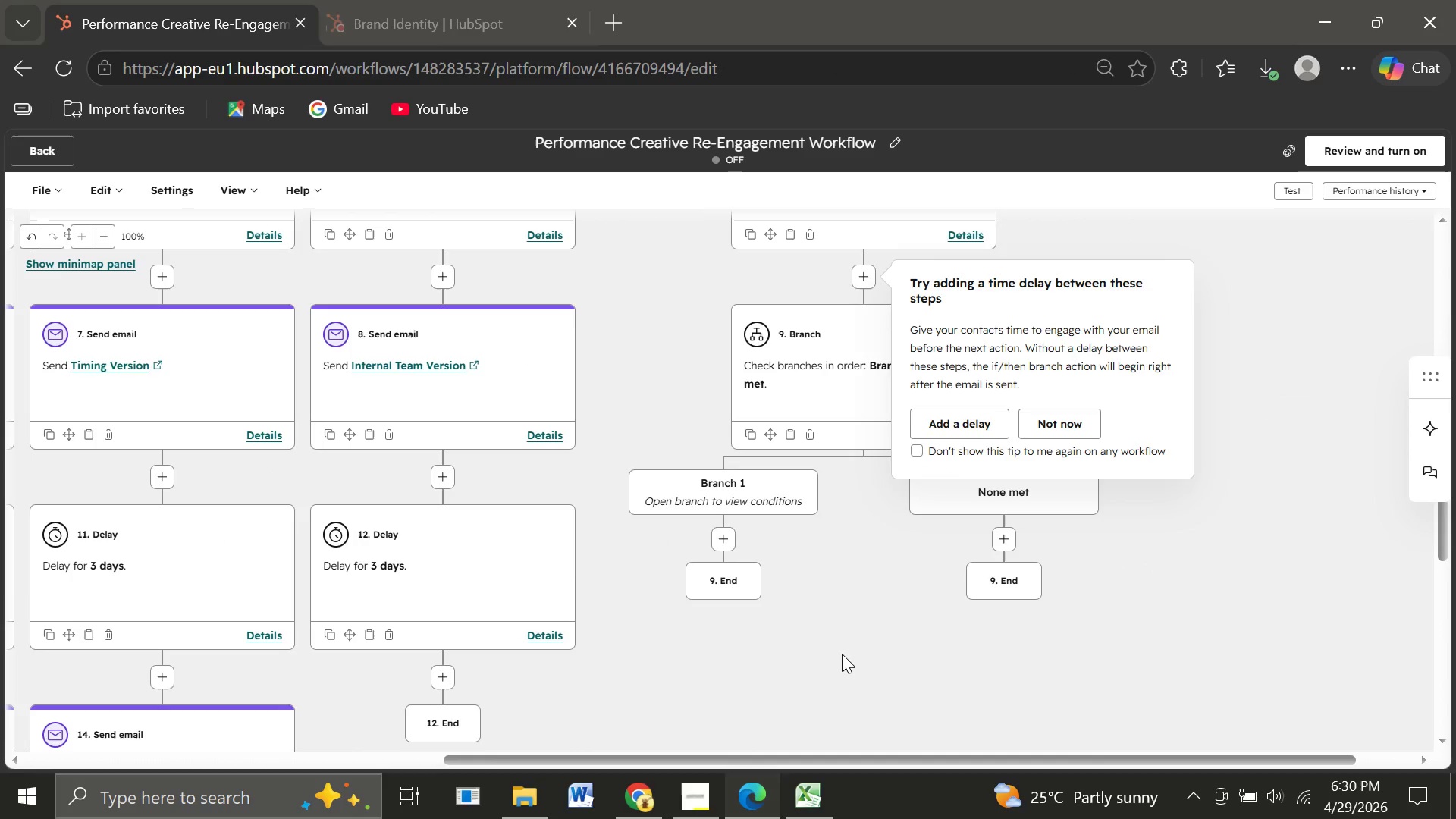 
left_click([725, 543])
 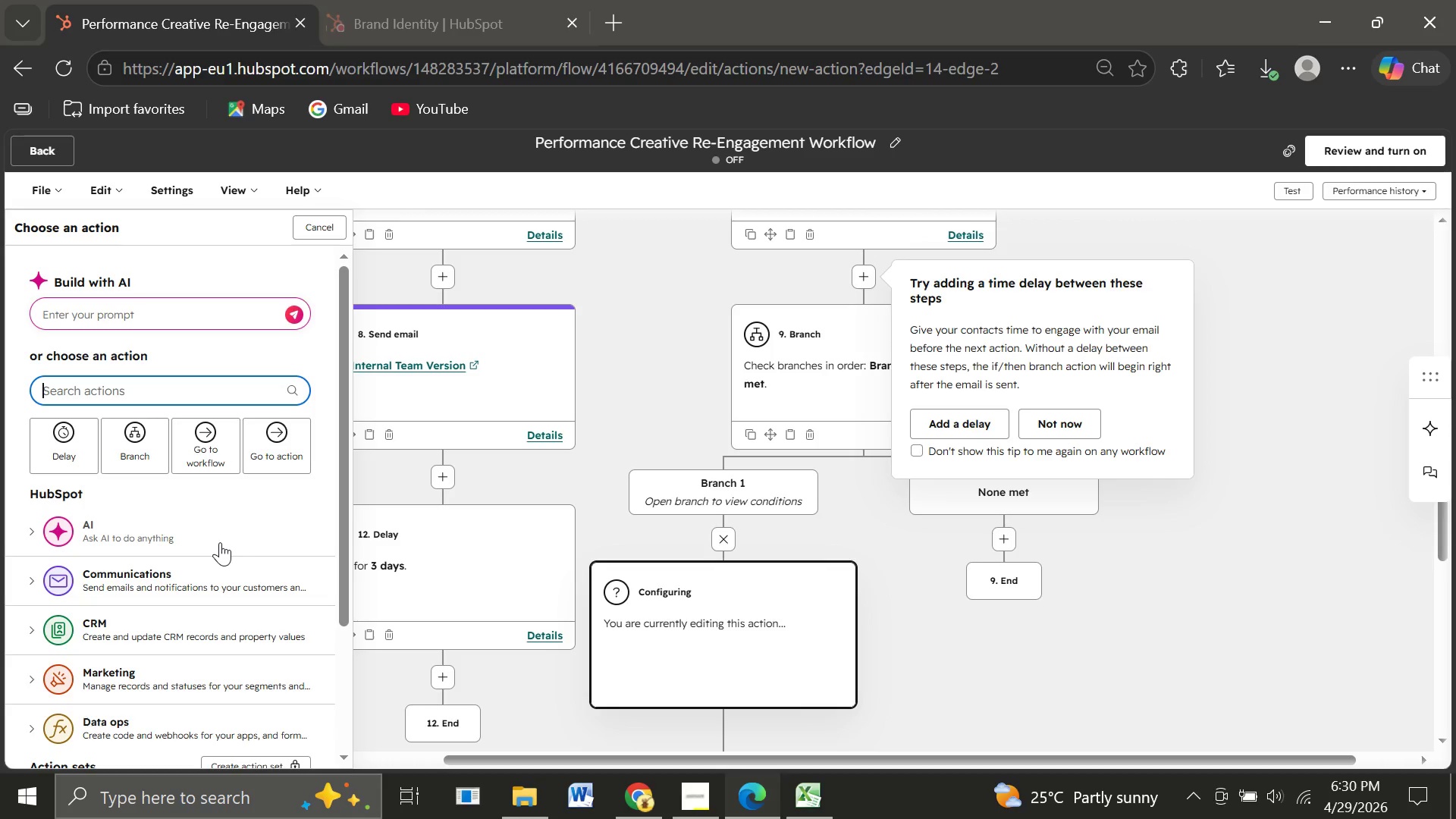 
wait(10.51)
 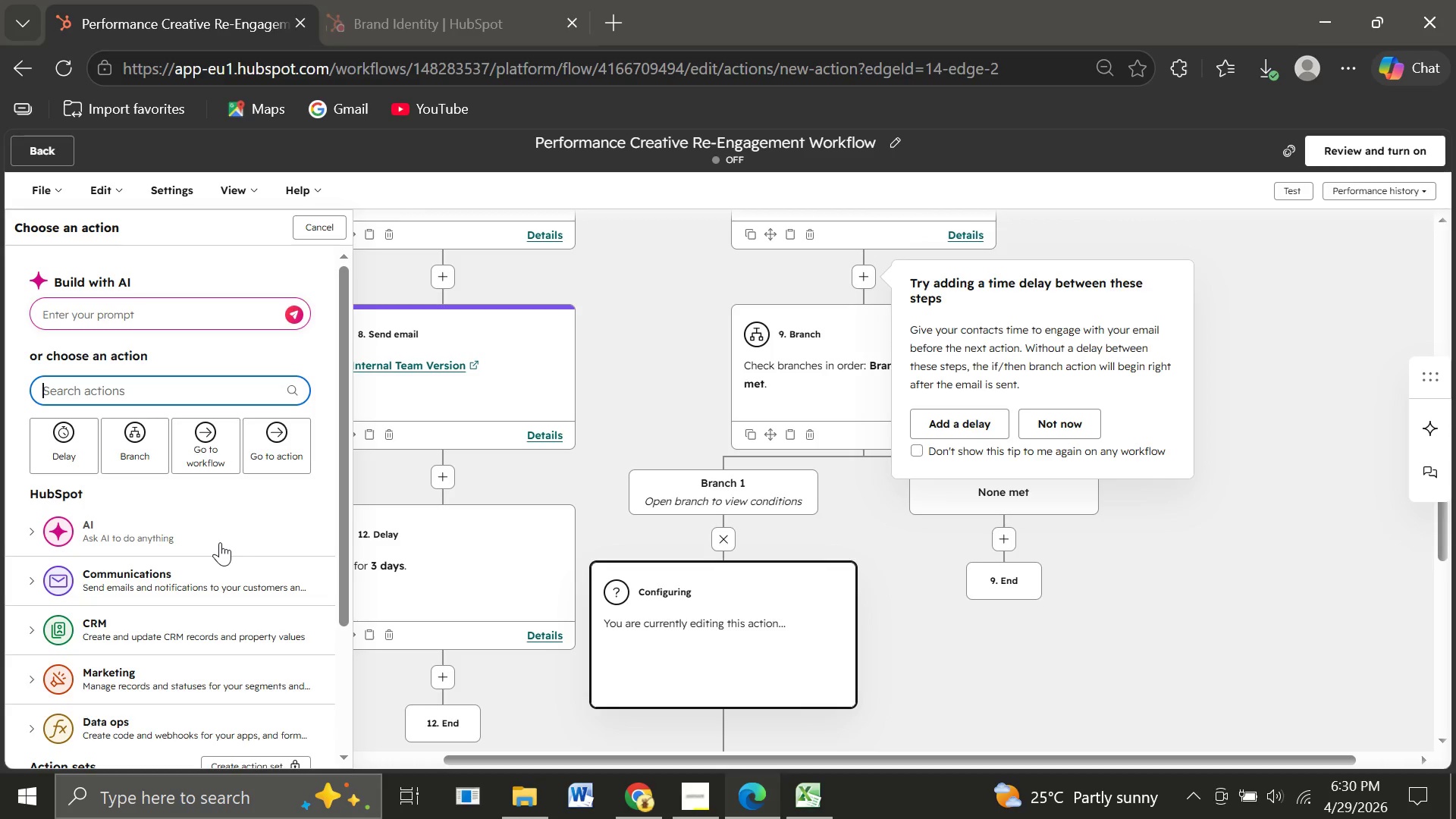 
type(set)
 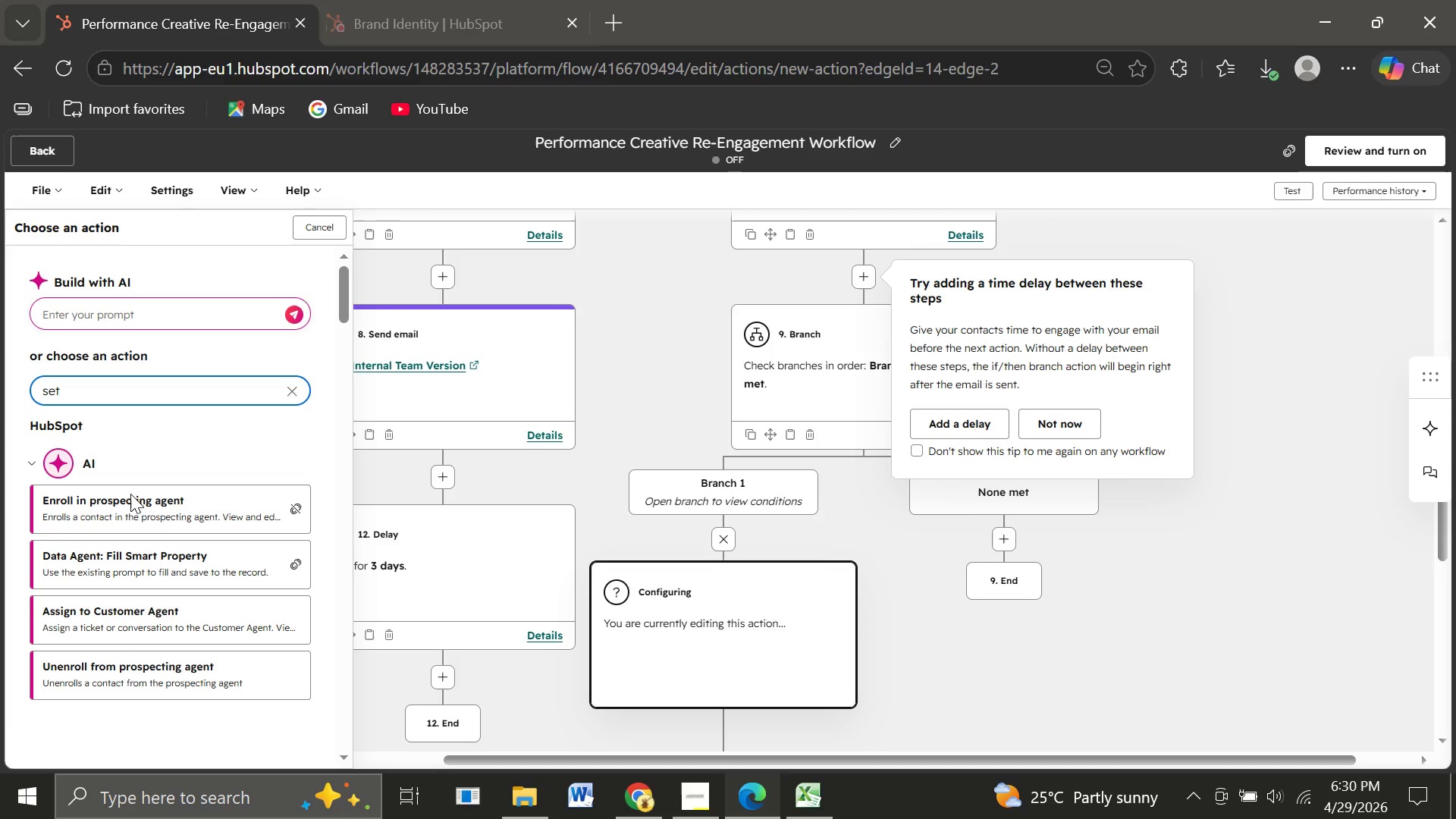 
wait(5.78)
 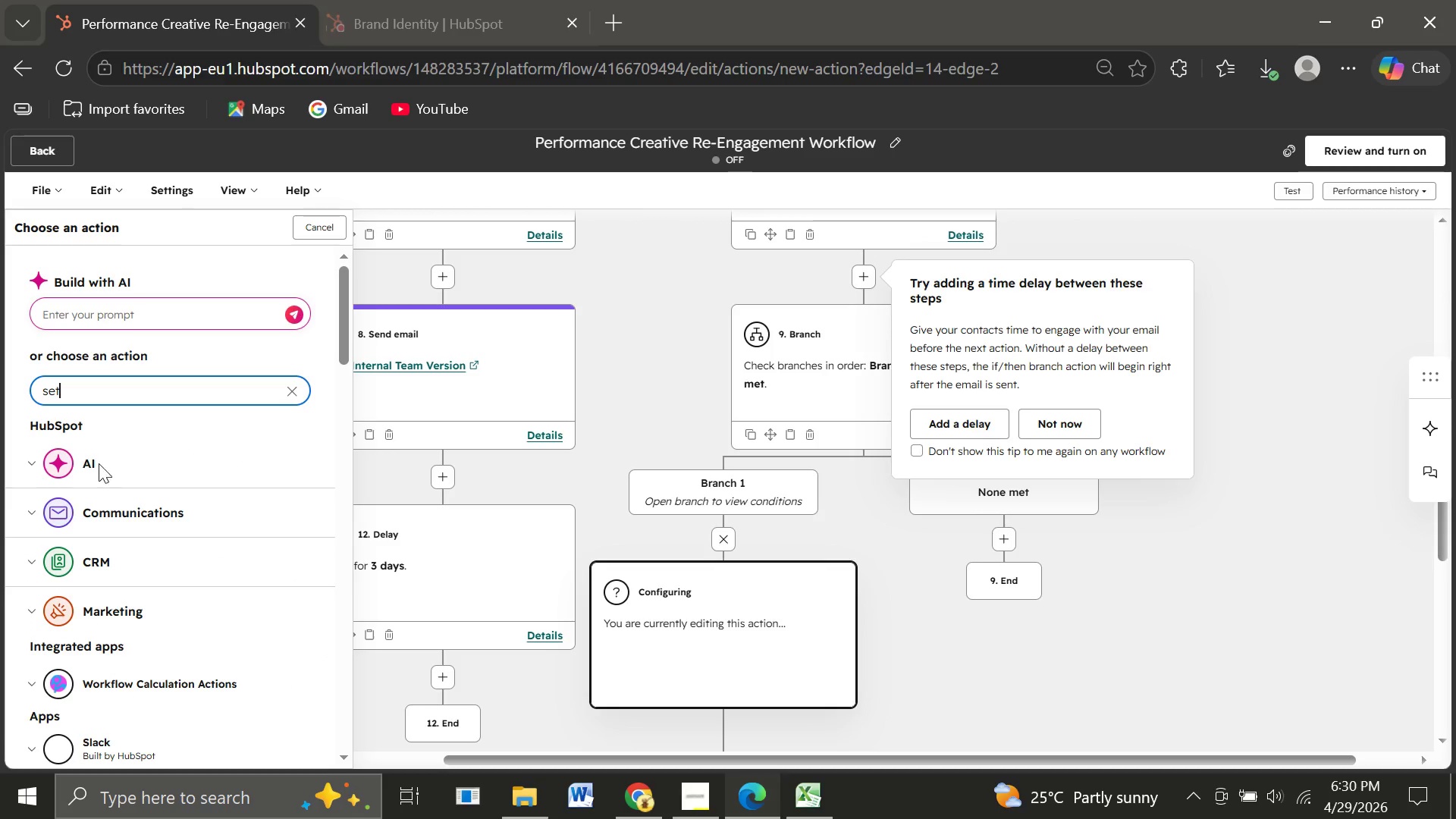 
type( pro)
 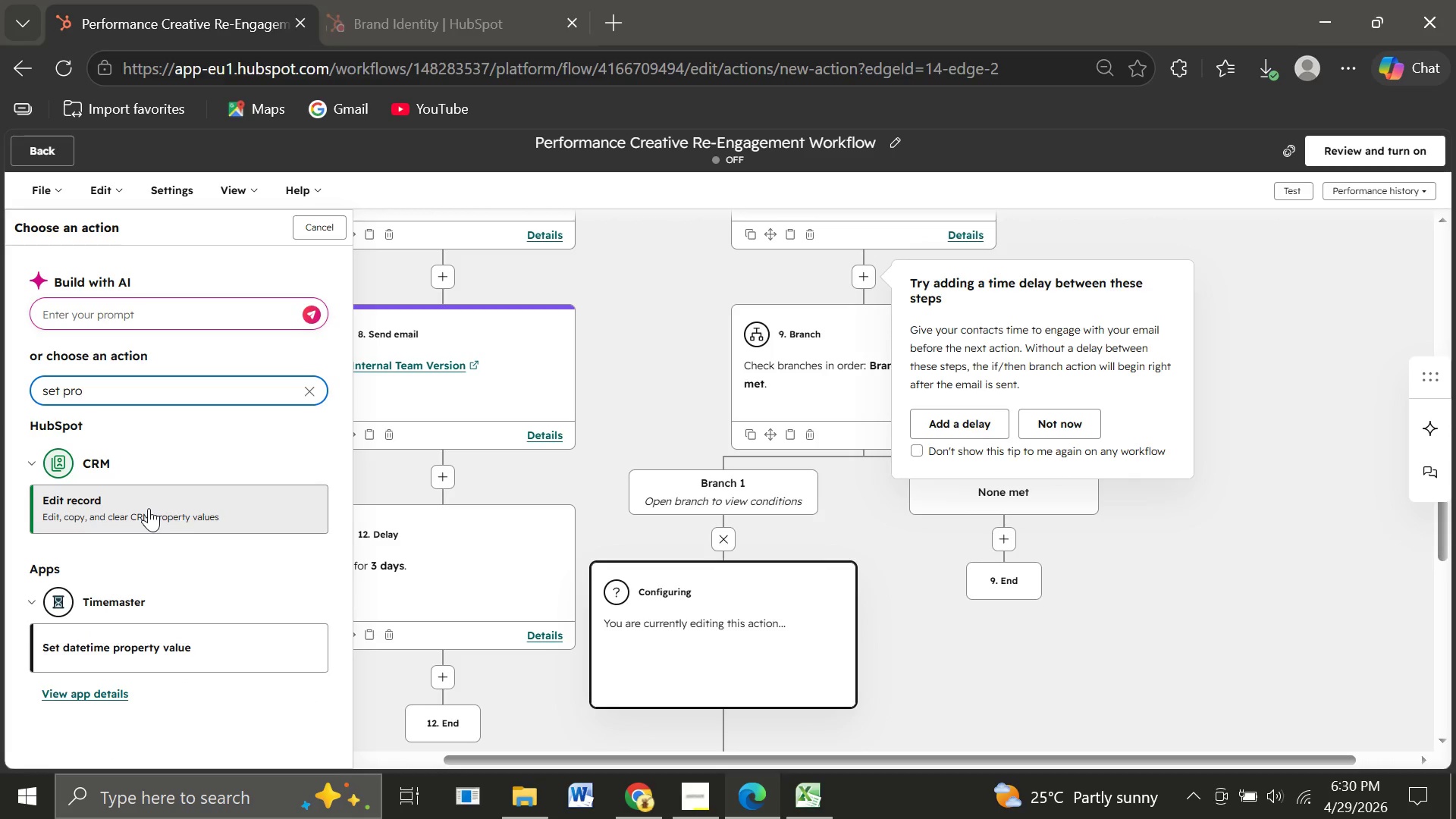 
left_click([149, 508])
 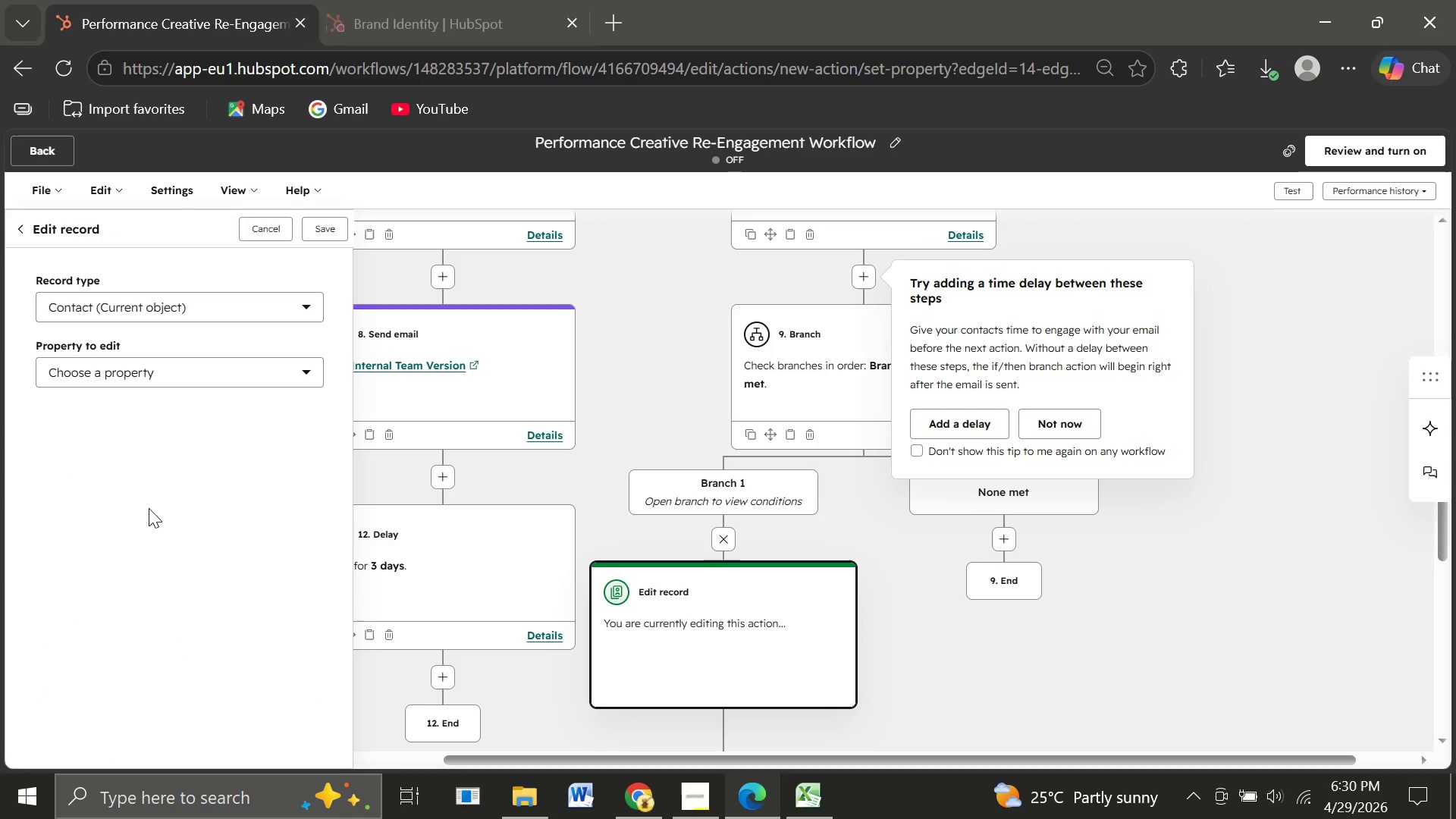 
wait(8.2)
 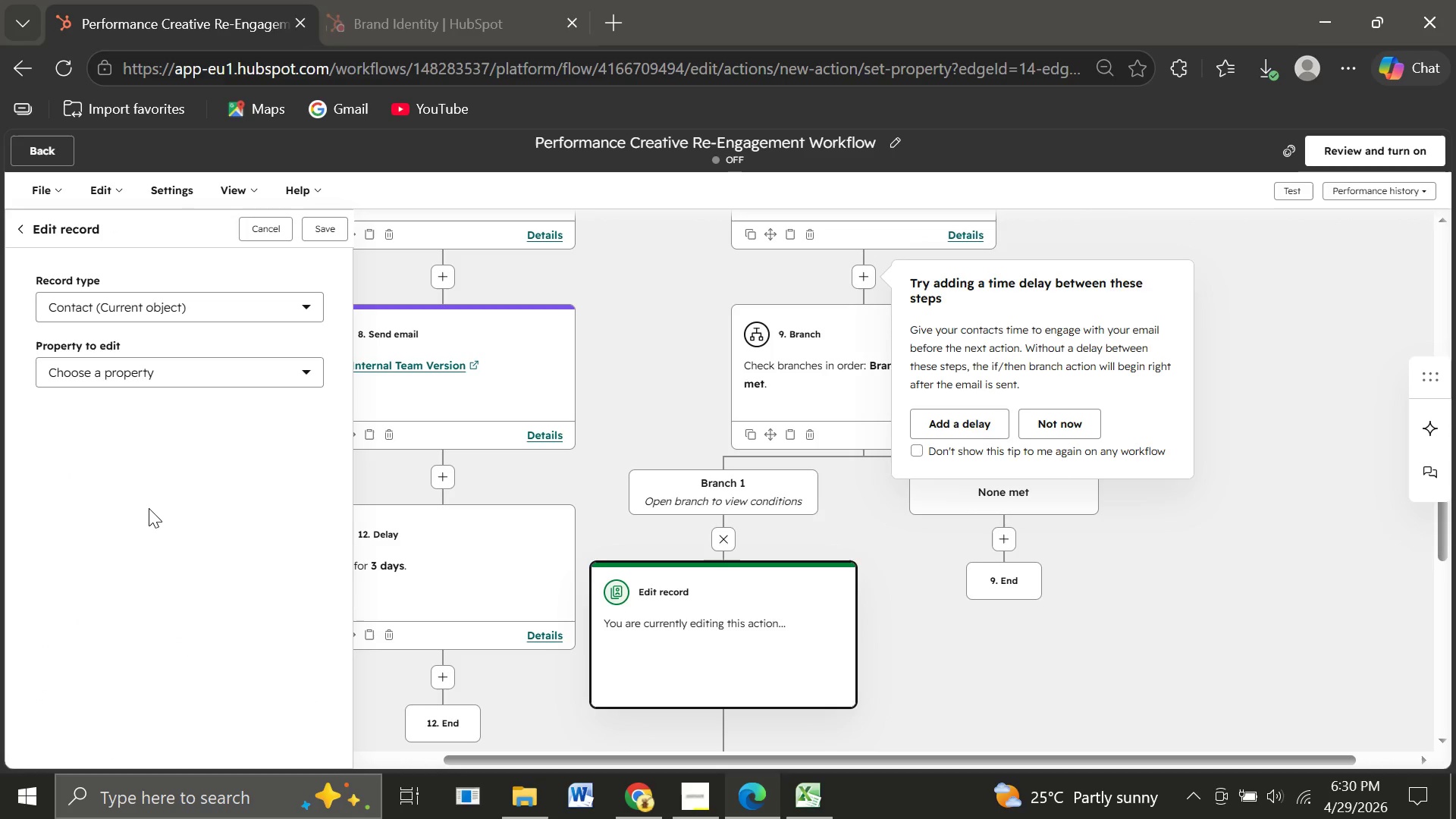 
left_click([165, 375])
 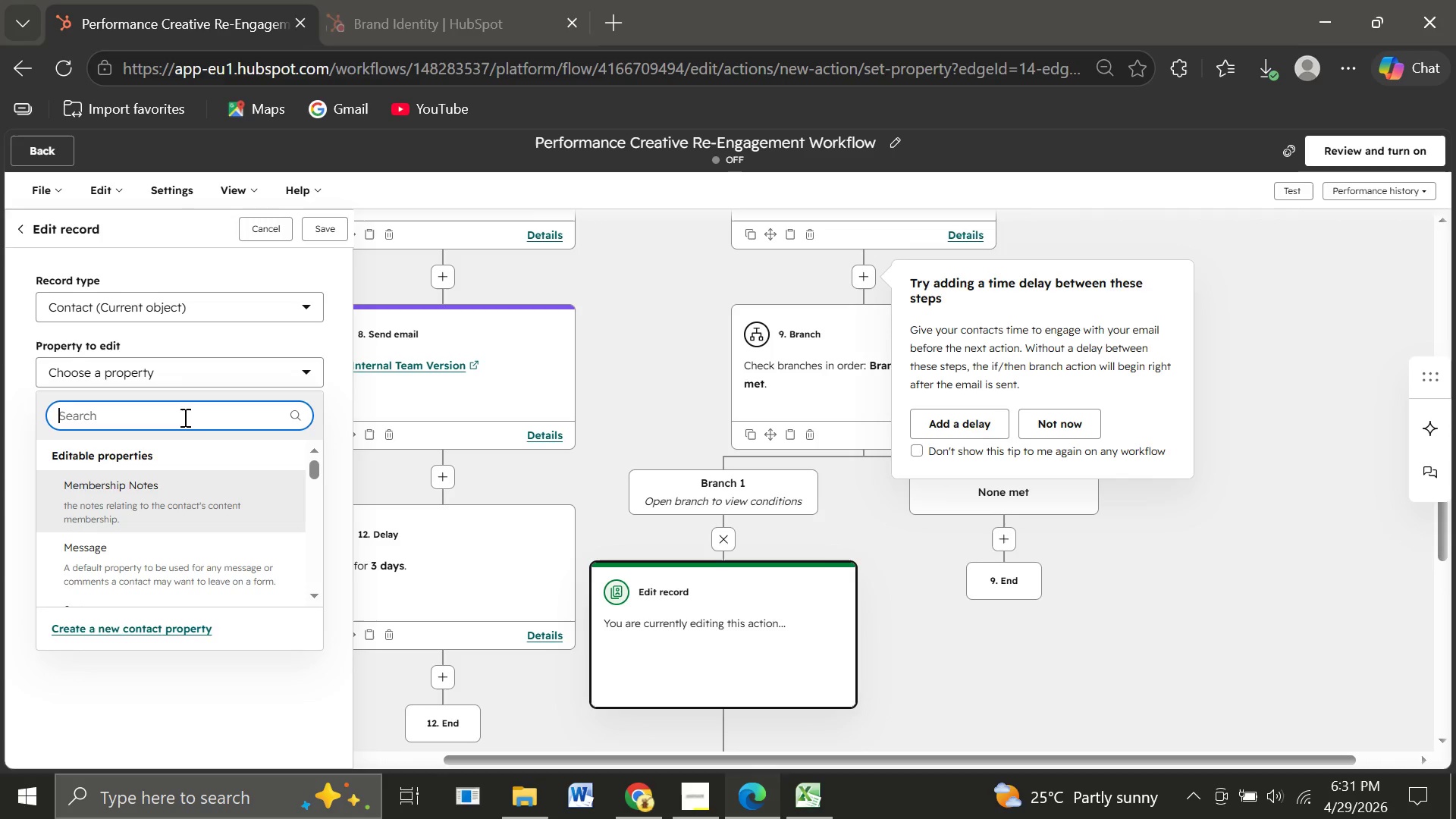 
wait(12.31)
 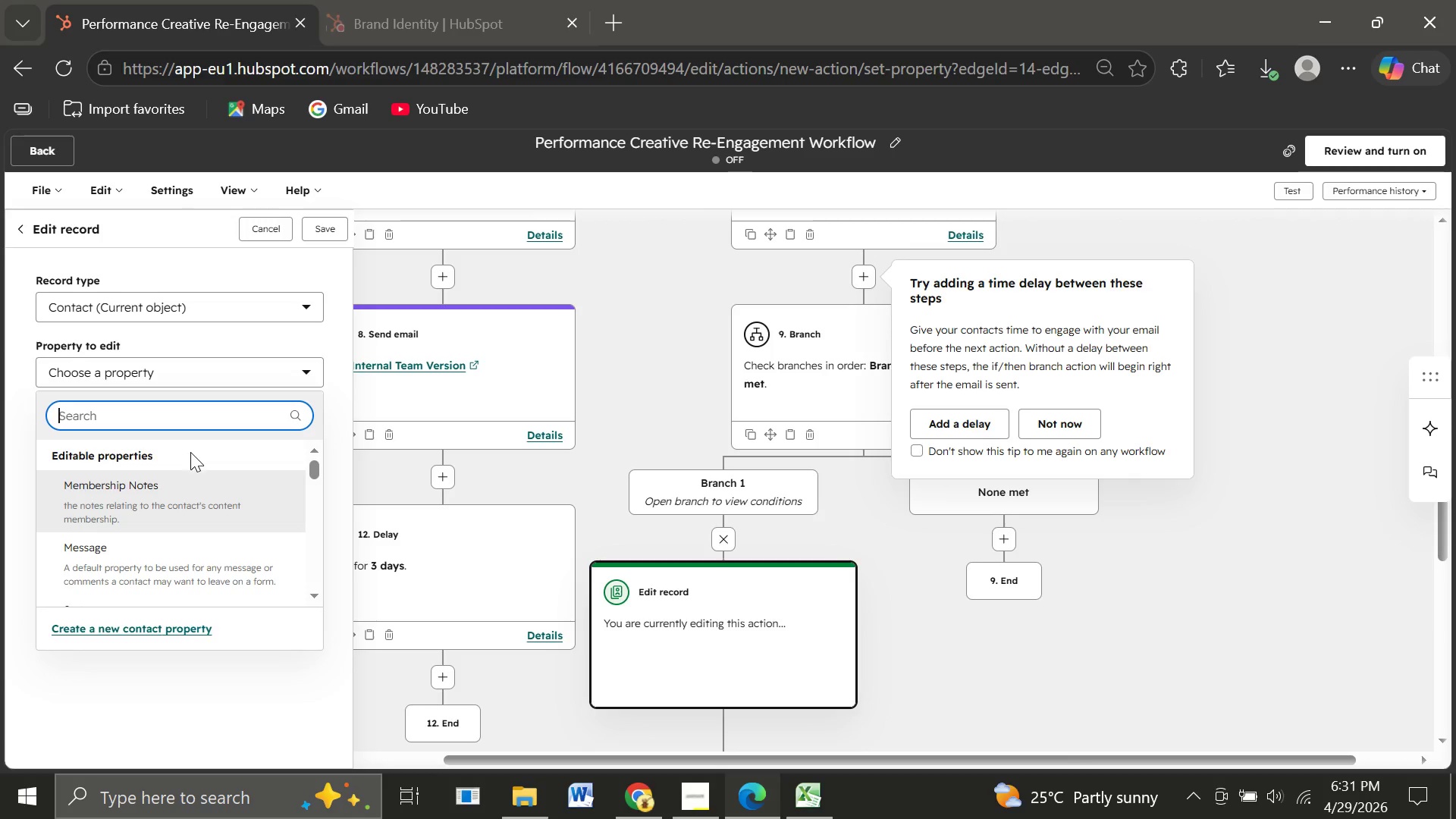 
type(Rea)
 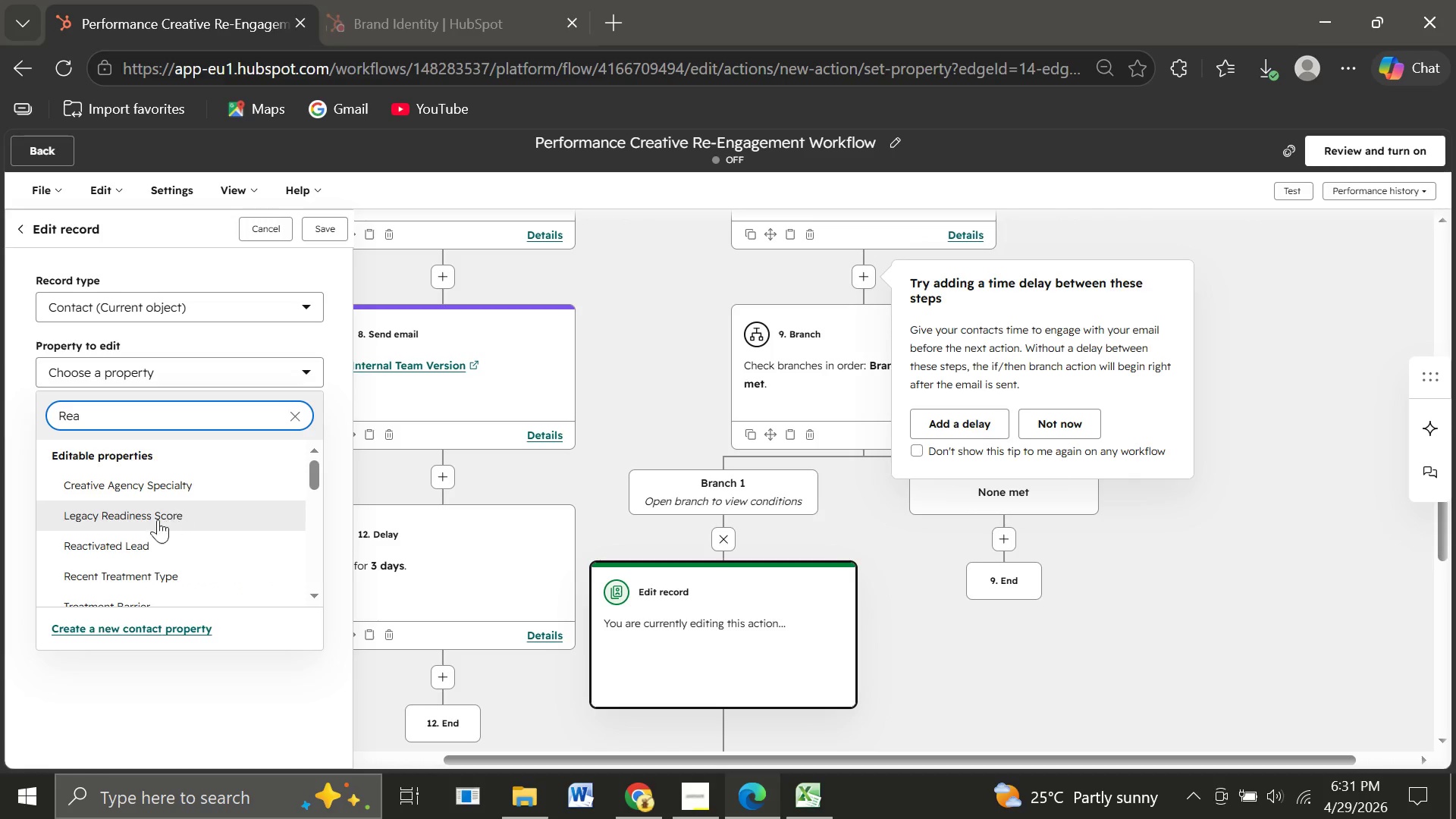 
left_click([113, 543])
 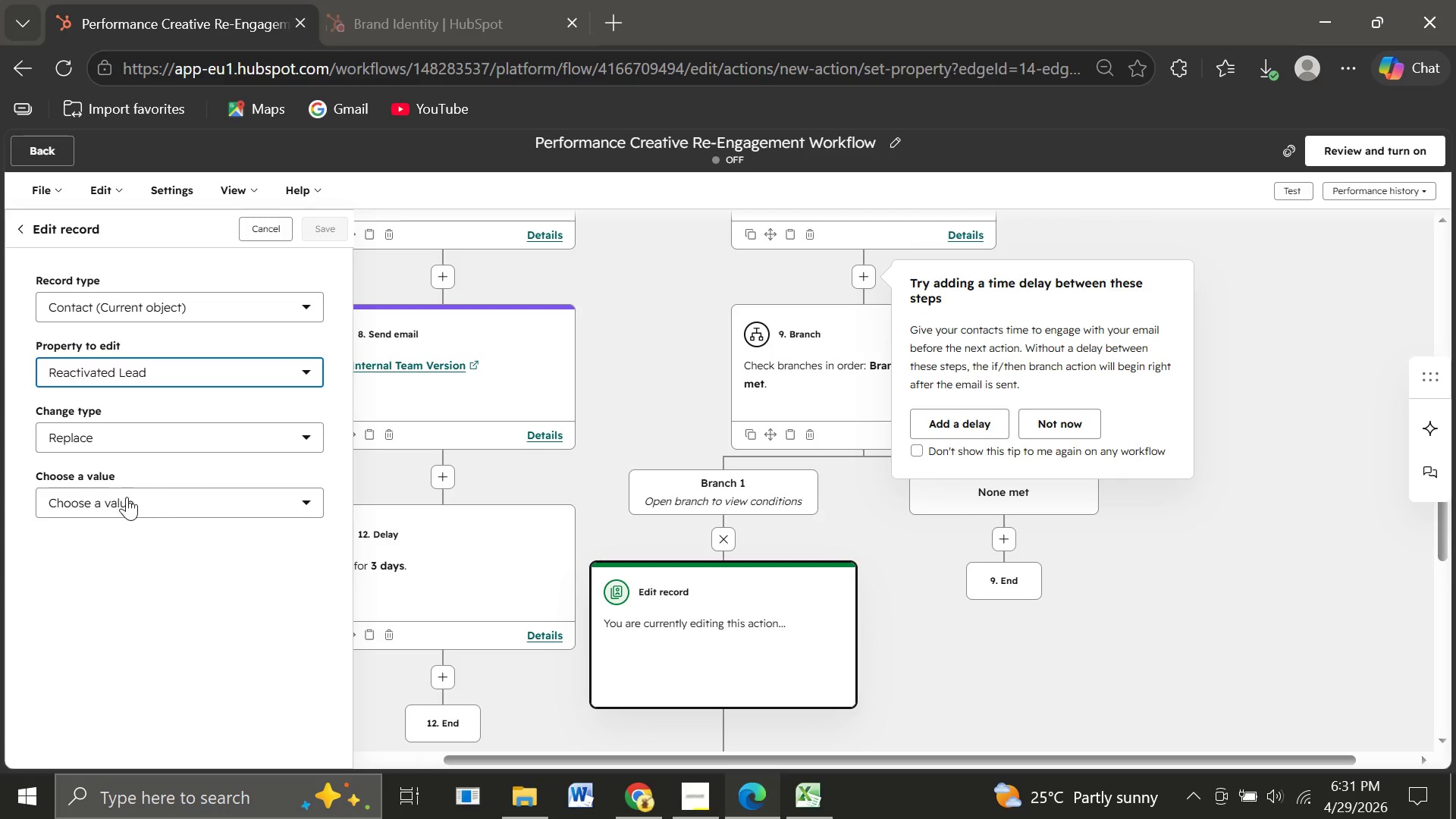 
left_click([110, 500])
 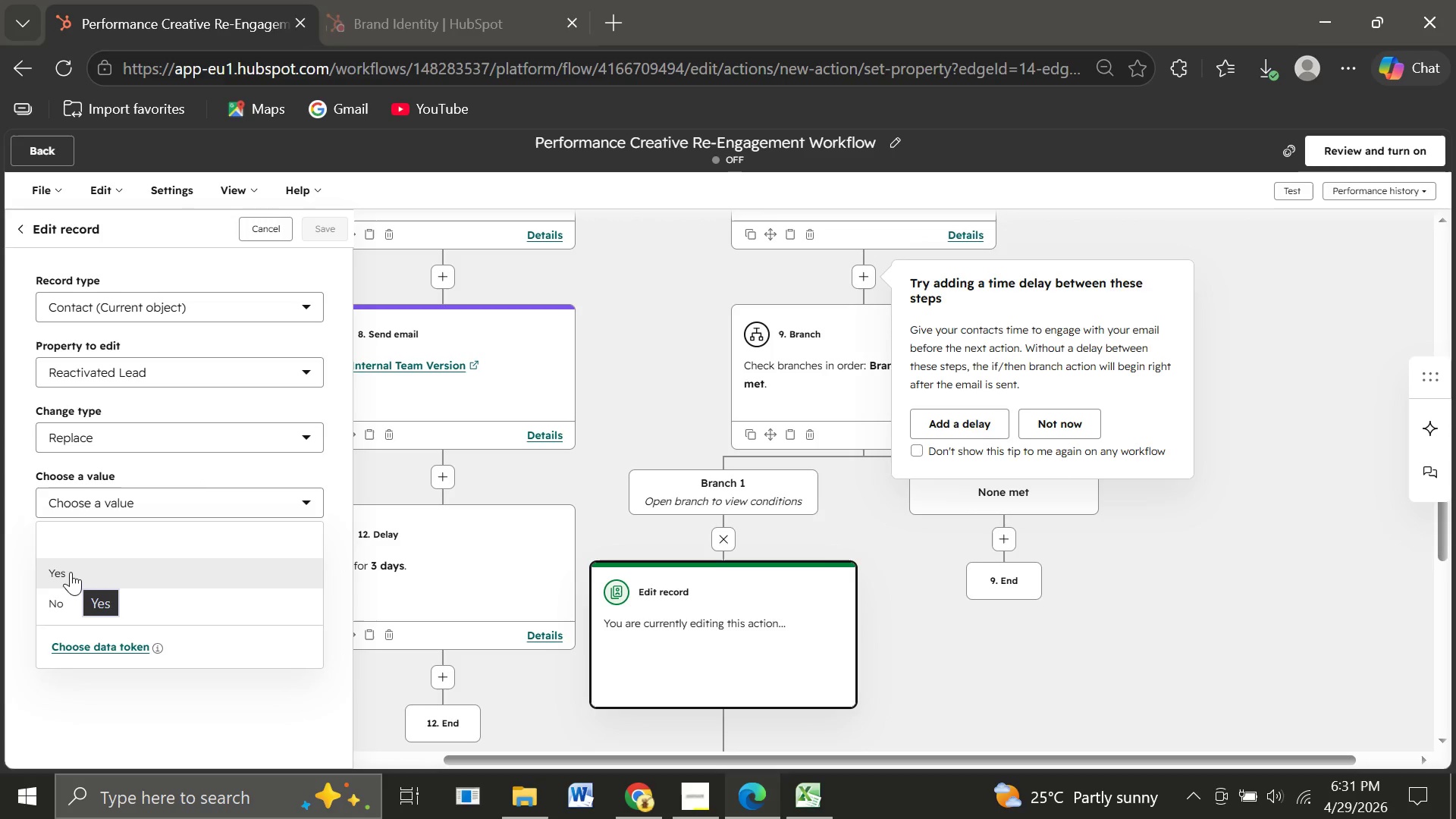 
left_click([71, 572])
 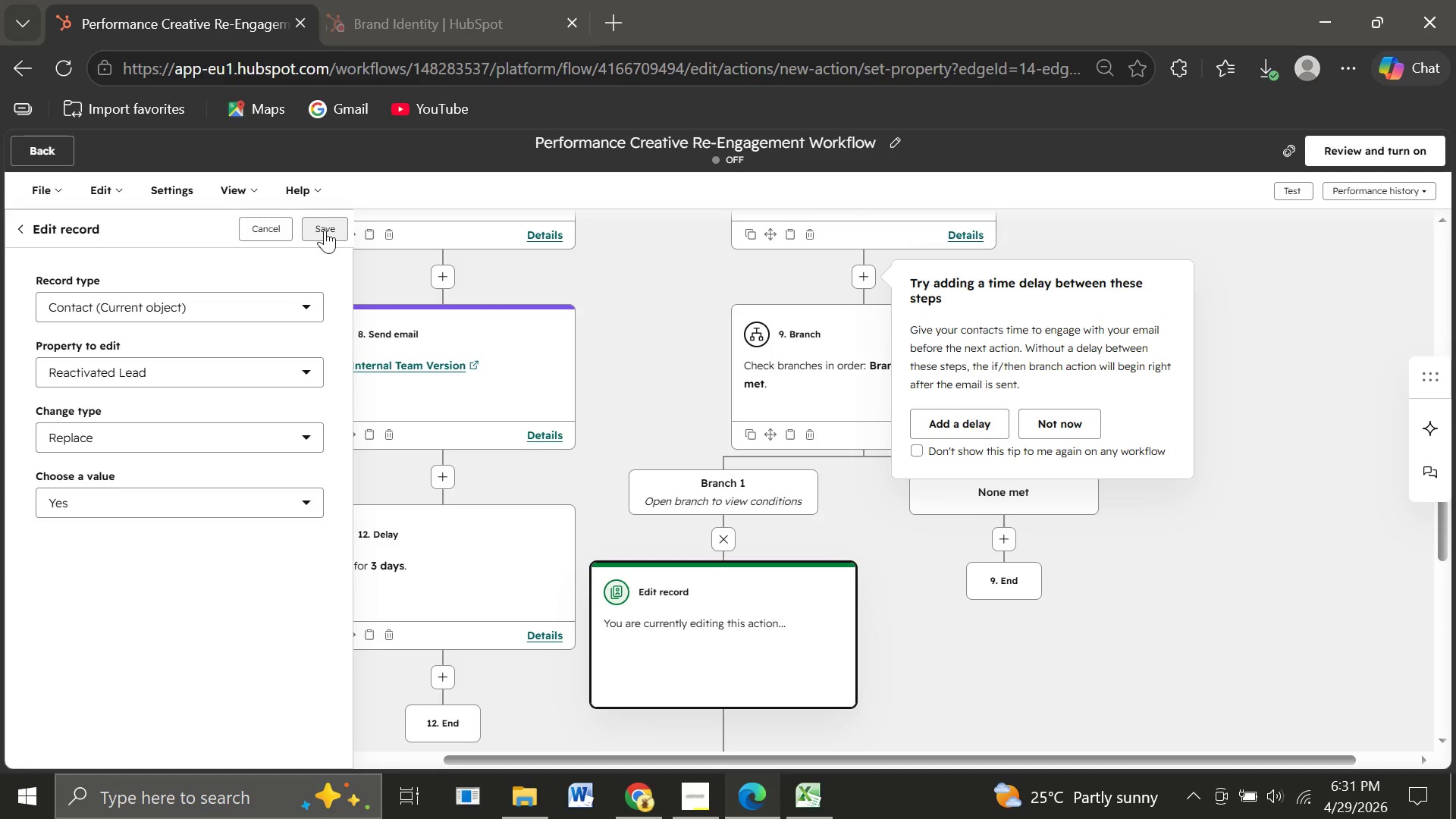 
left_click([325, 230])
 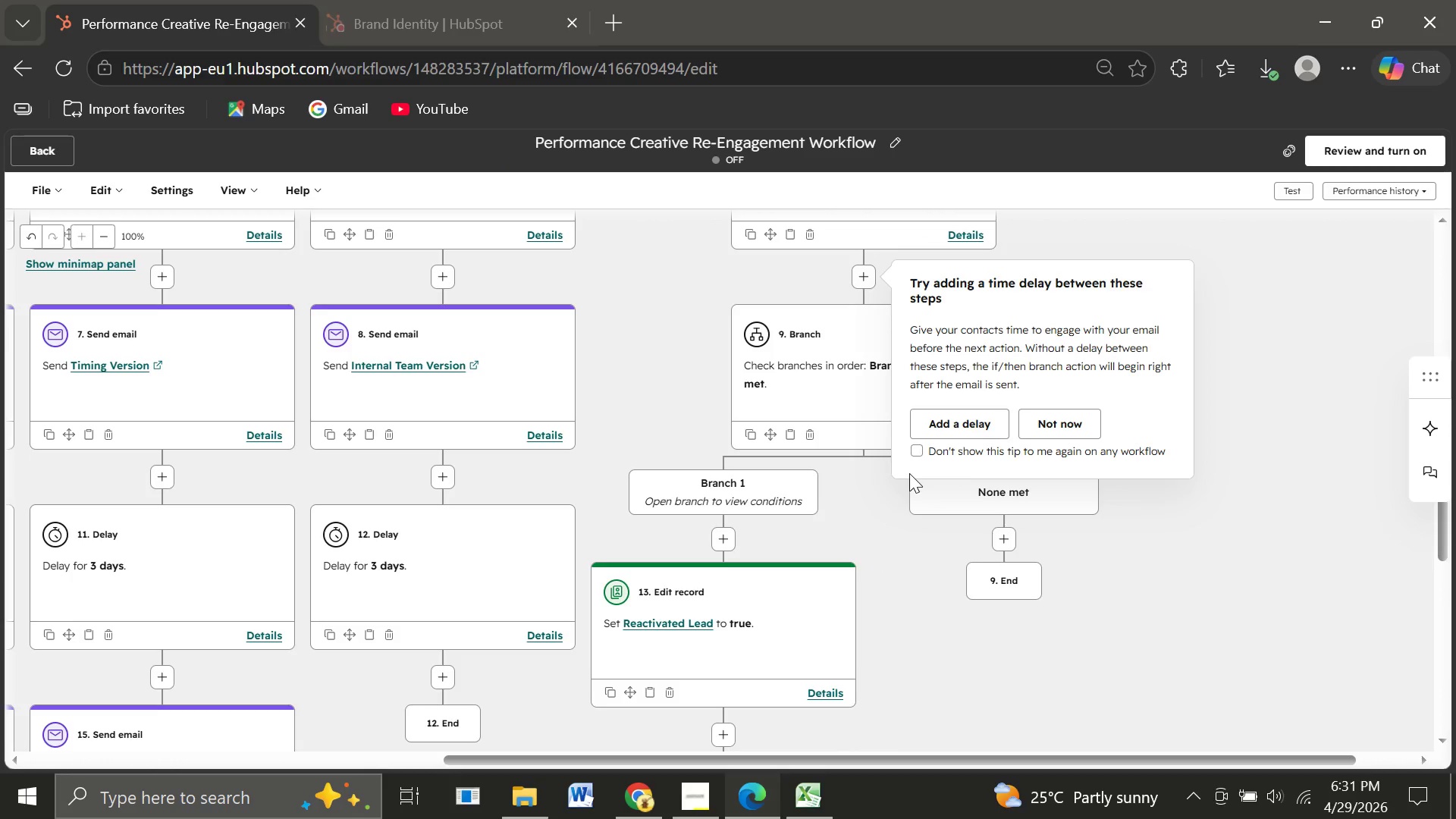 
wait(22.27)
 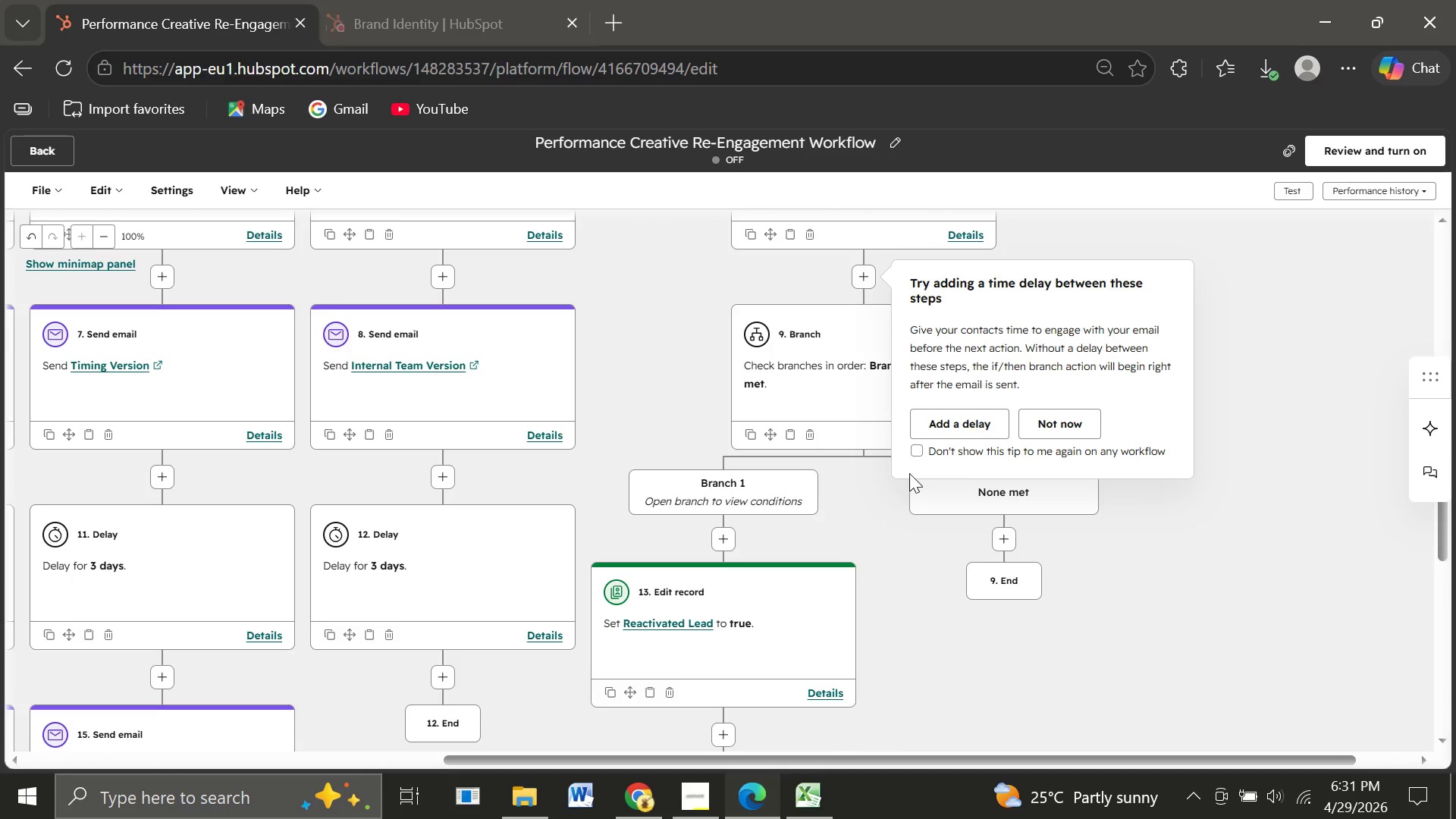 
left_click([716, 487])
 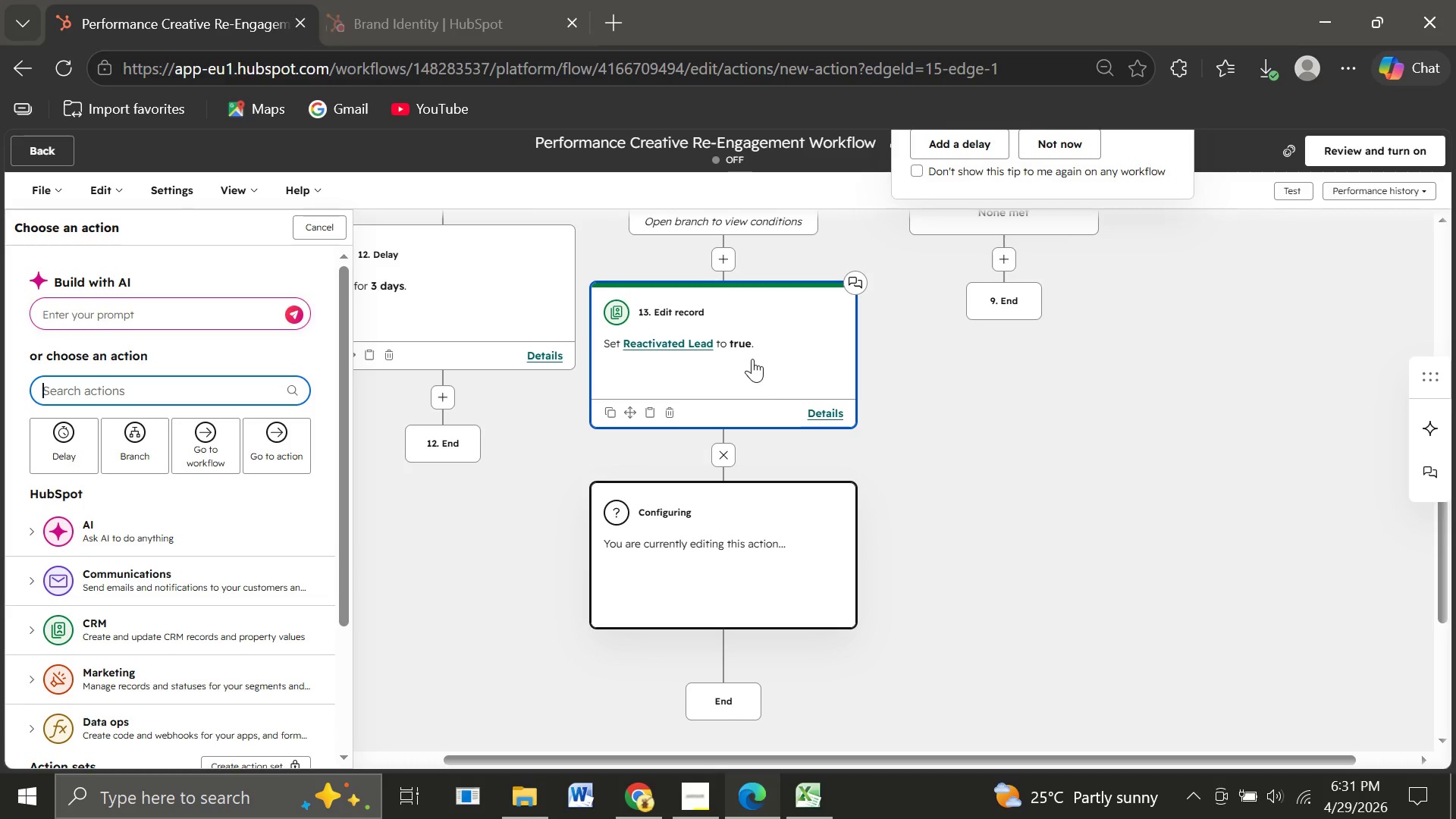 
wait(18.98)
 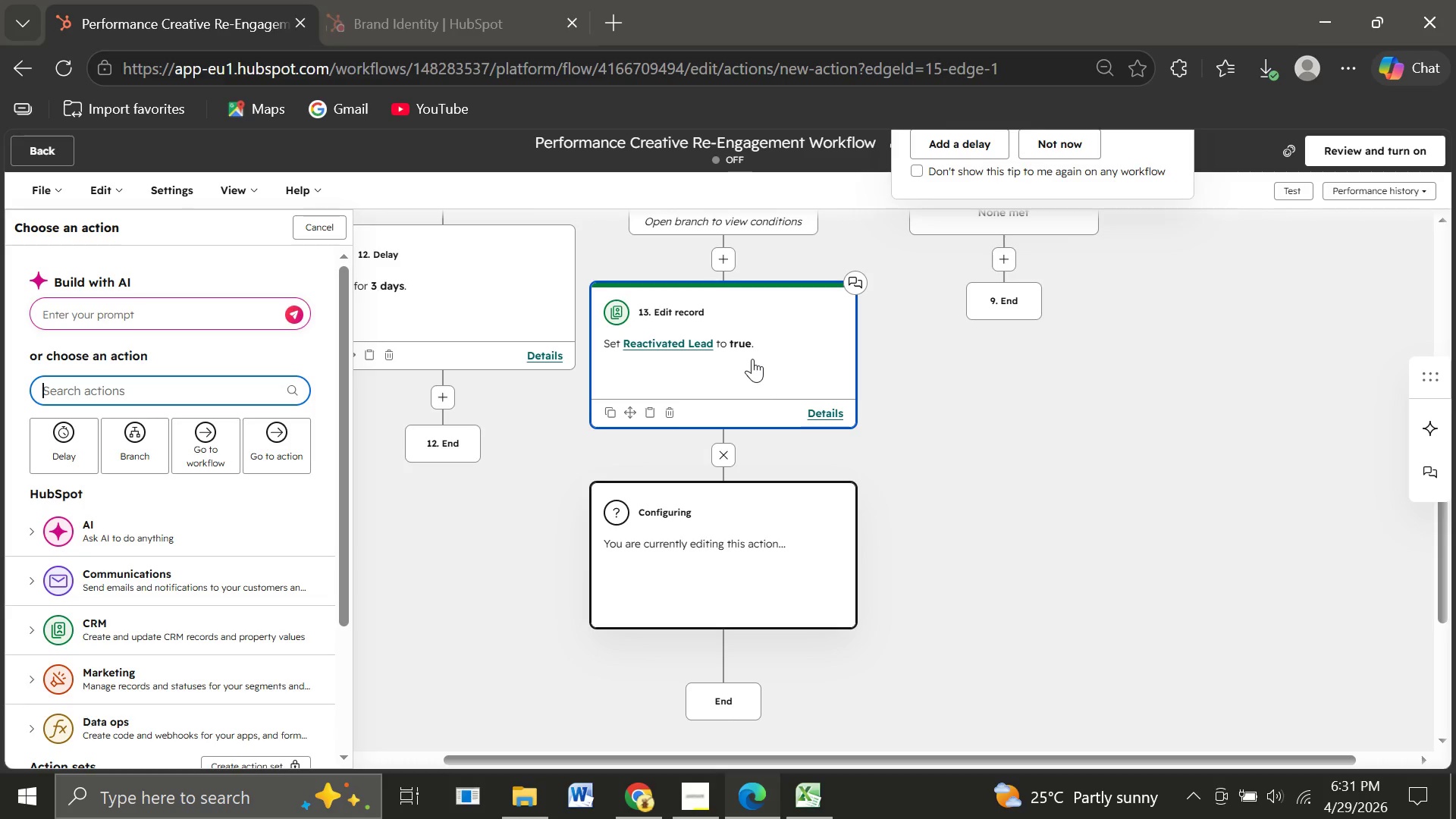 
type(set)
 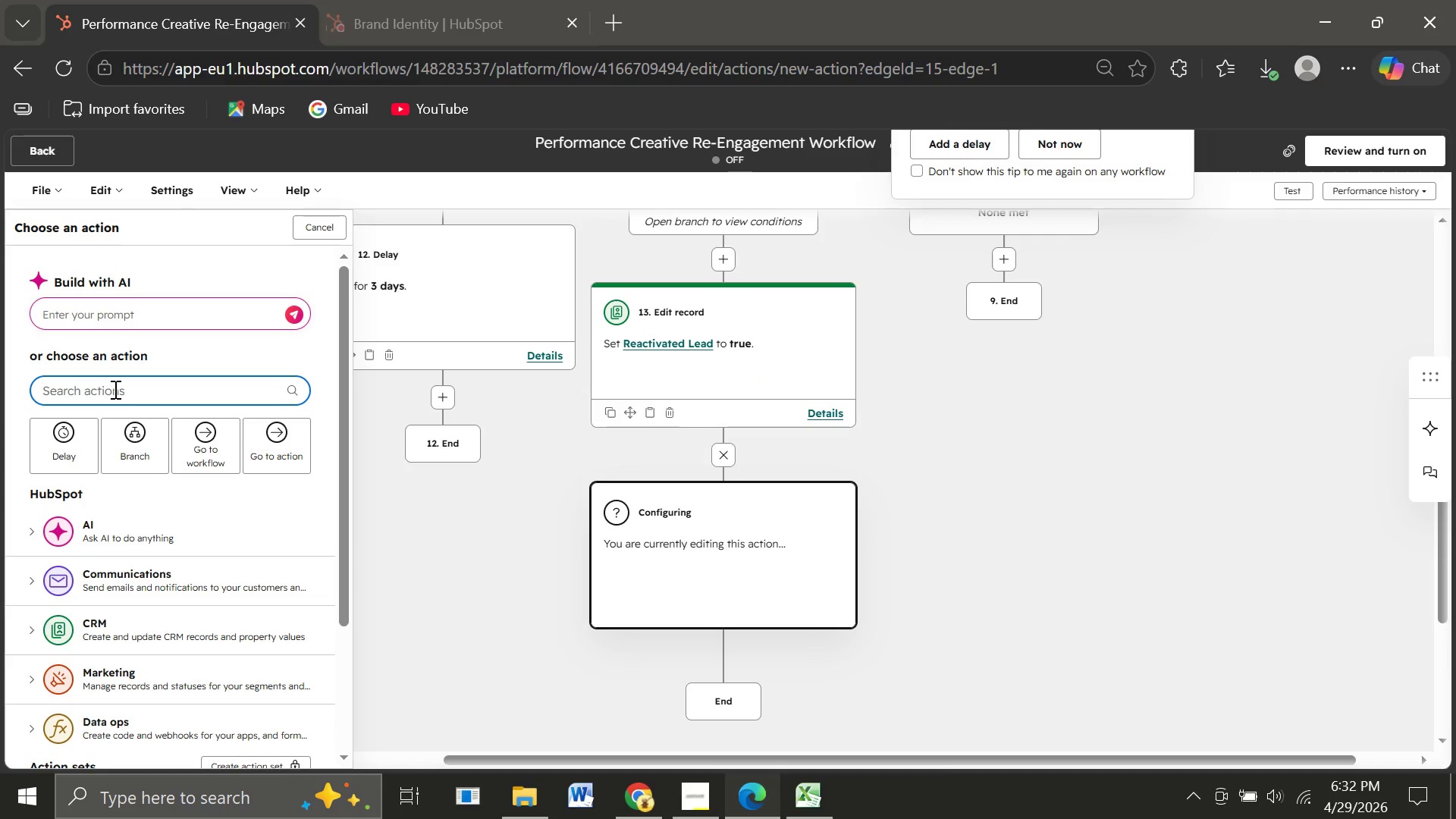 
left_click([114, 389])
 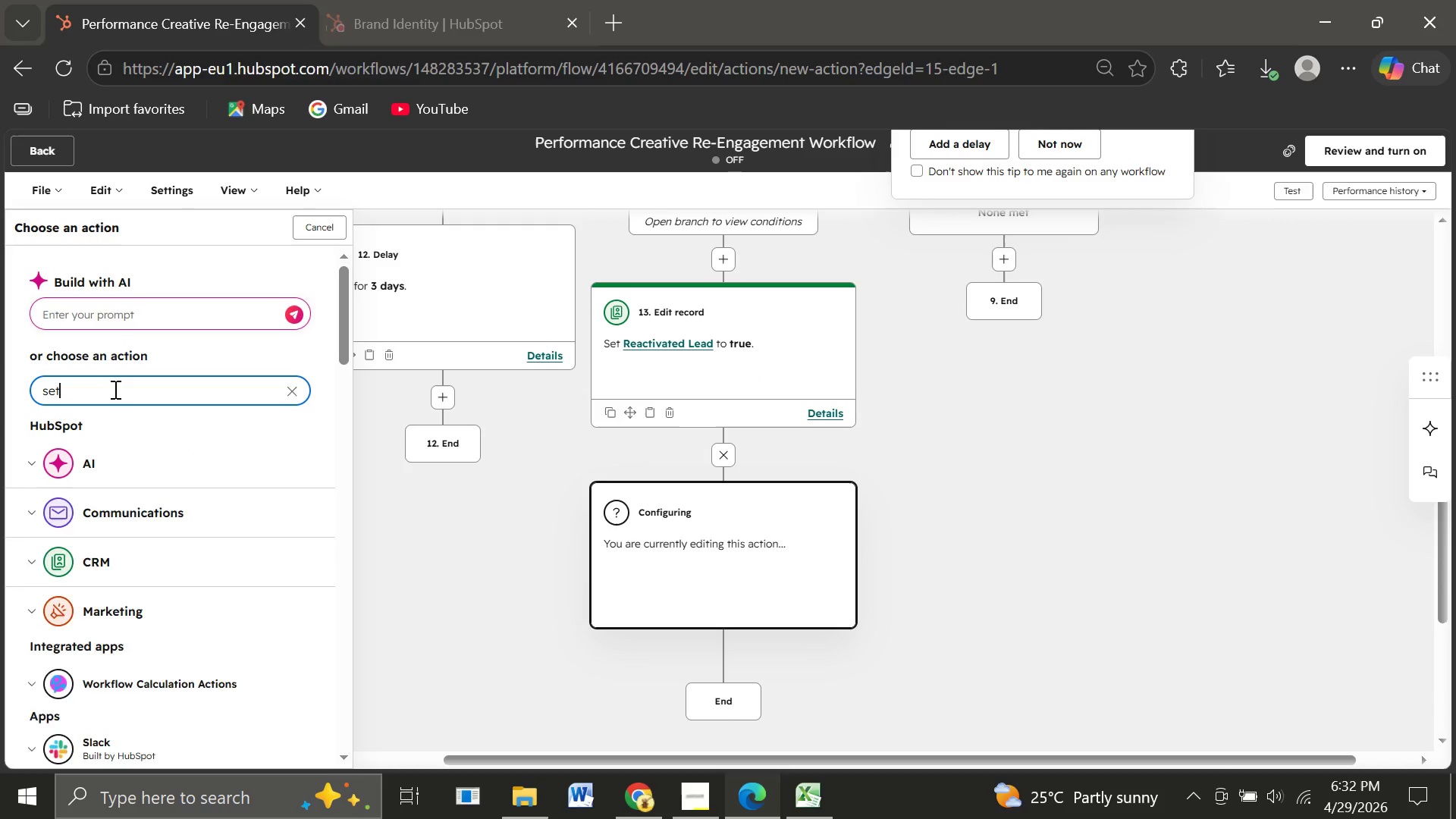 
type( prop)
 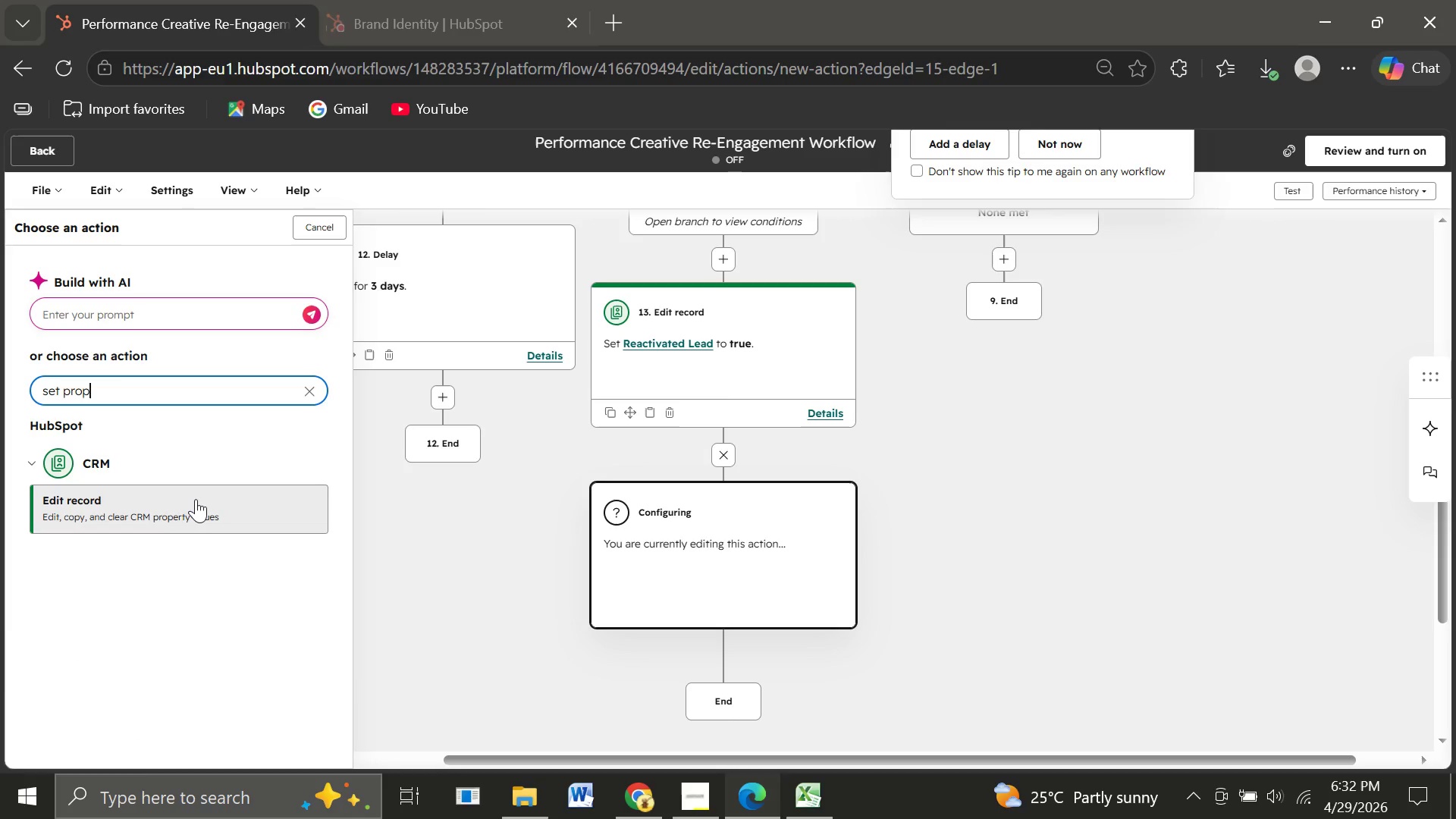 
left_click([196, 499])
 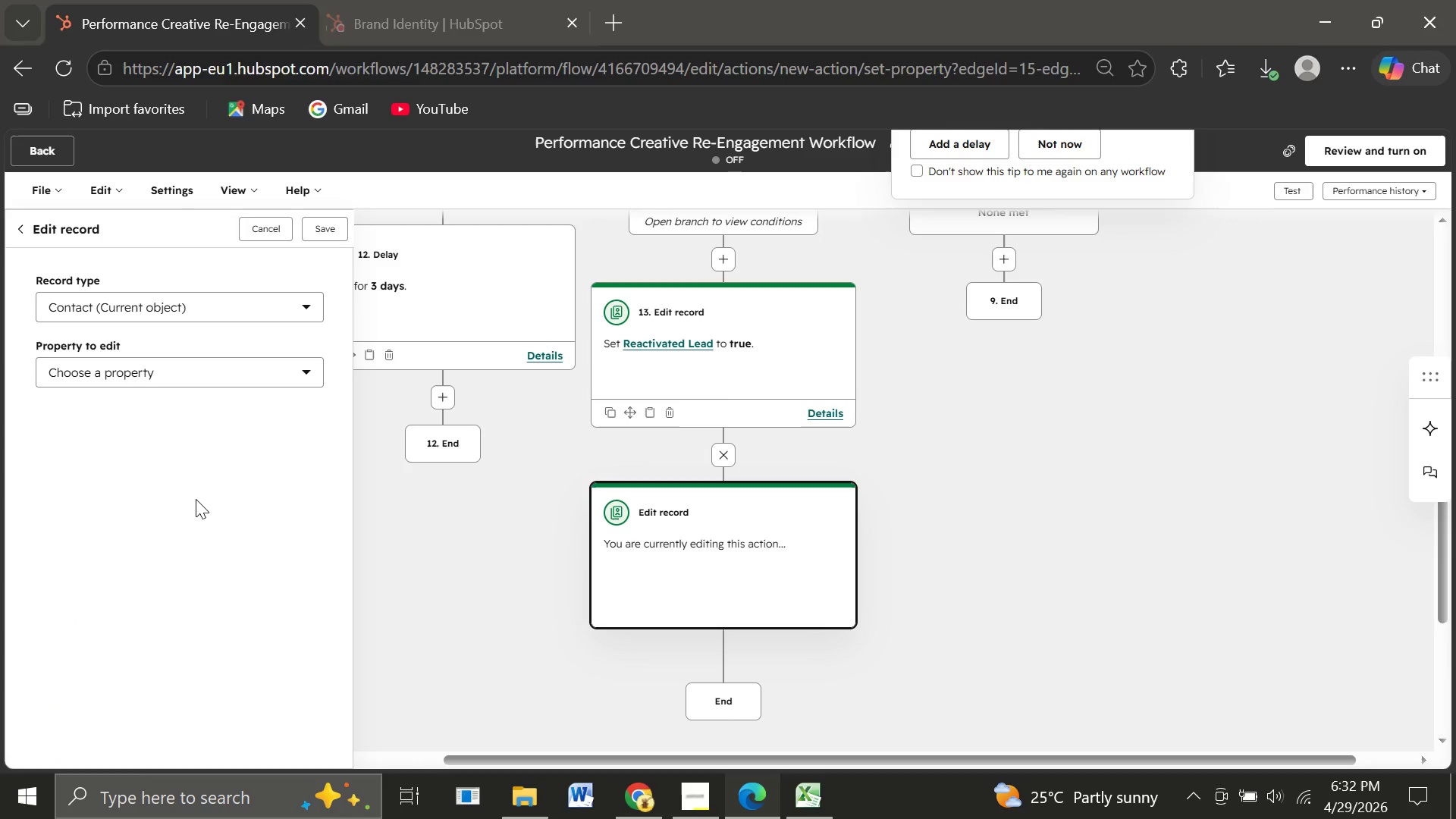 
wait(13.17)
 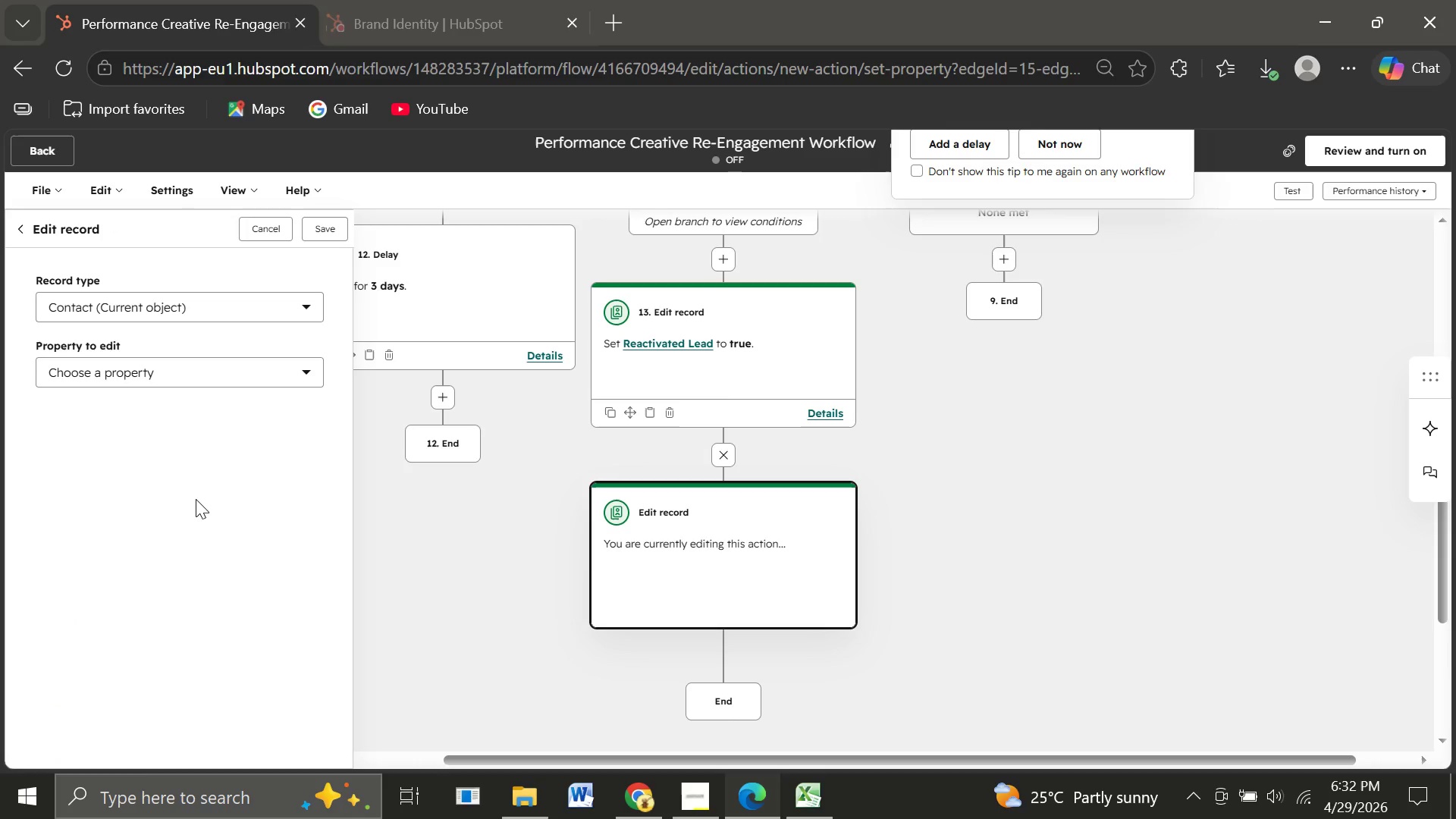 
left_click([142, 368])
 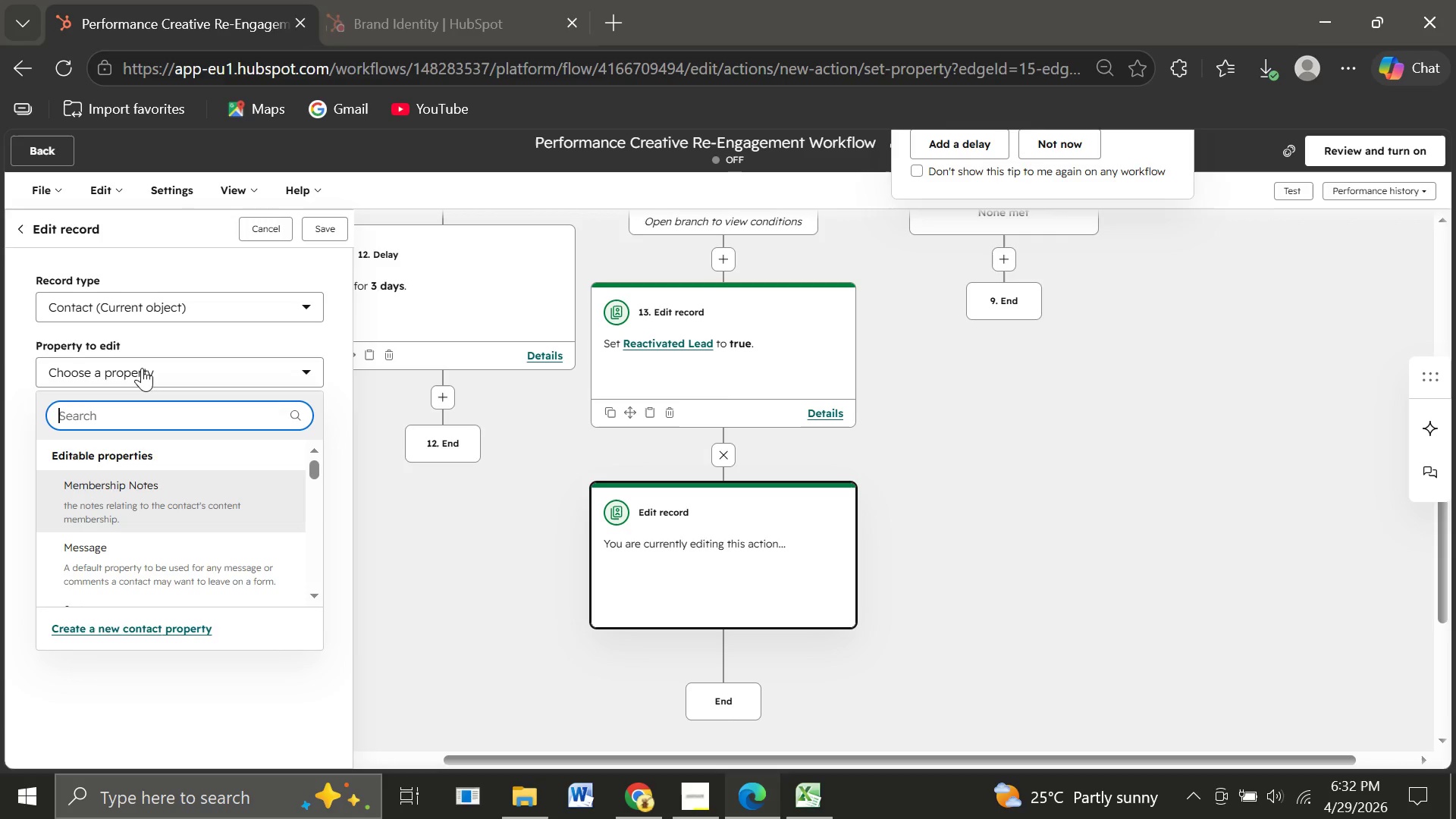 
type(Life)
 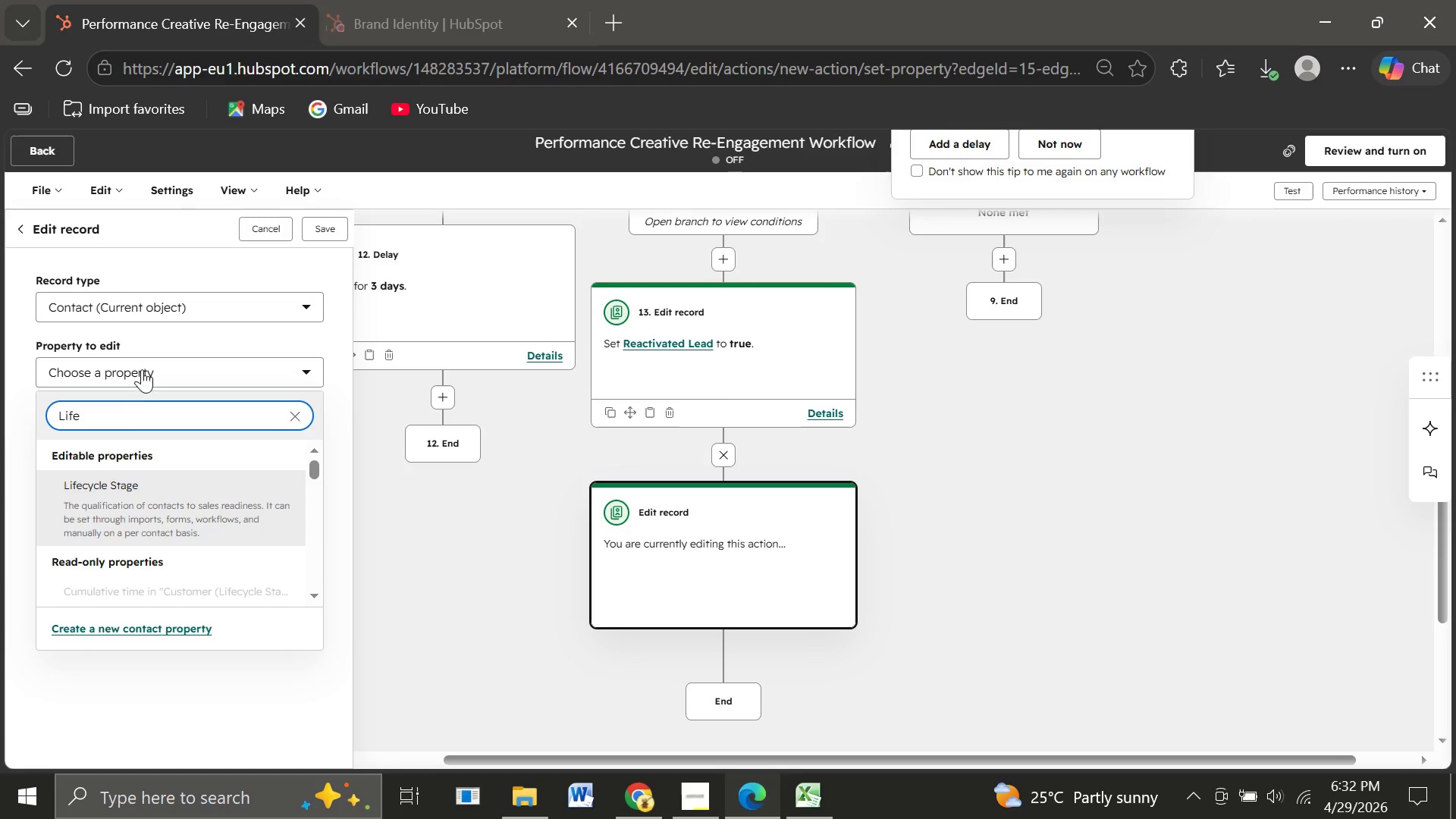 
wait(5.17)
 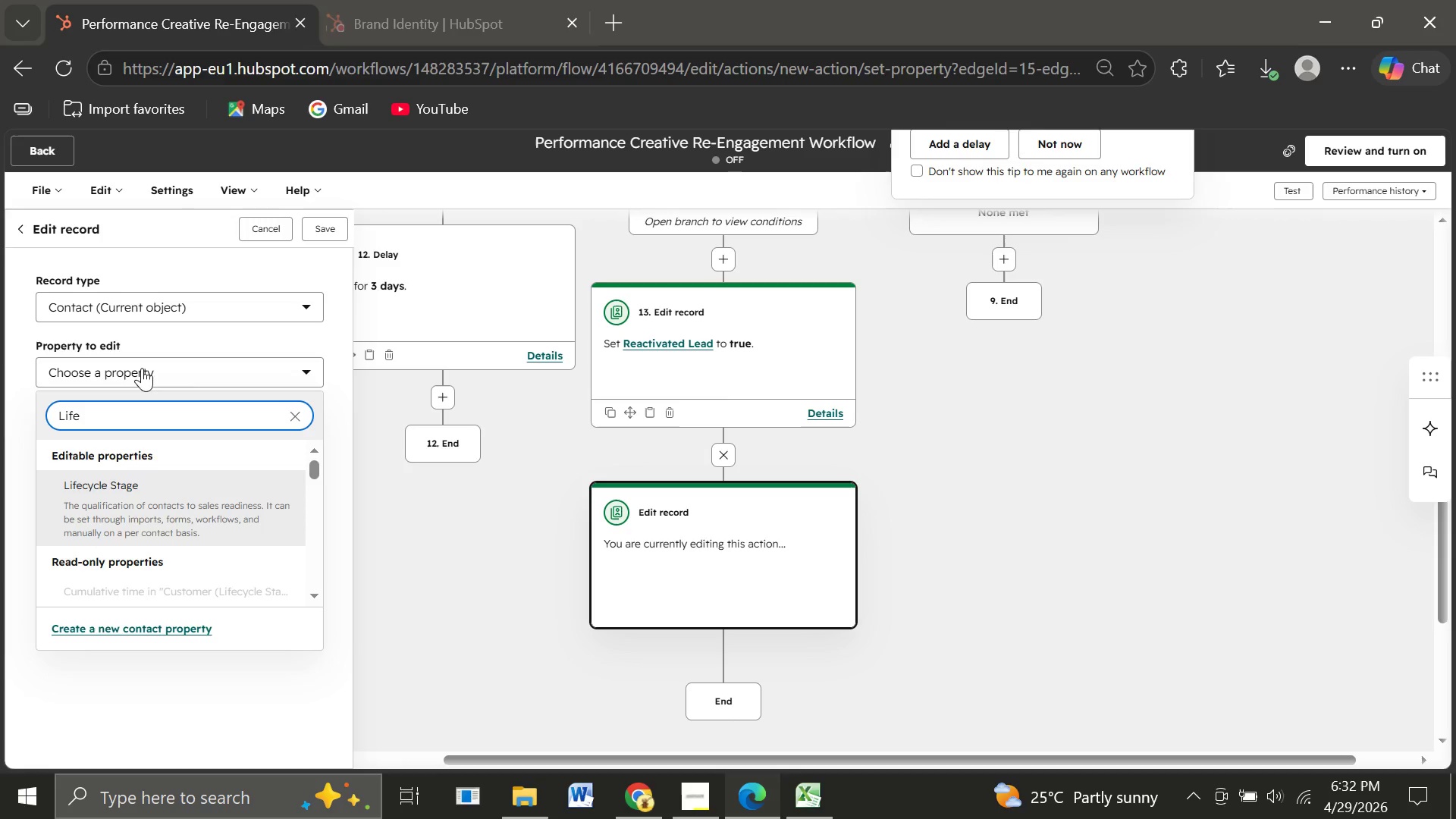 
left_click([143, 500])
 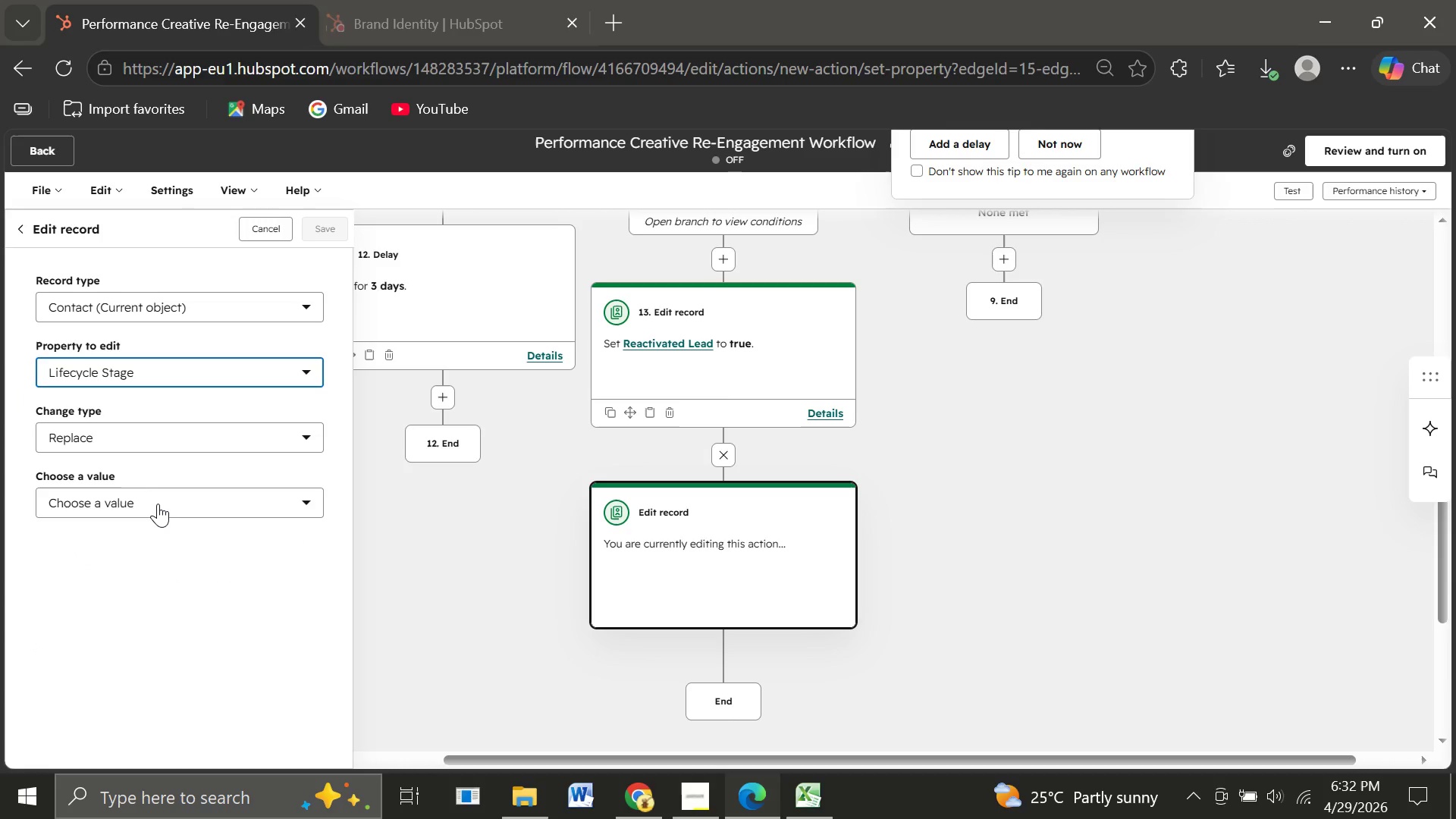 
left_click([158, 504])
 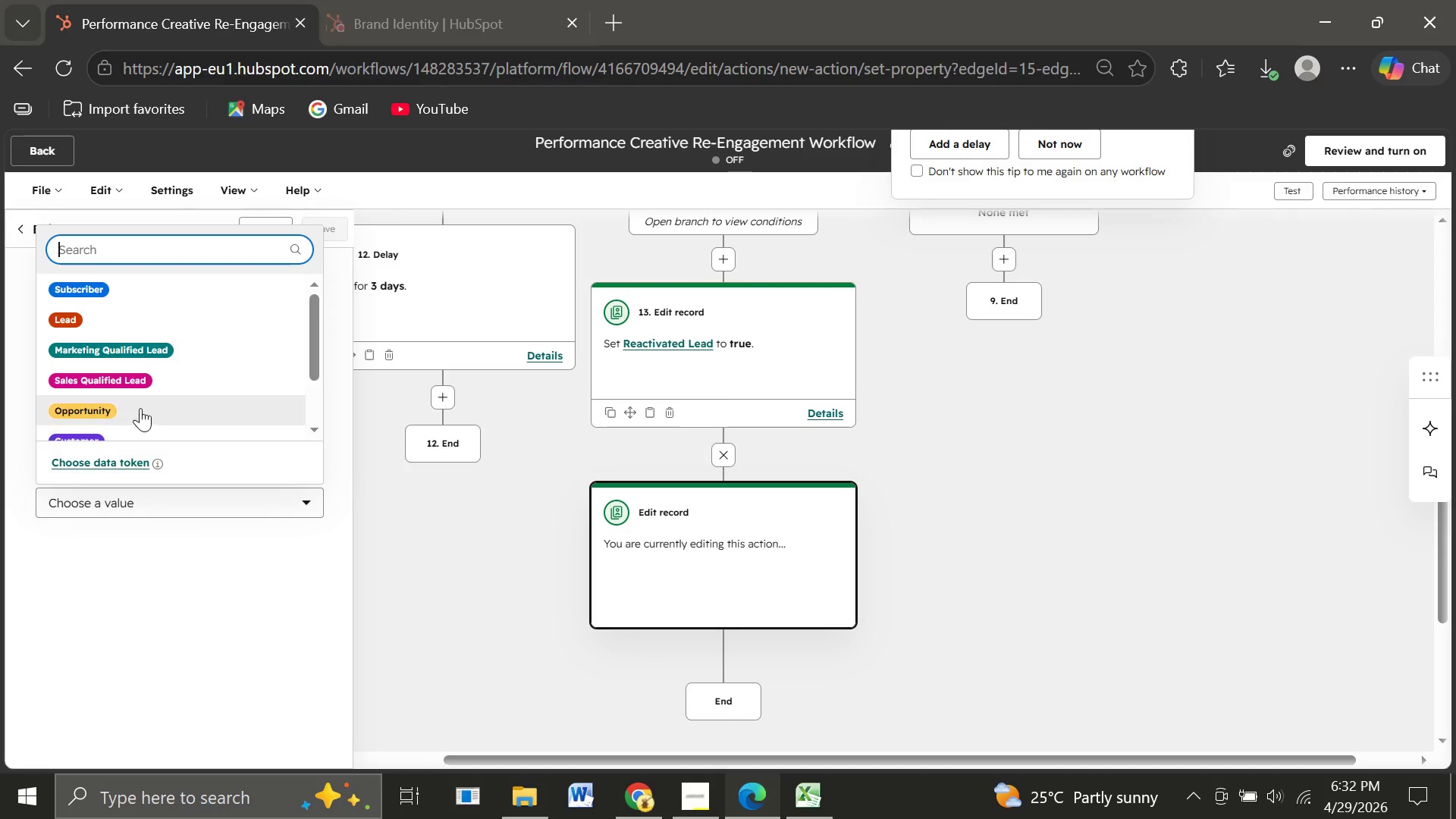 
left_click([115, 348])
 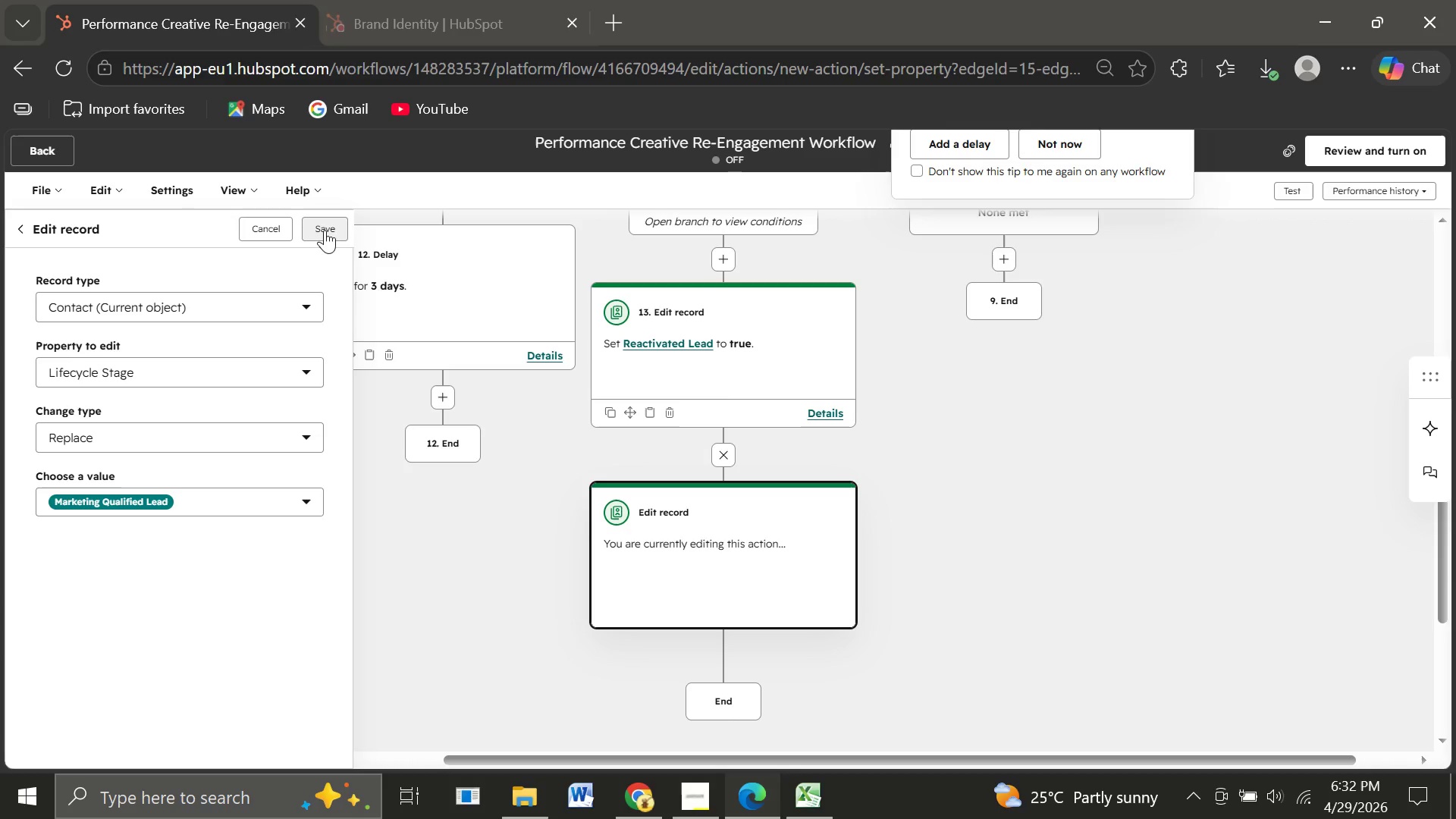 
left_click([325, 230])
 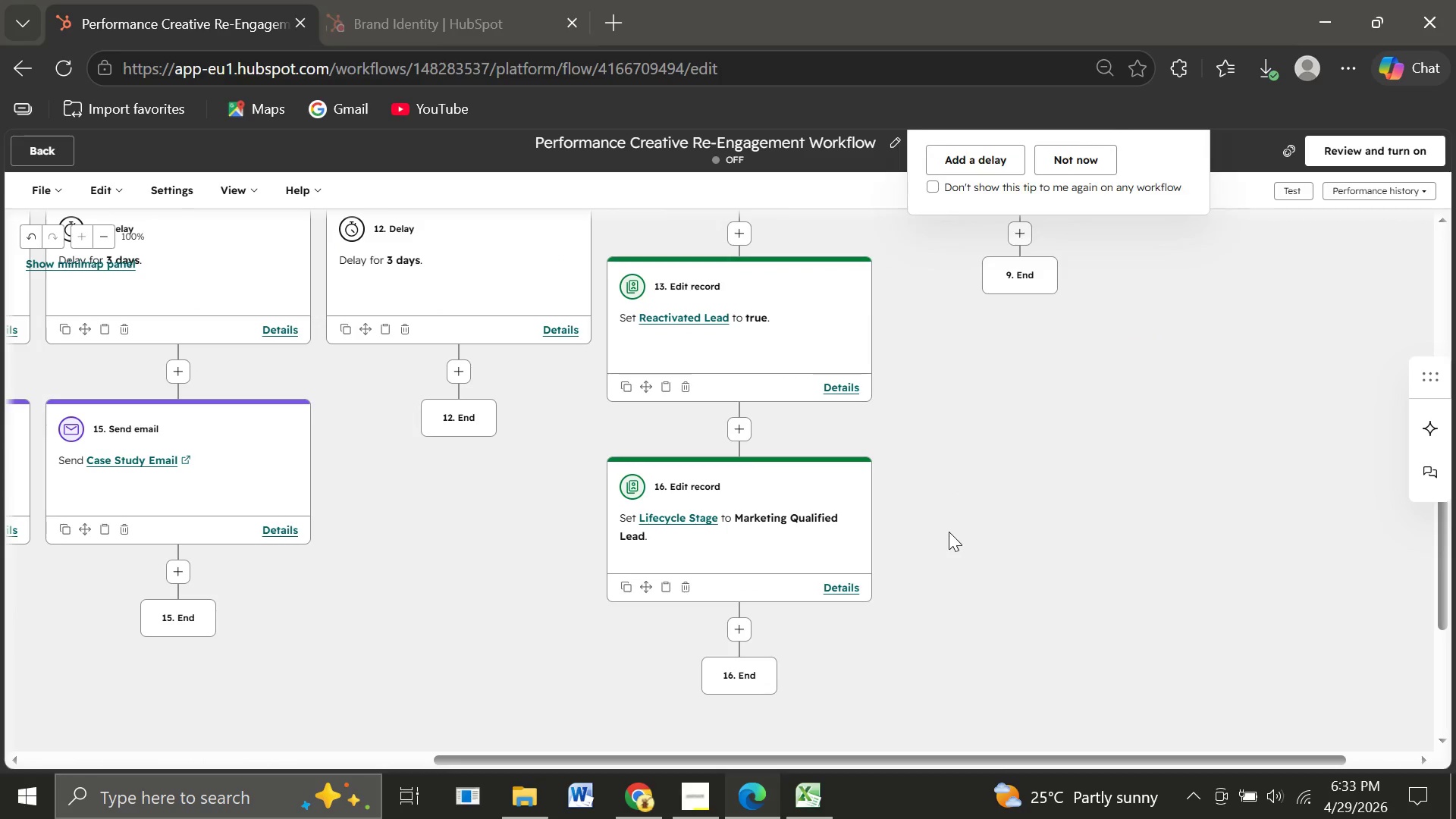 
wait(35.28)
 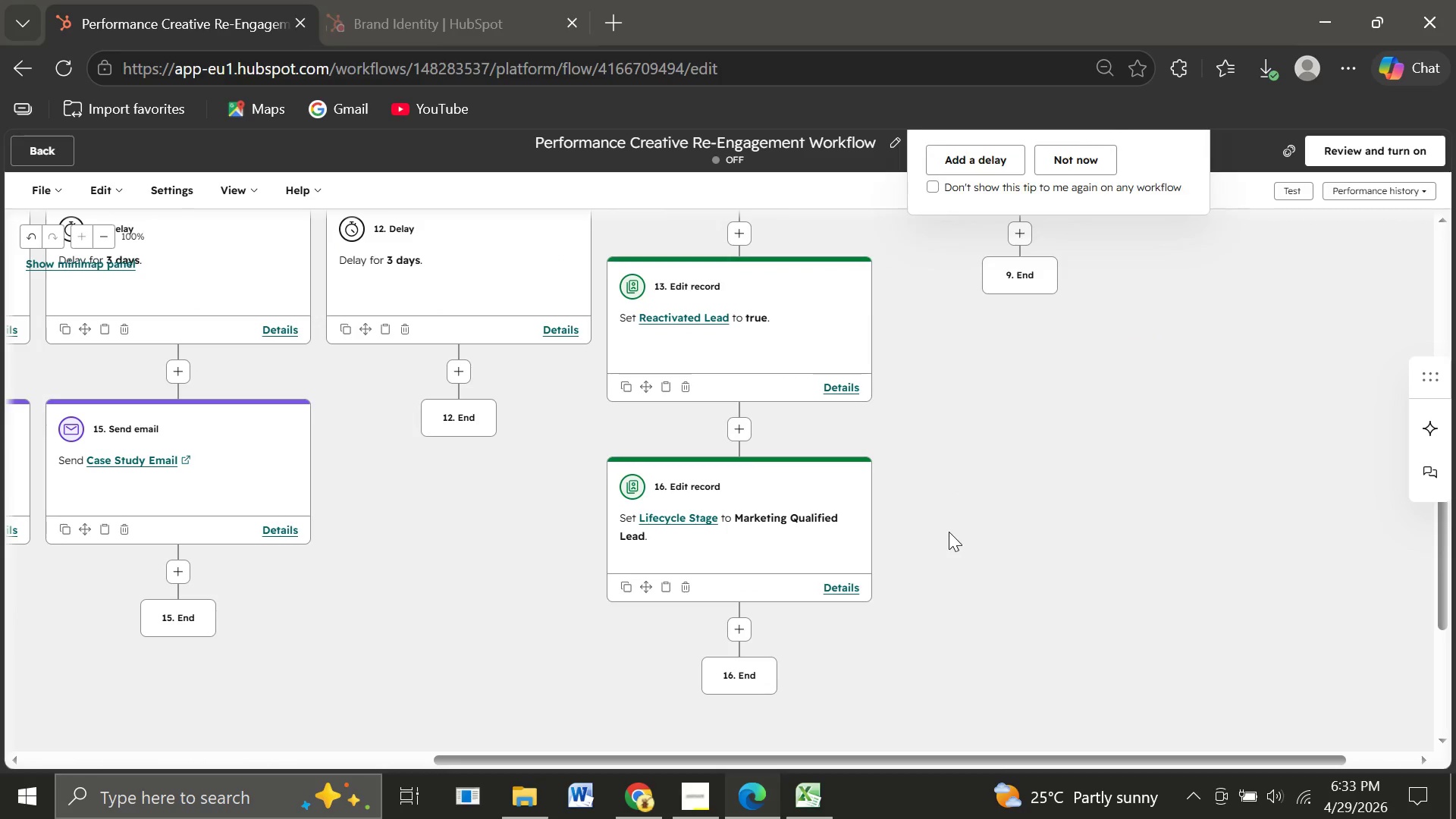 
left_click([740, 553])
 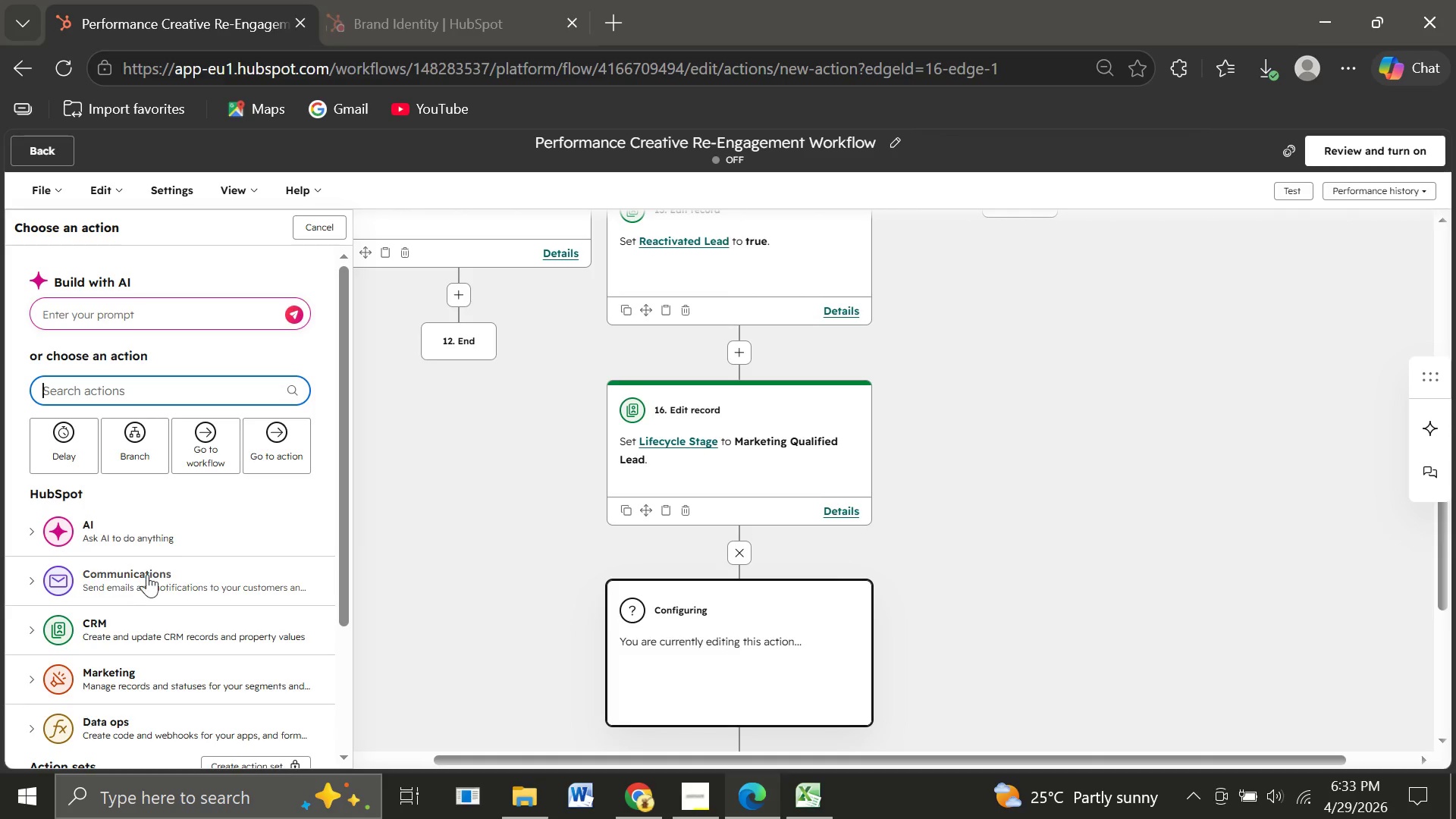 
wait(23.3)
 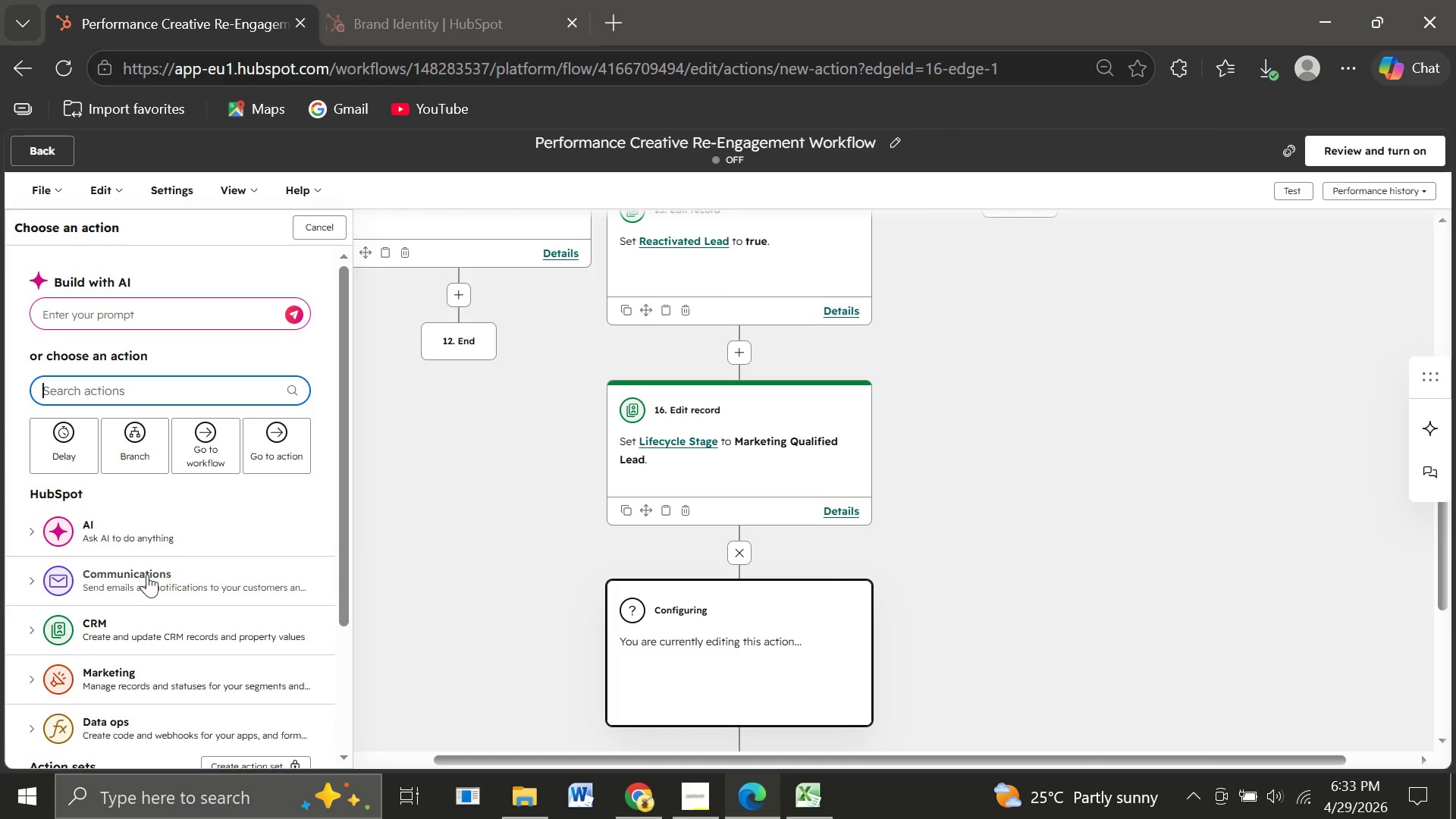 
left_click([127, 617])
 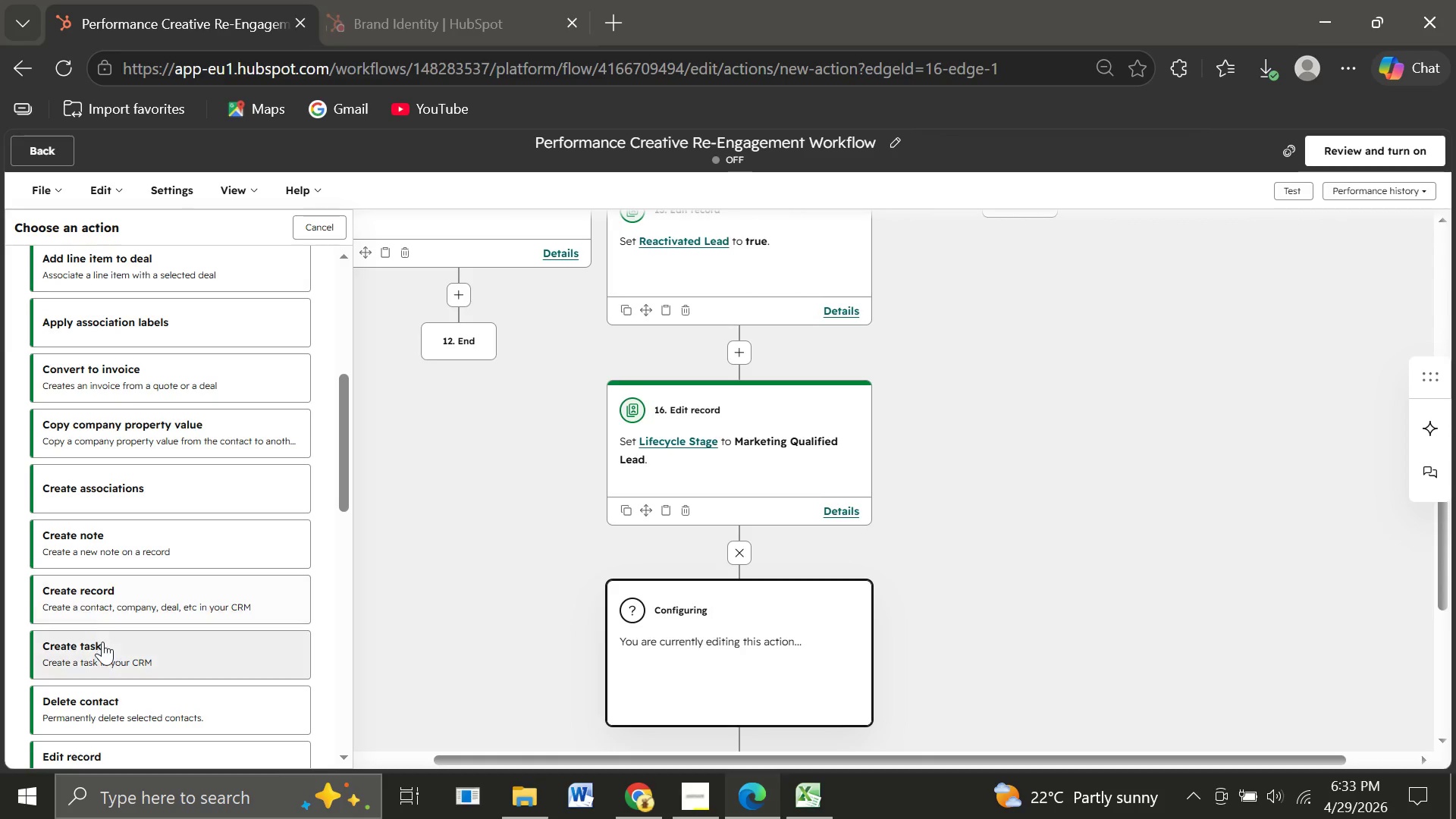 
left_click([96, 646])
 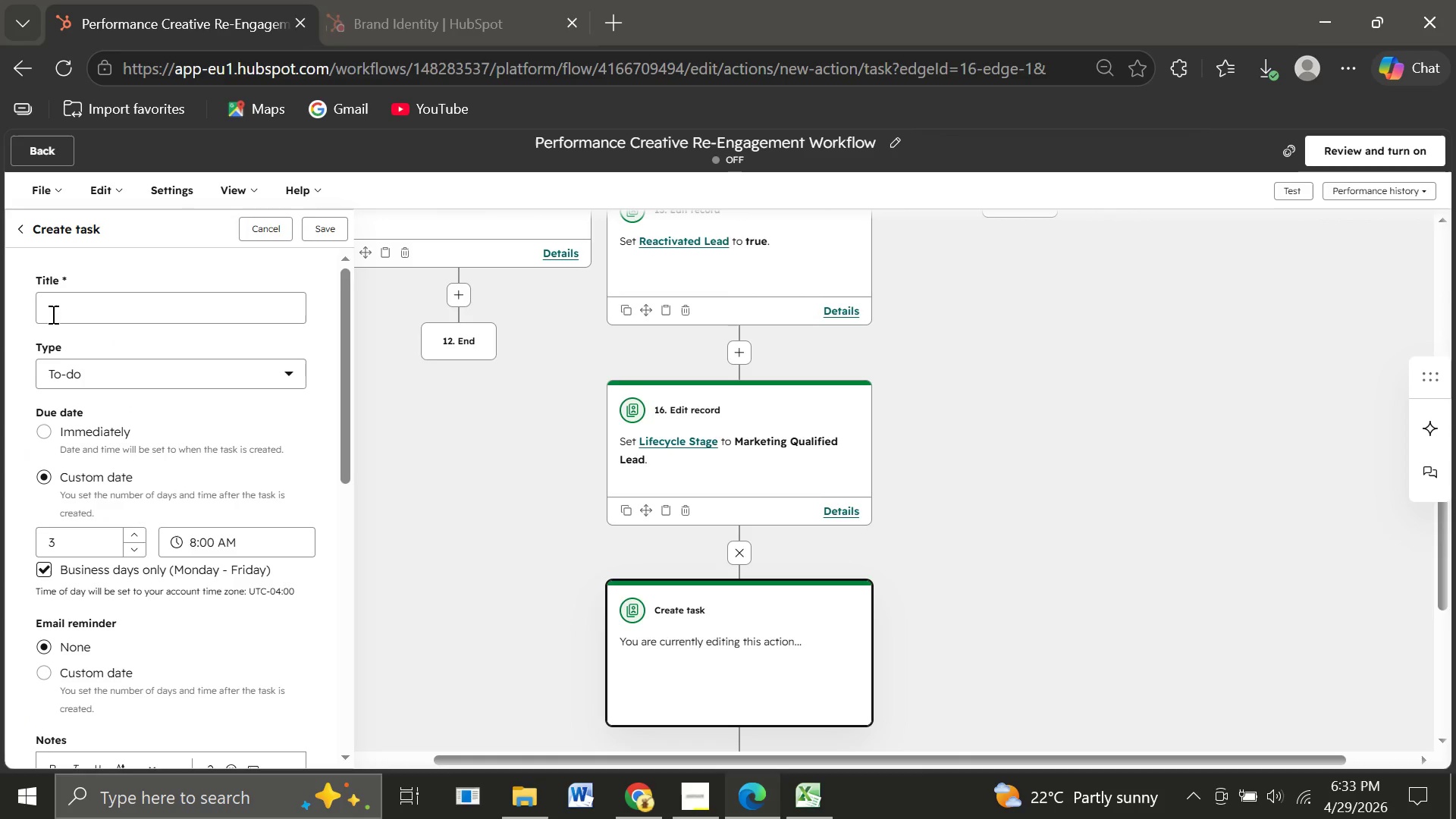 
wait(5.2)
 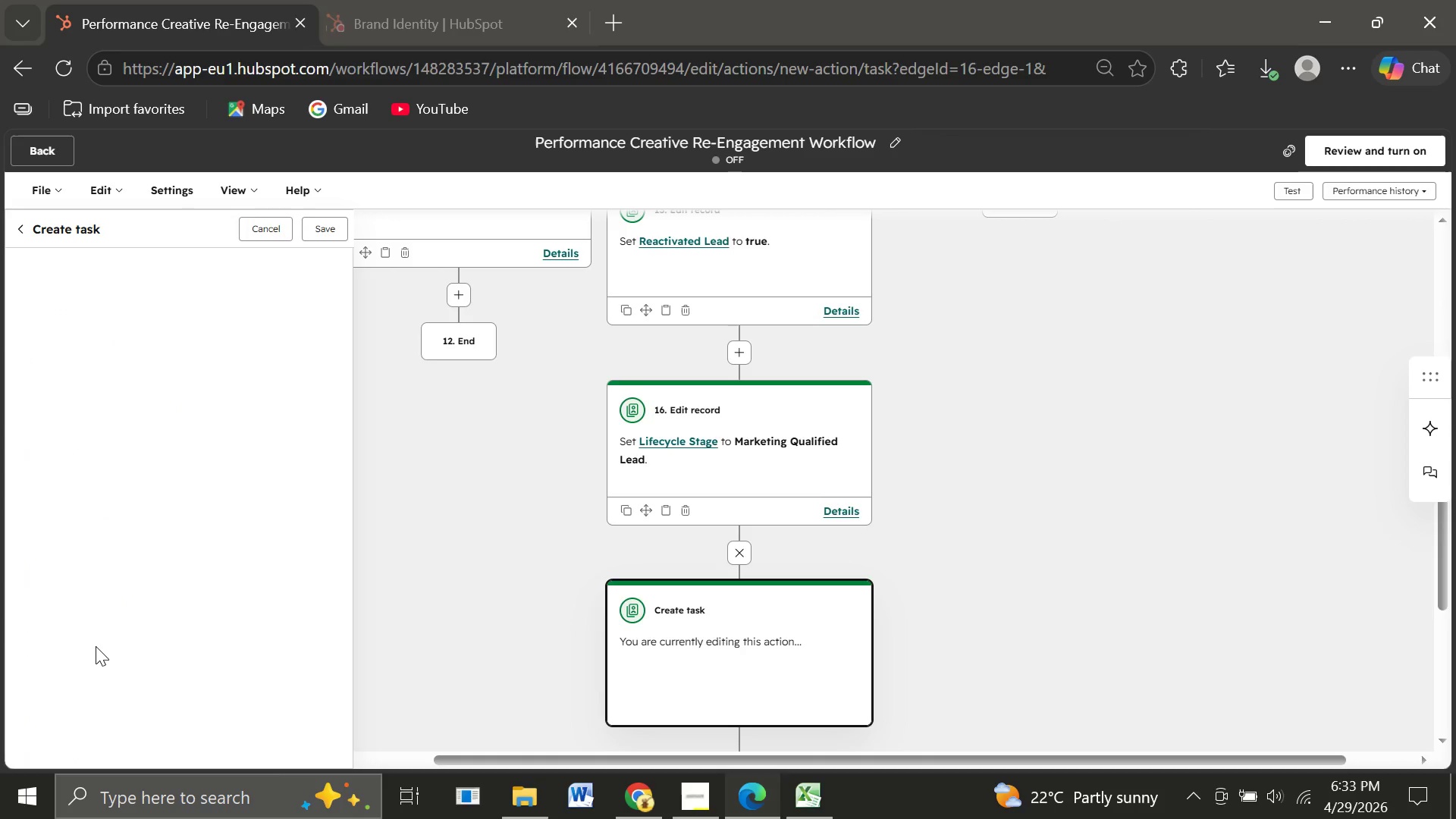 
left_click([89, 306])
 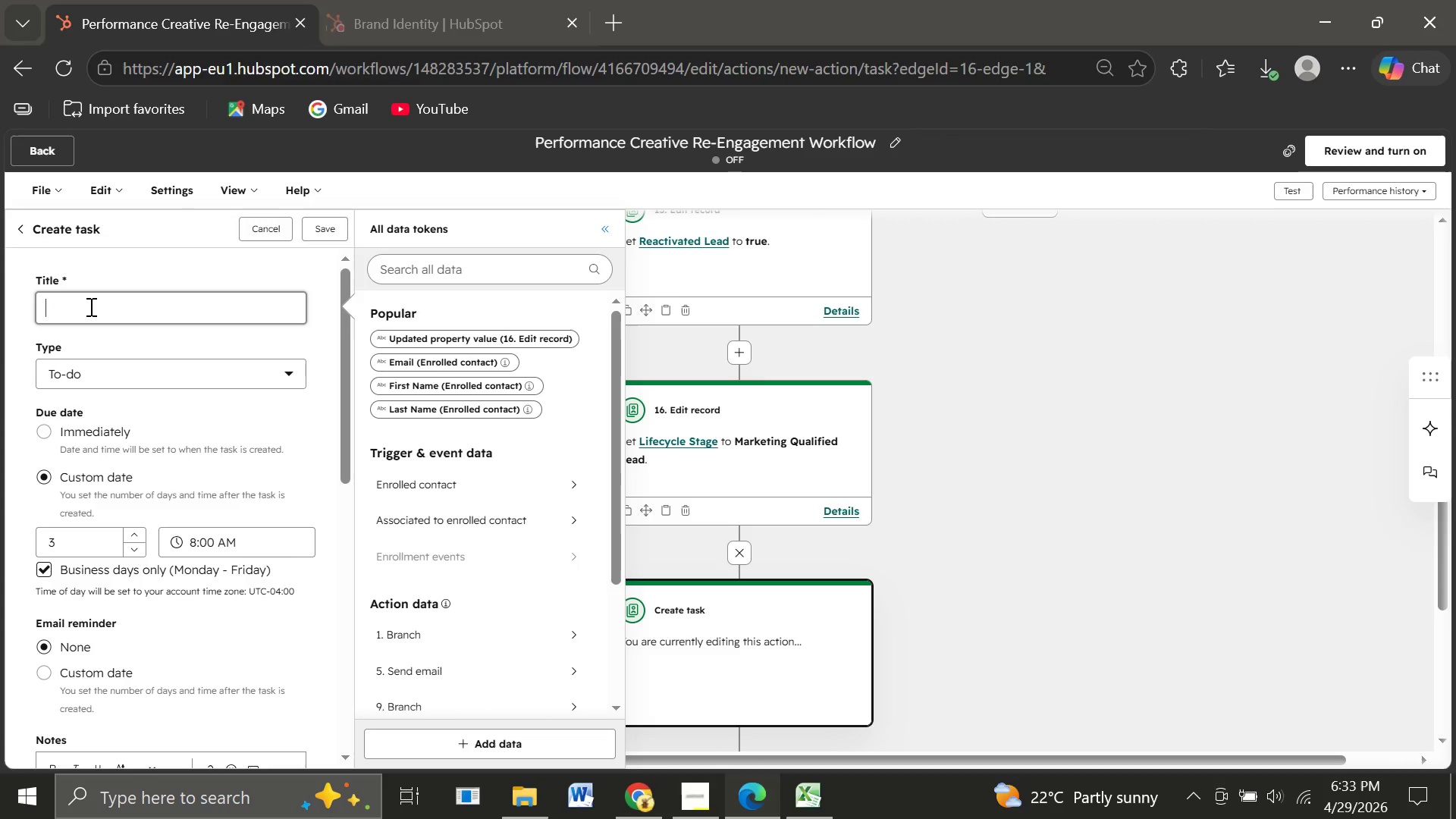 
type(Follow up with reactivated lead)
 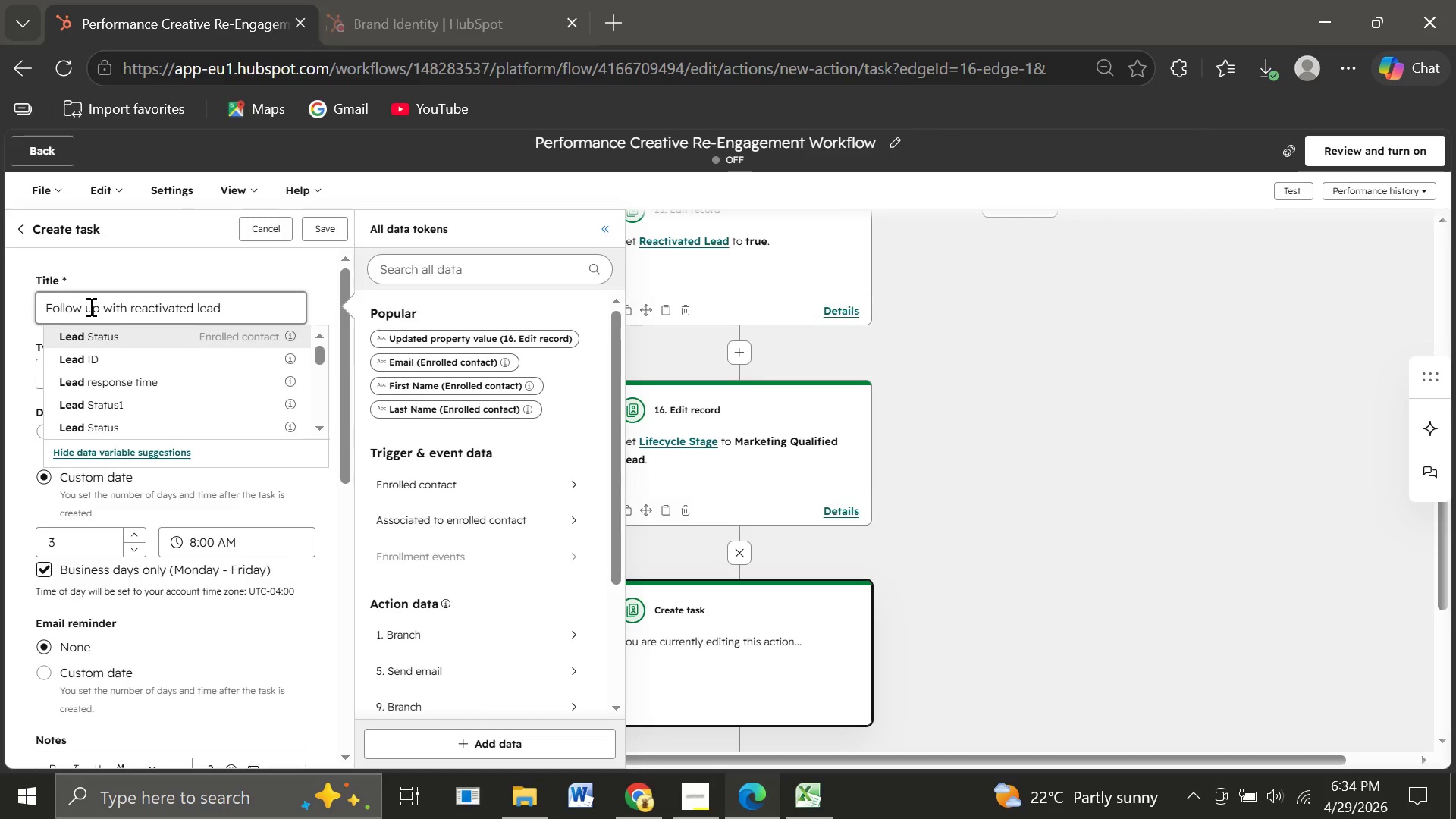 
left_click([214, 270])
 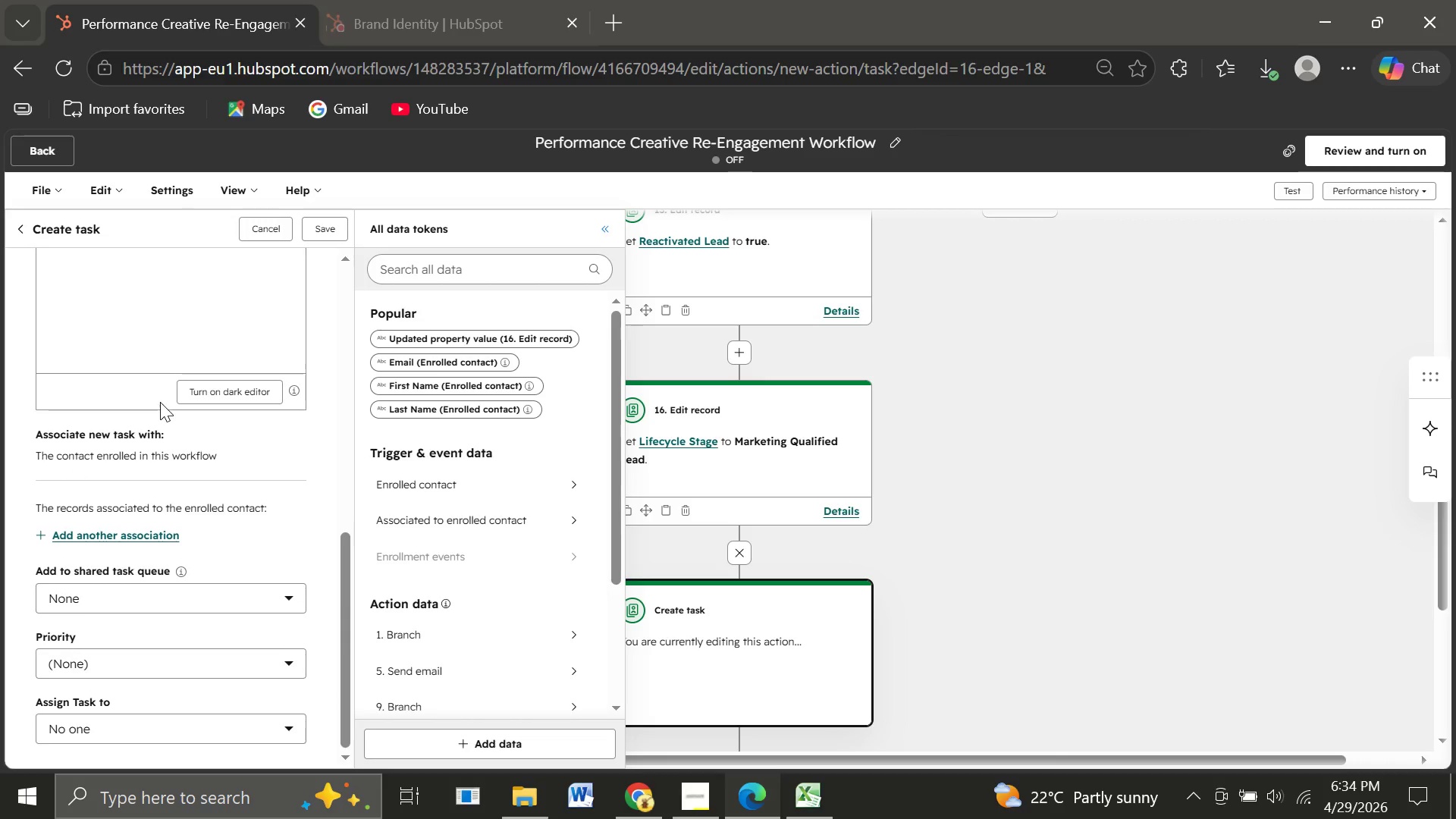 
wait(7.5)
 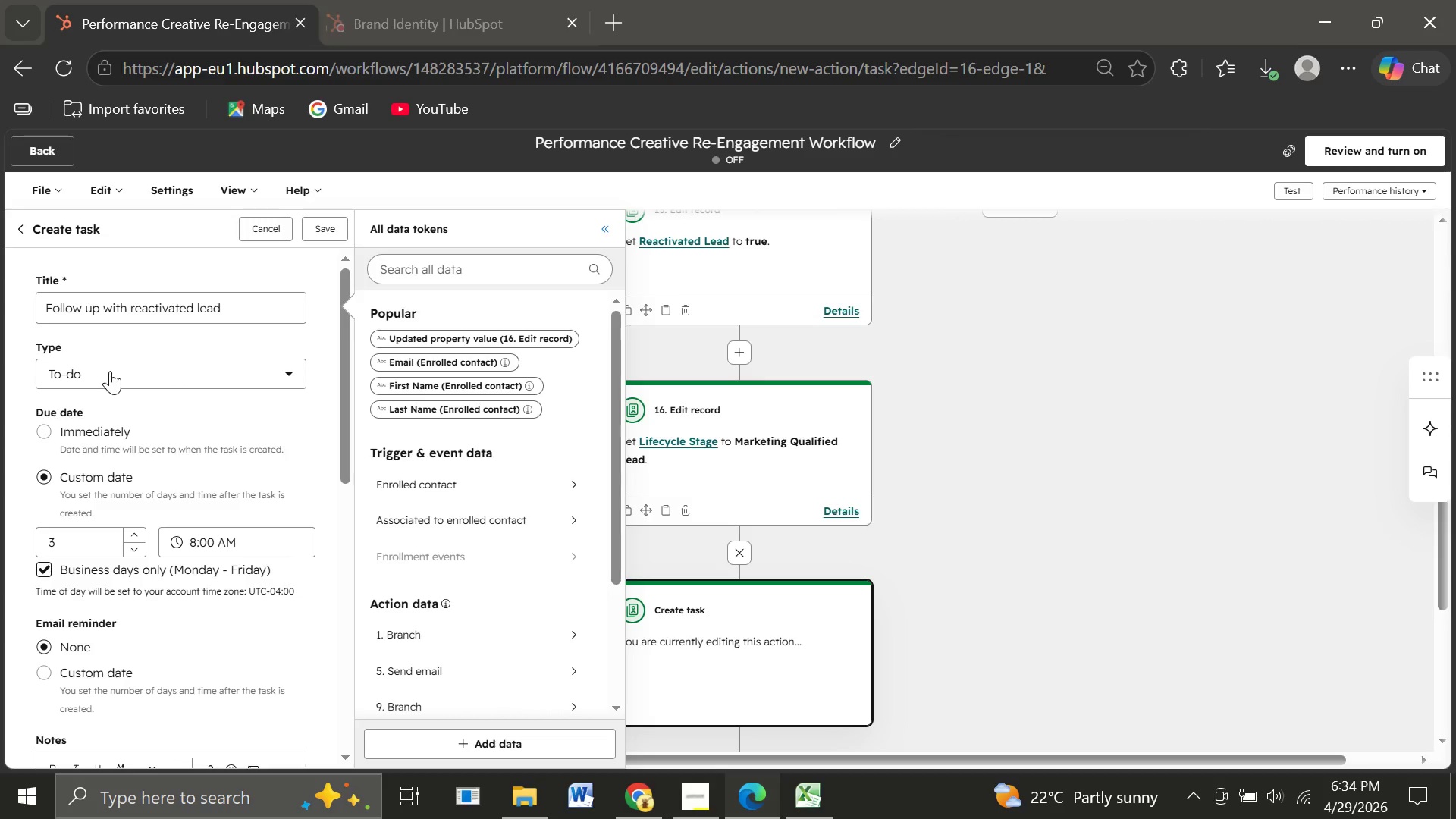 
left_click([108, 732])
 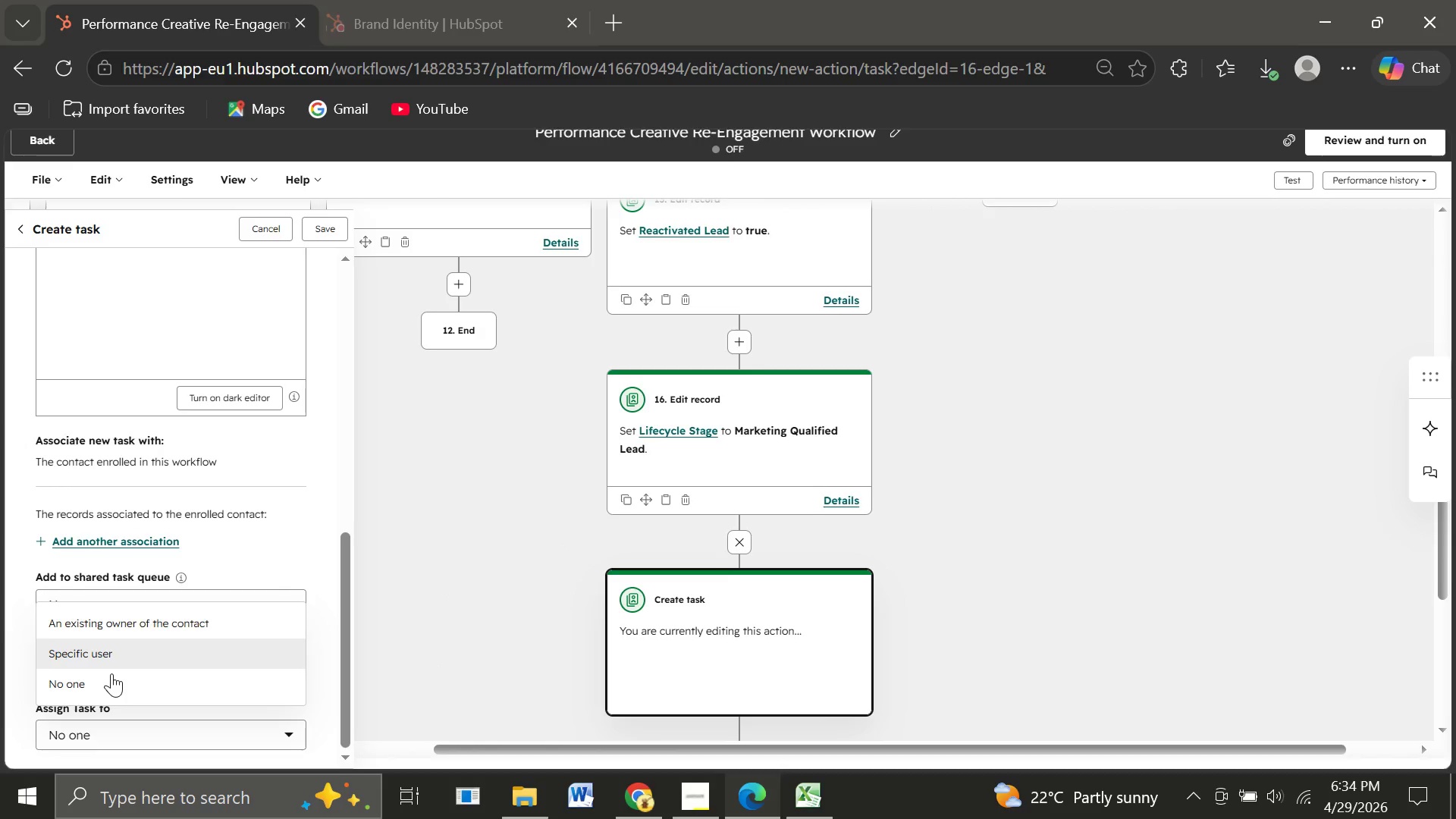 
wait(6.03)
 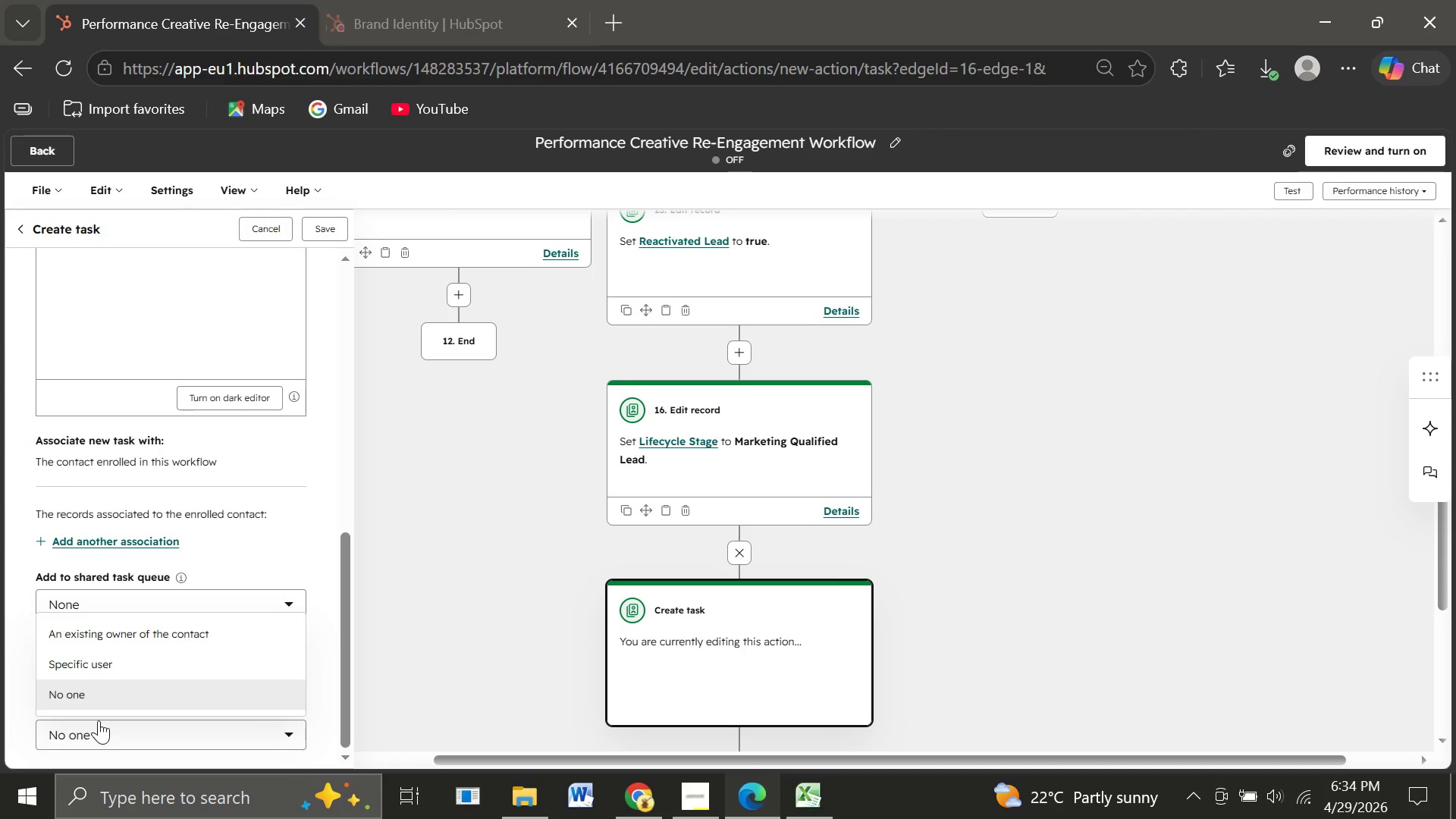 
left_click([99, 658])
 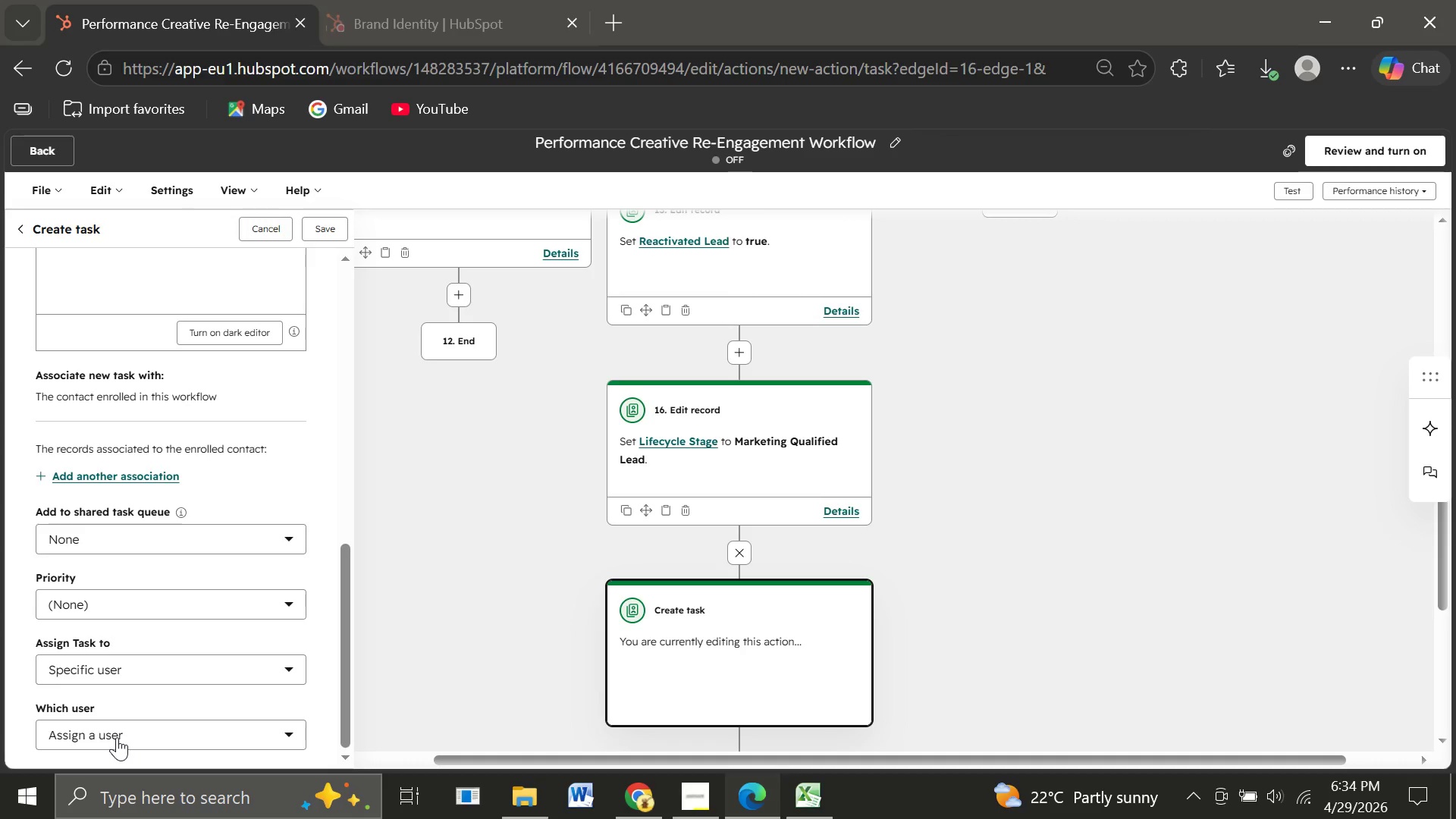 
left_click([117, 737])
 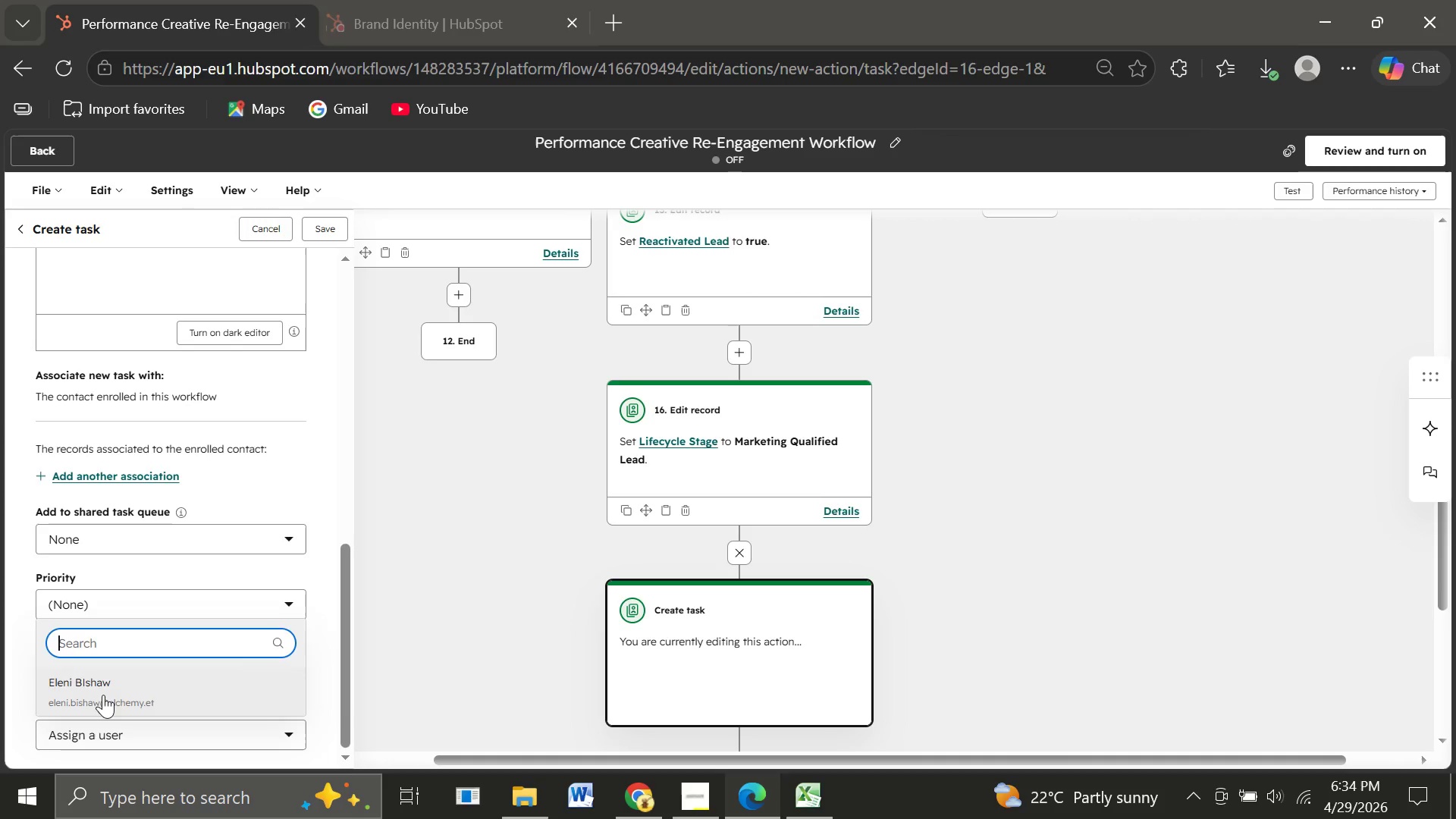 
left_click([103, 695])
 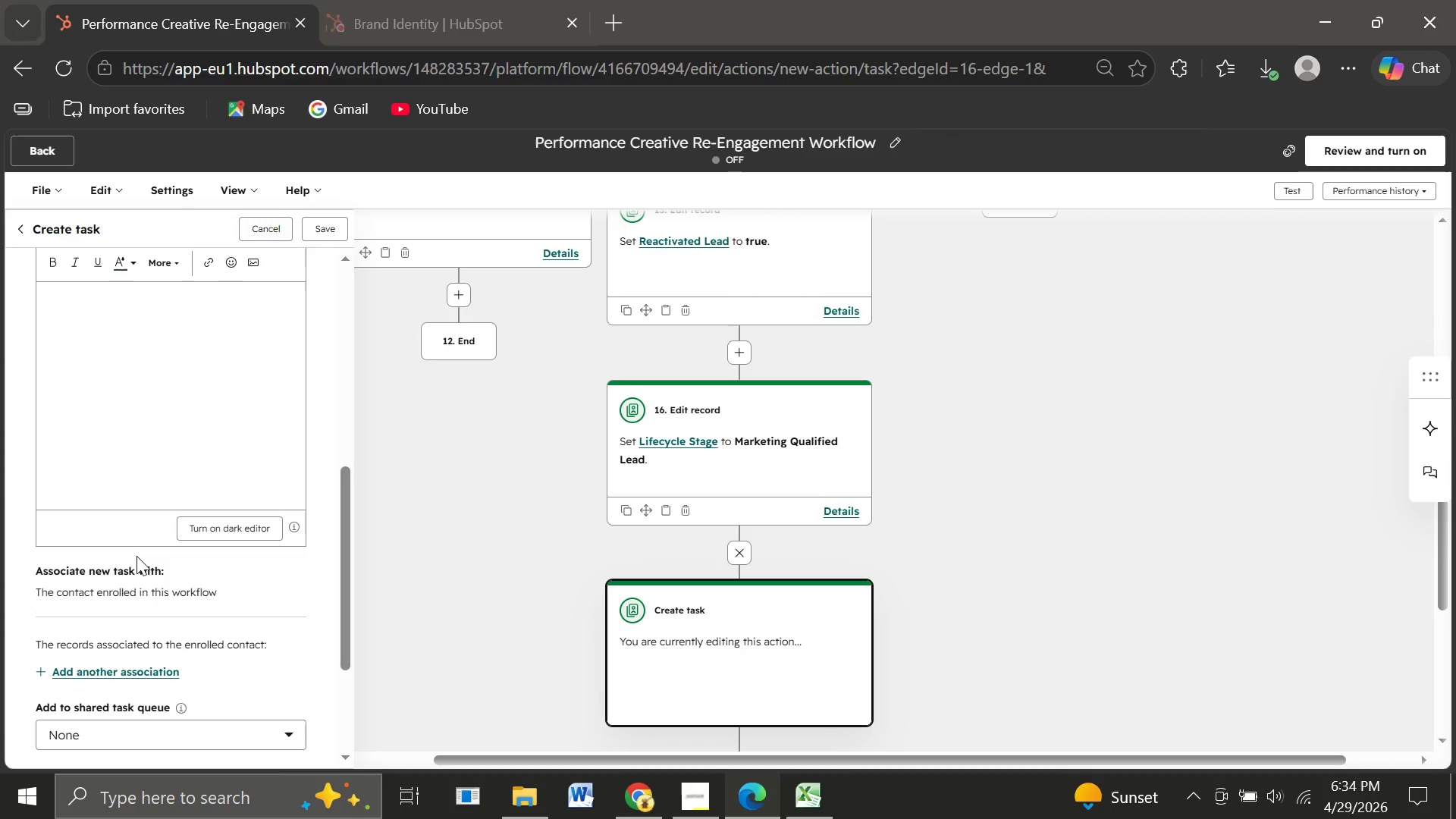 
wait(9.96)
 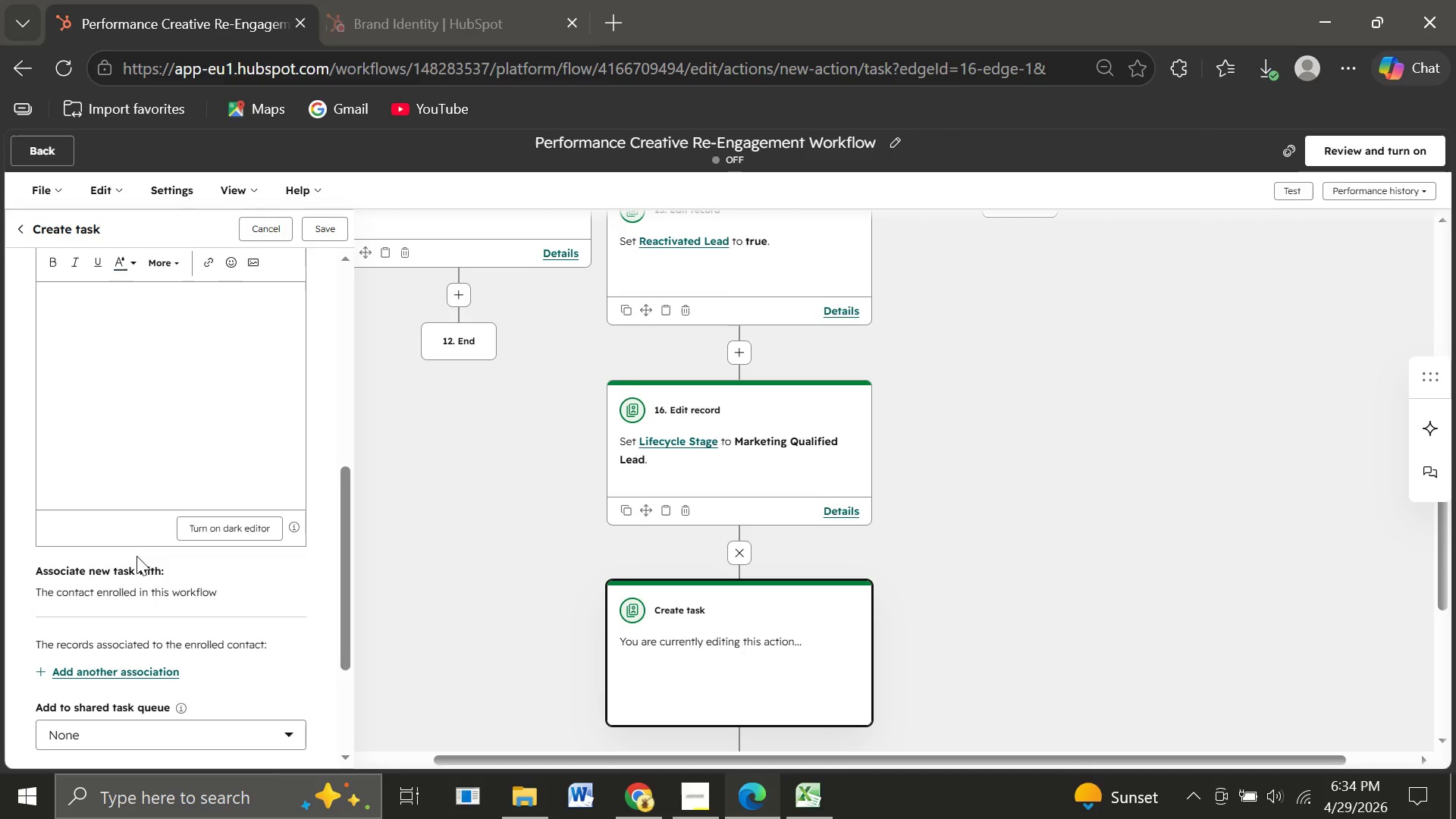 
mouse_move([244, 364])
 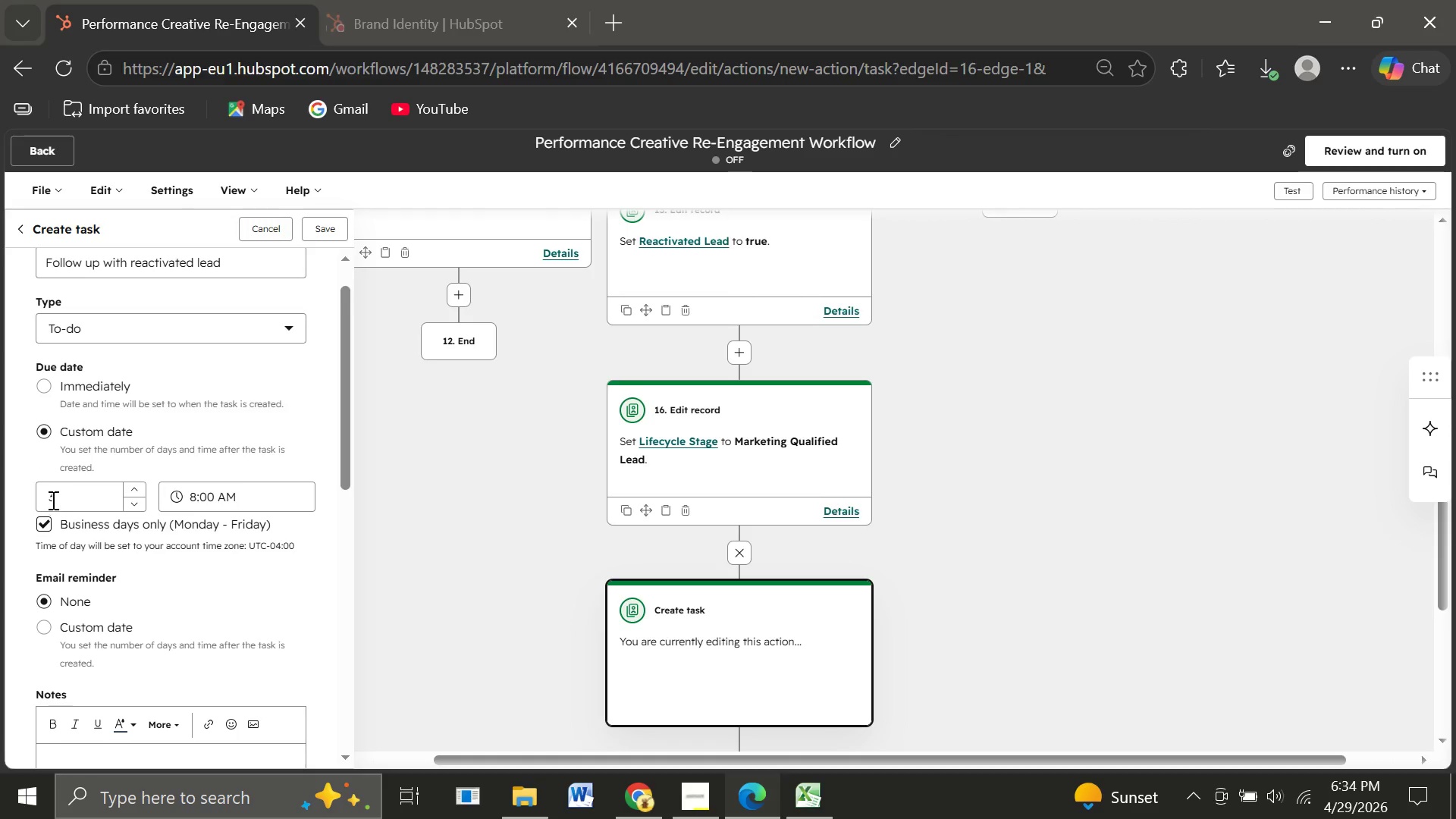 
left_click([63, 494])
 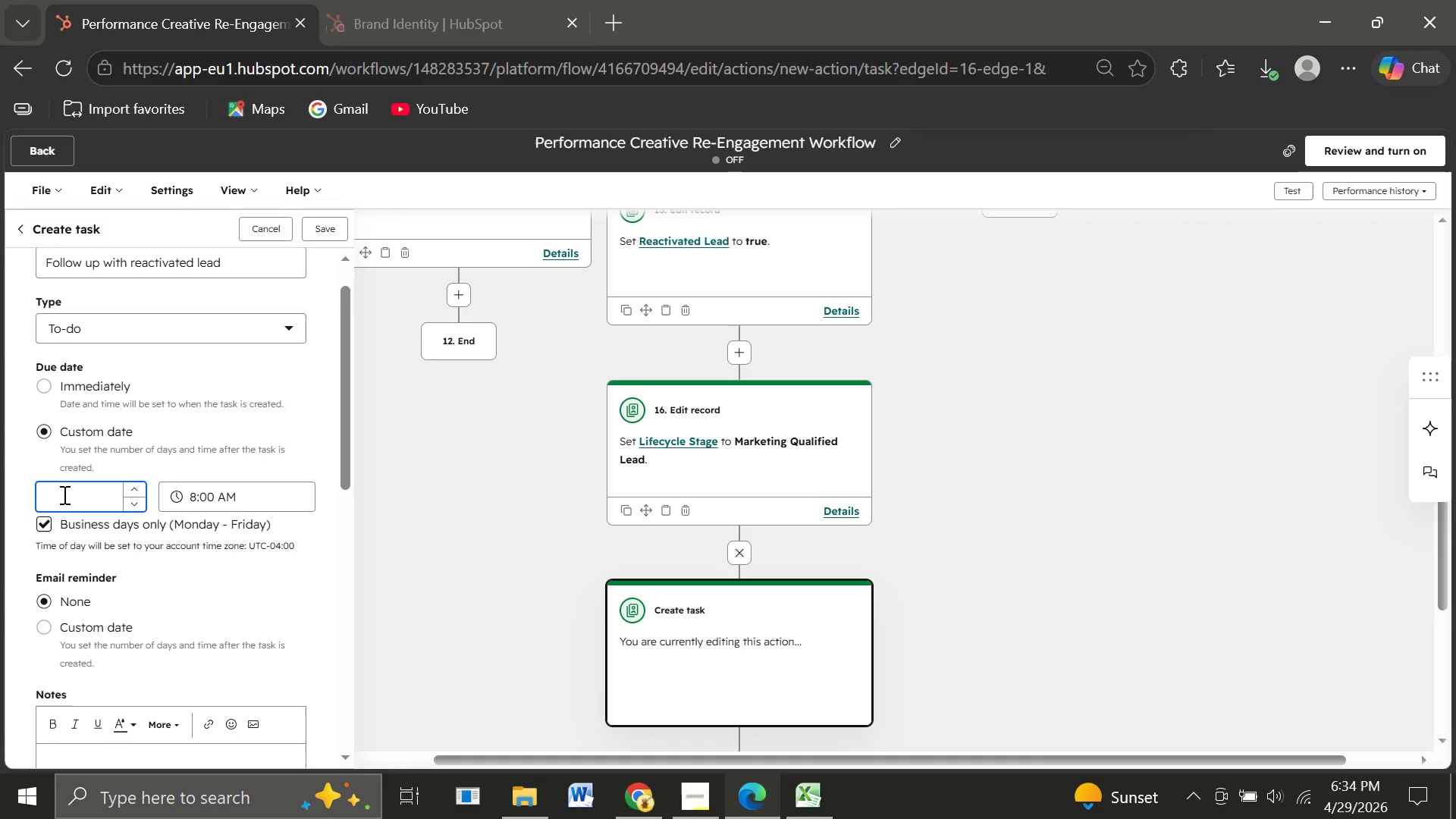 
key(Backspace)
 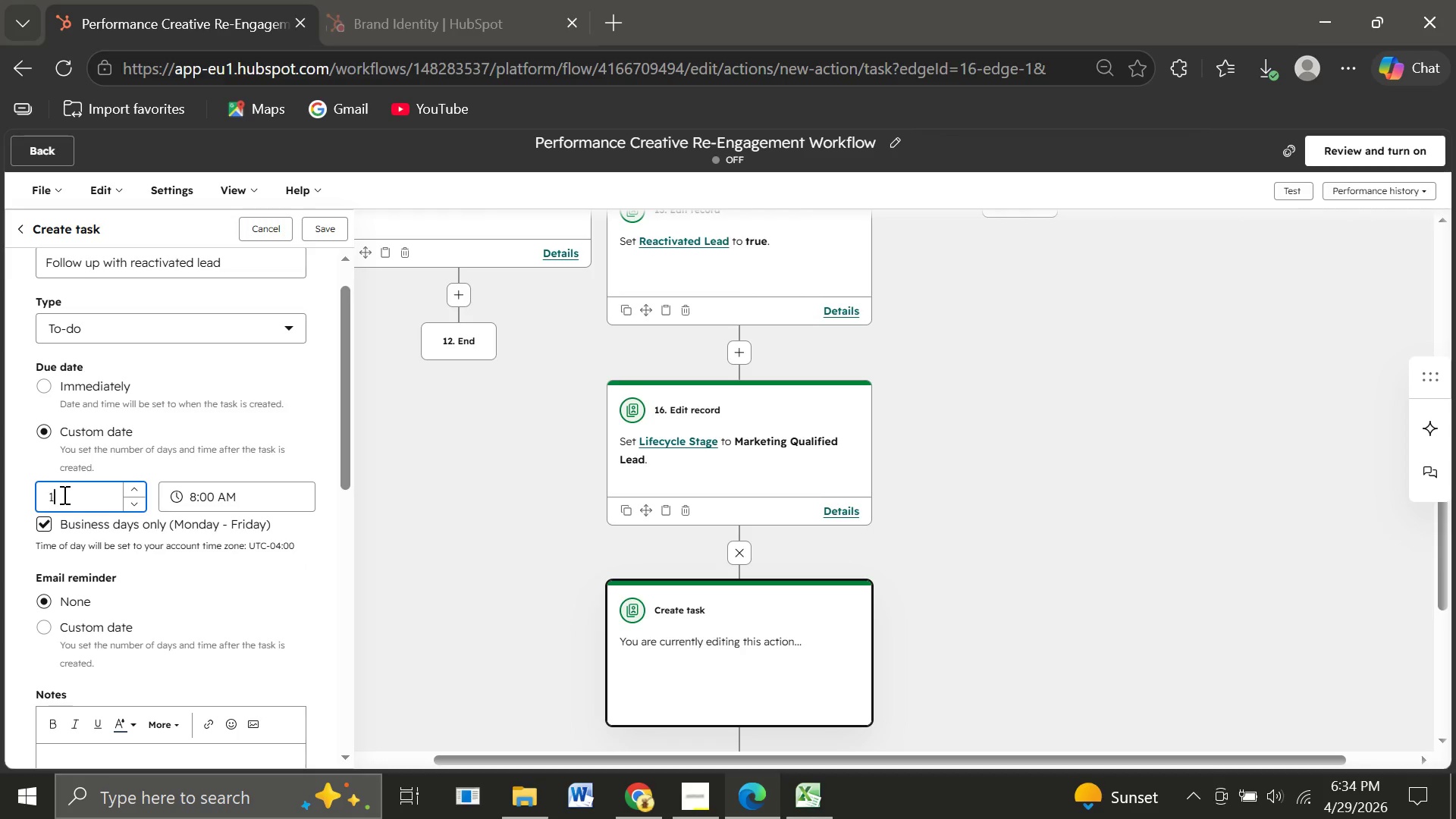 
key(1)
 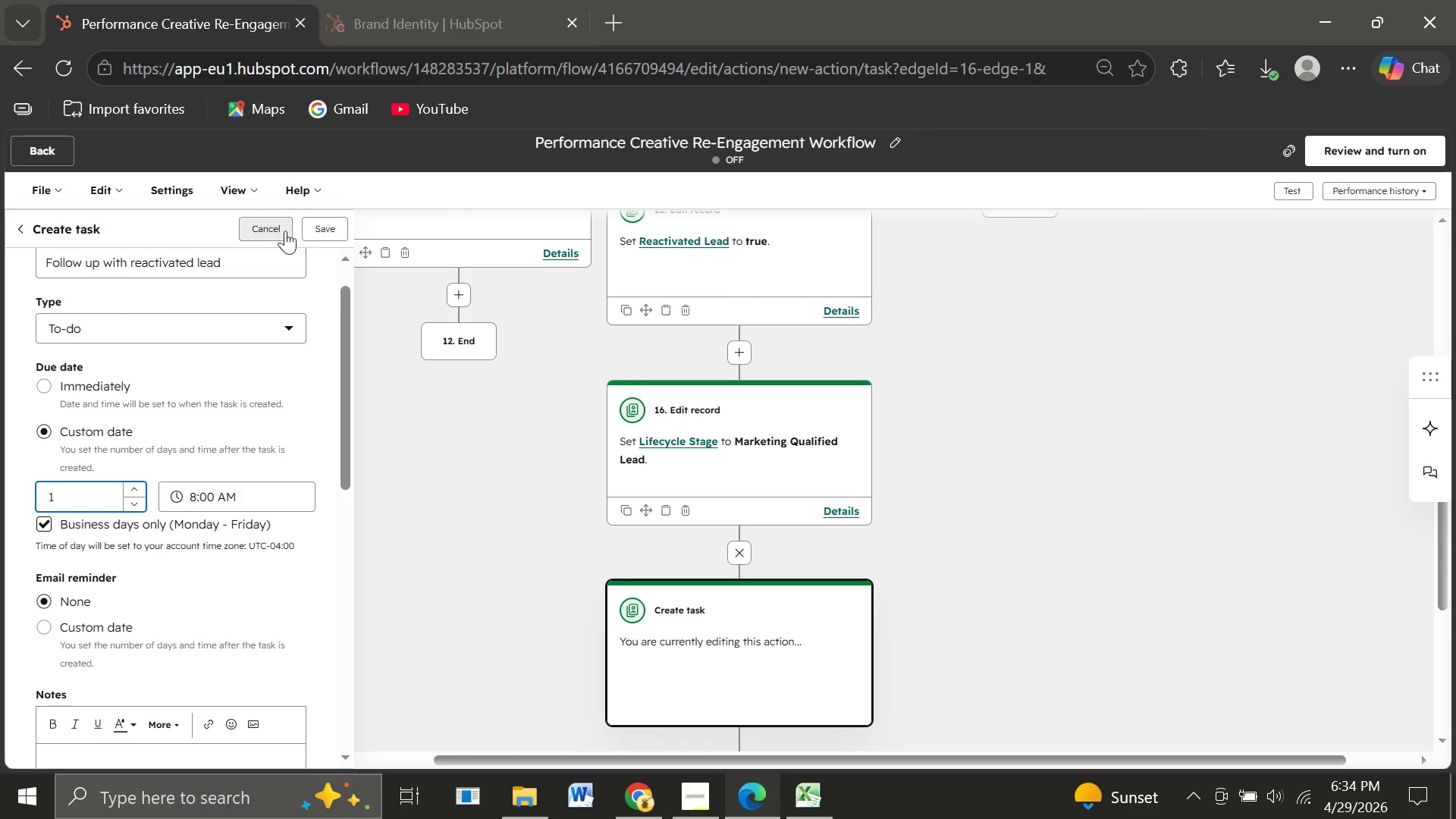 
wait(6.61)
 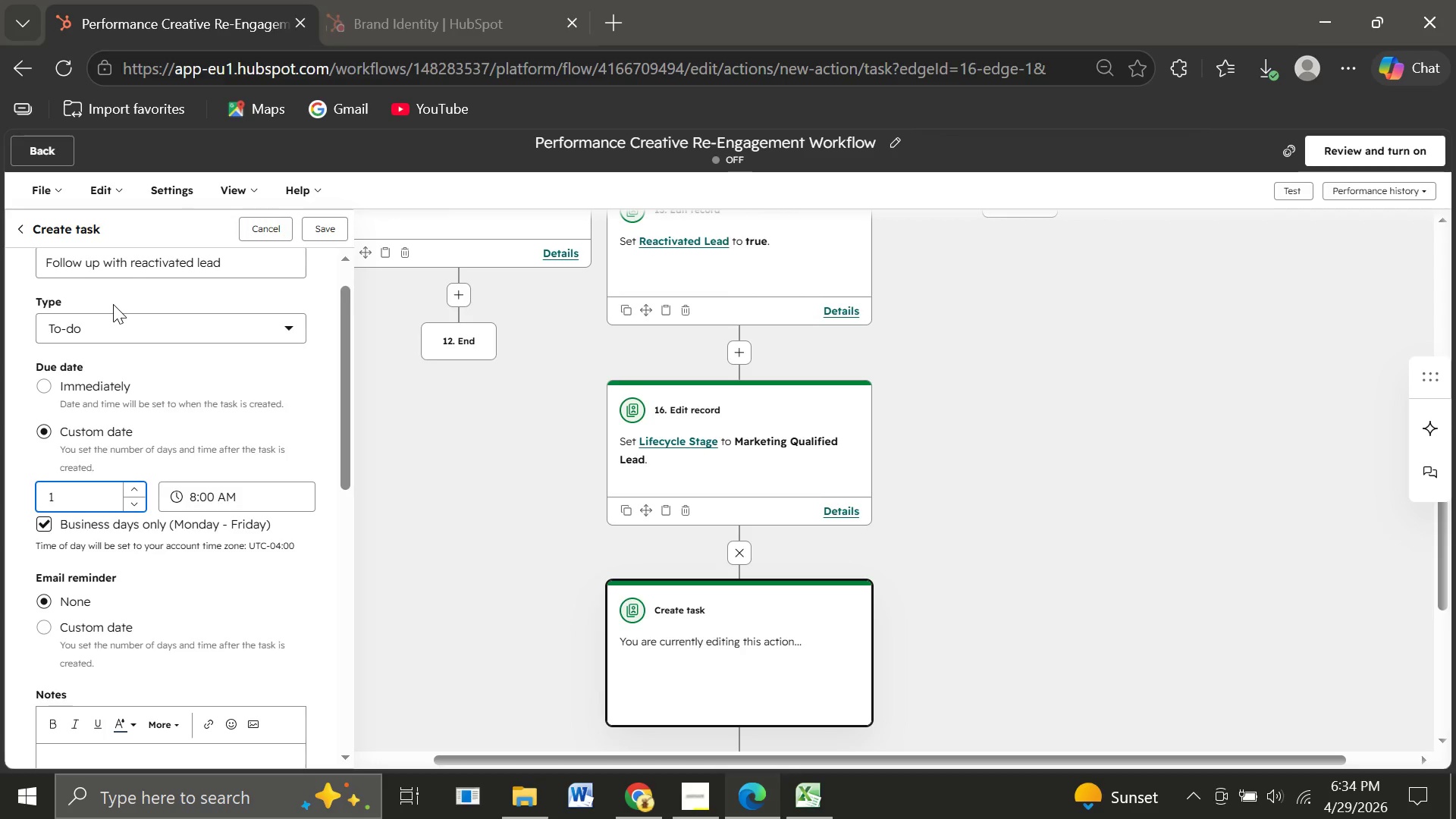 
left_click([317, 229])
 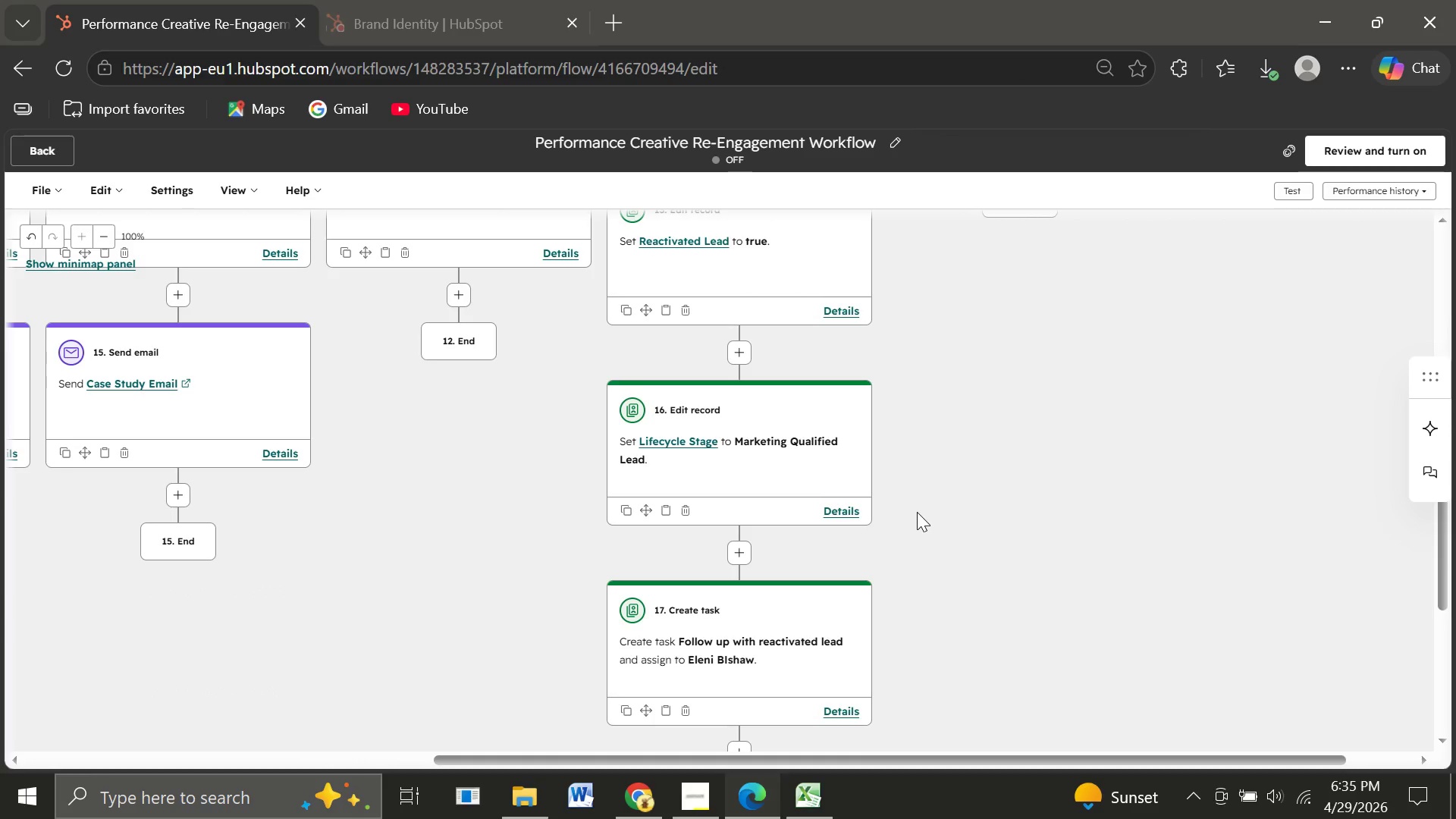 
wait(18.47)
 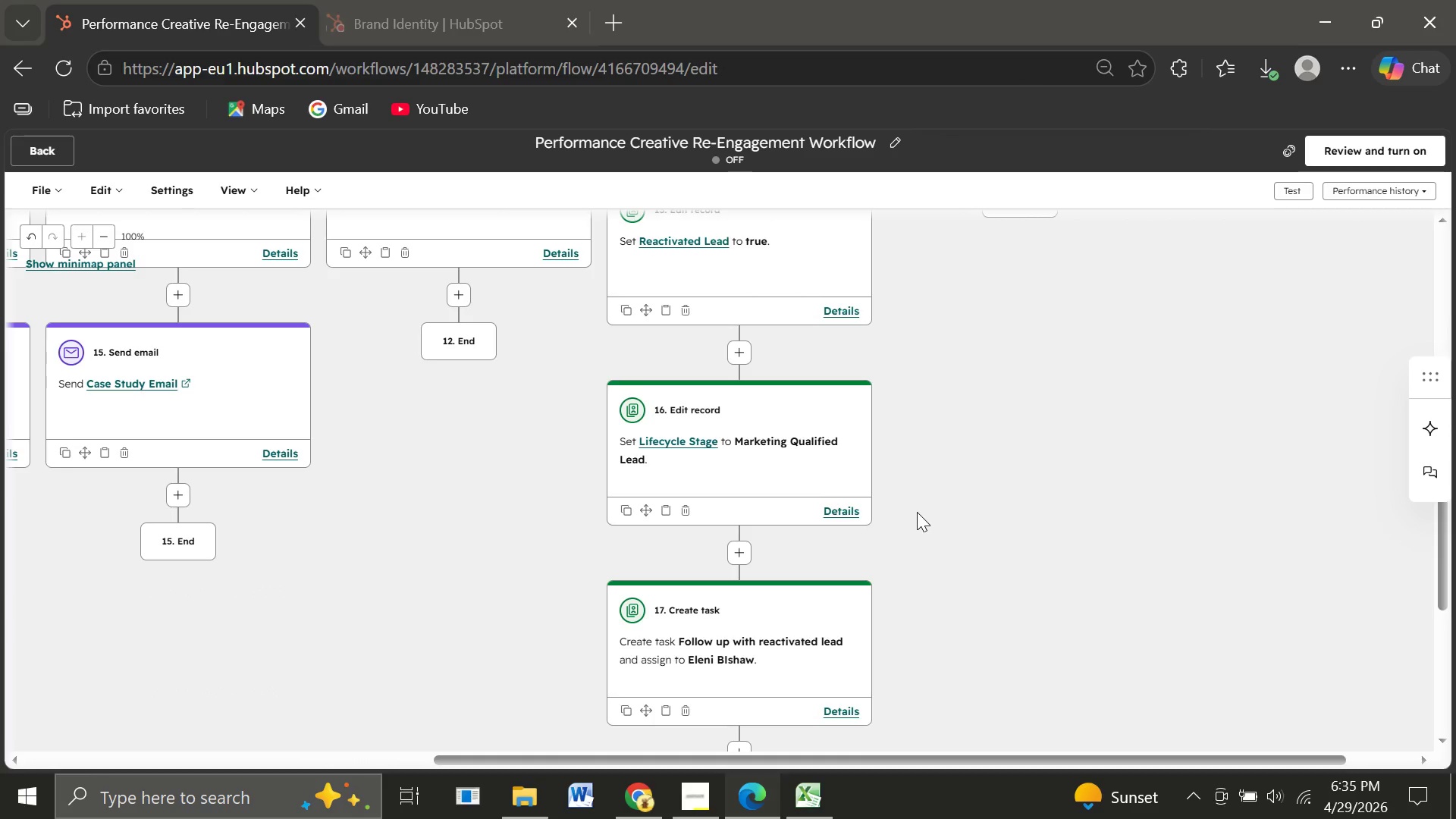 
key(Control+Minus)
 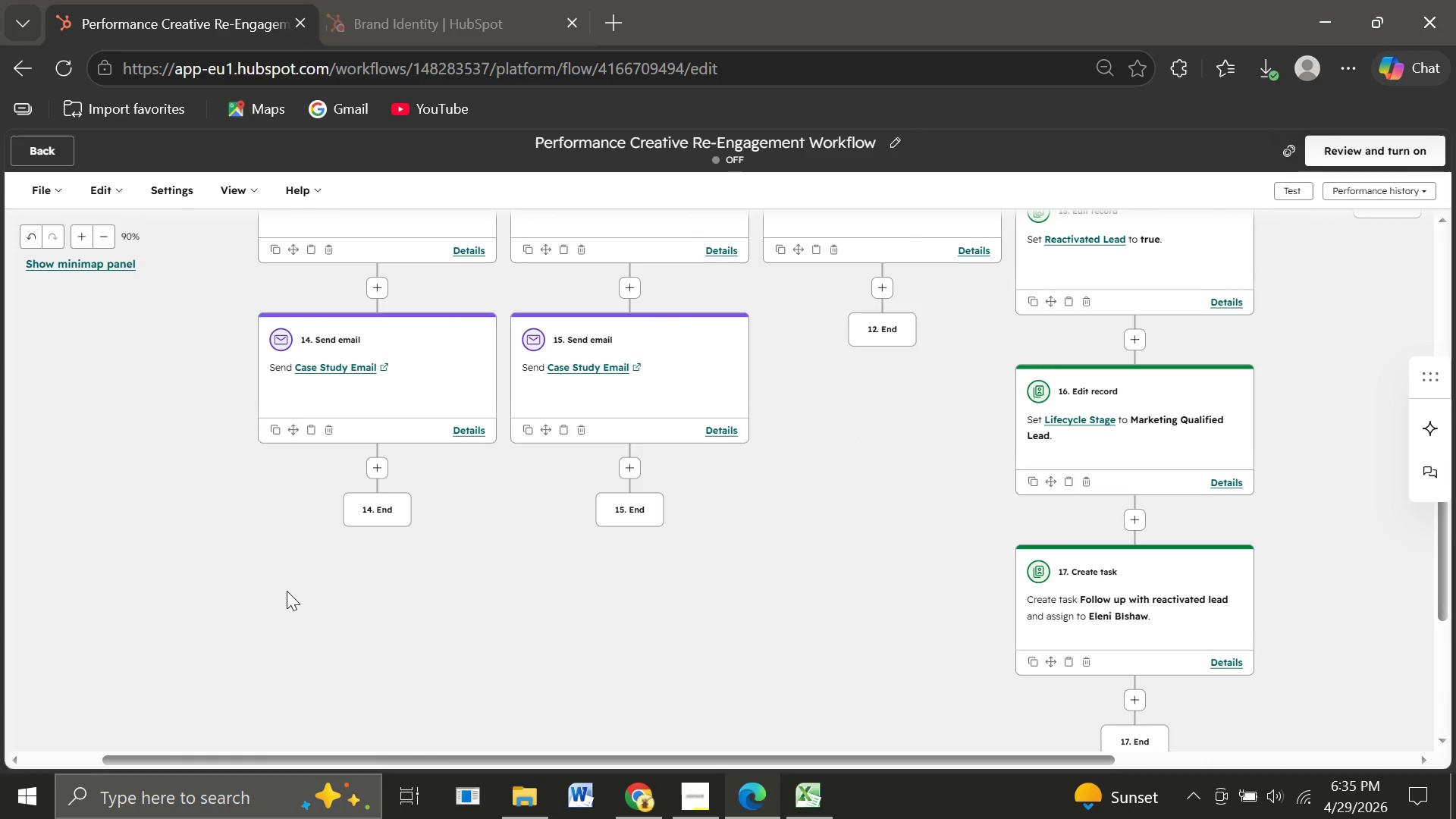 
key(Control+Minus)
 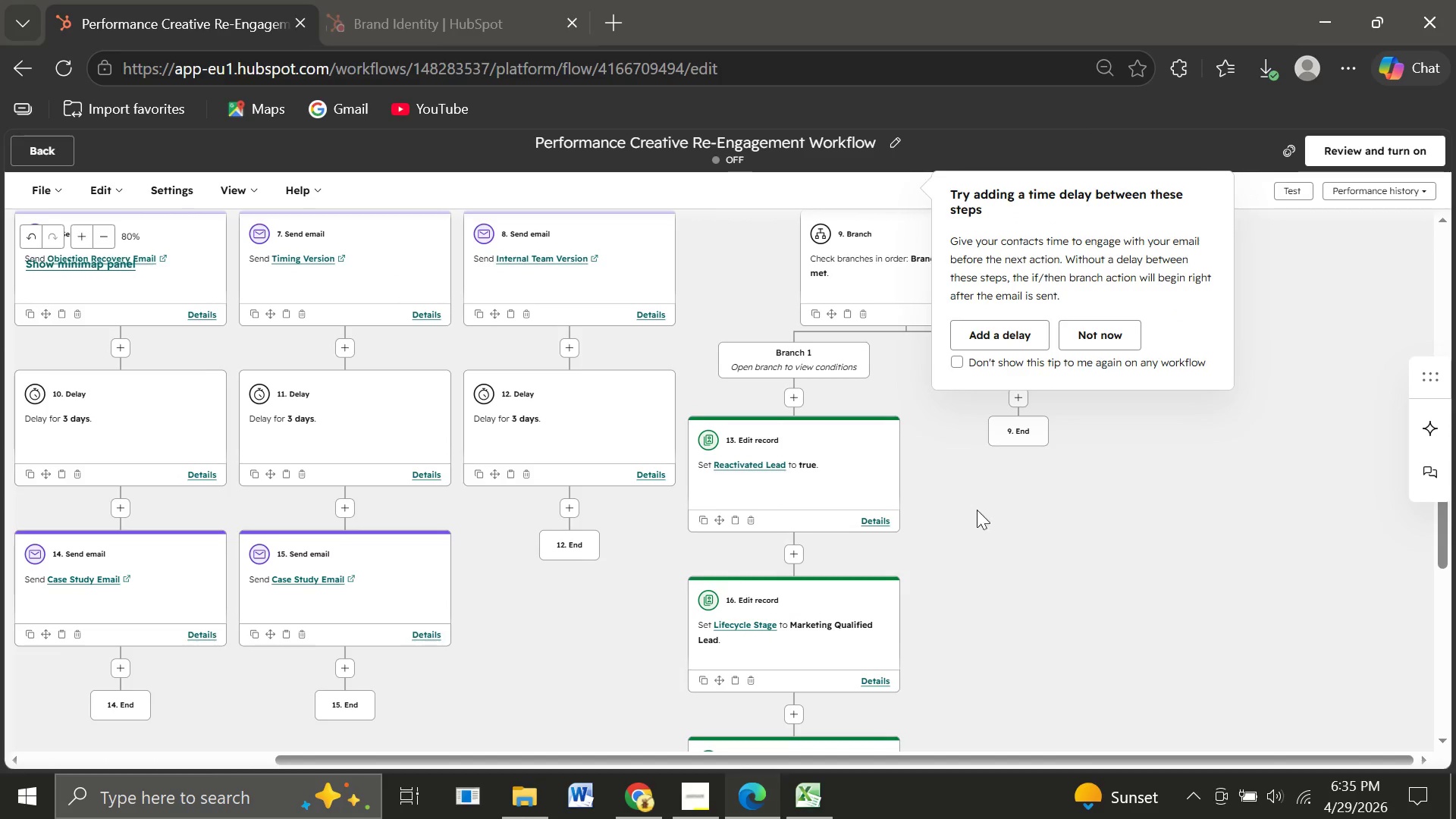 
wait(12.33)
 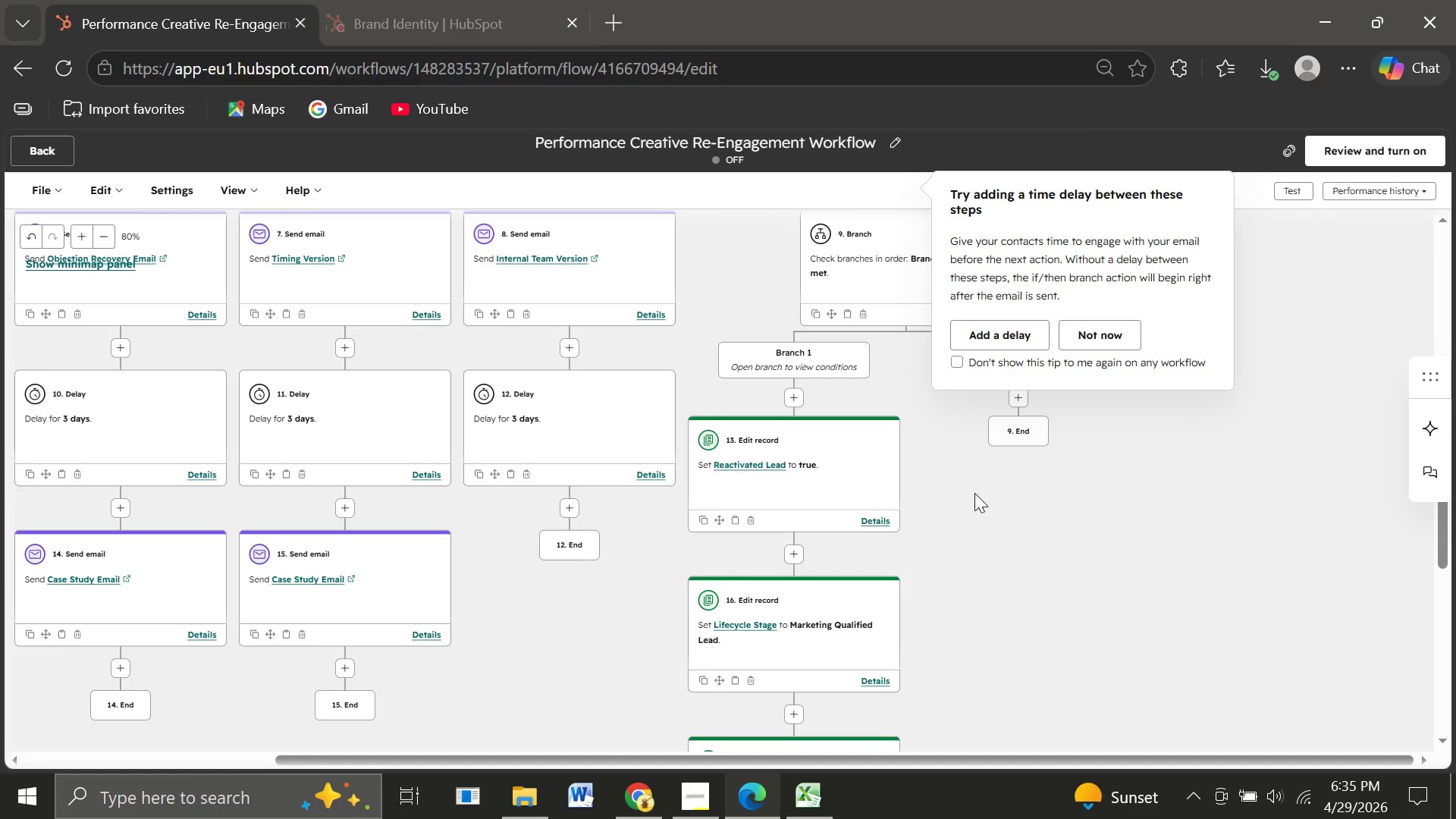 
key(Control+Minus)
 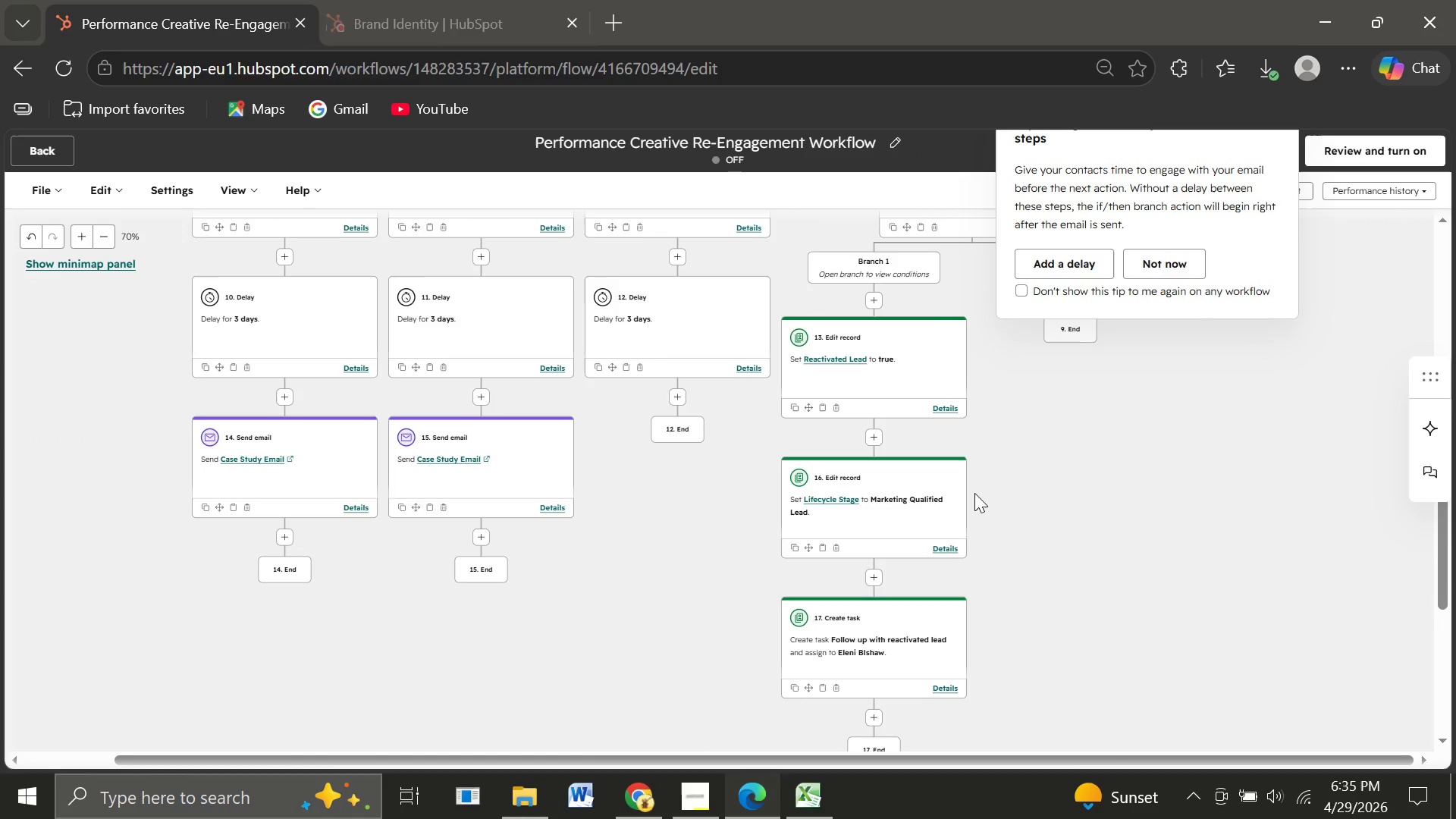 
key(Control+Minus)
 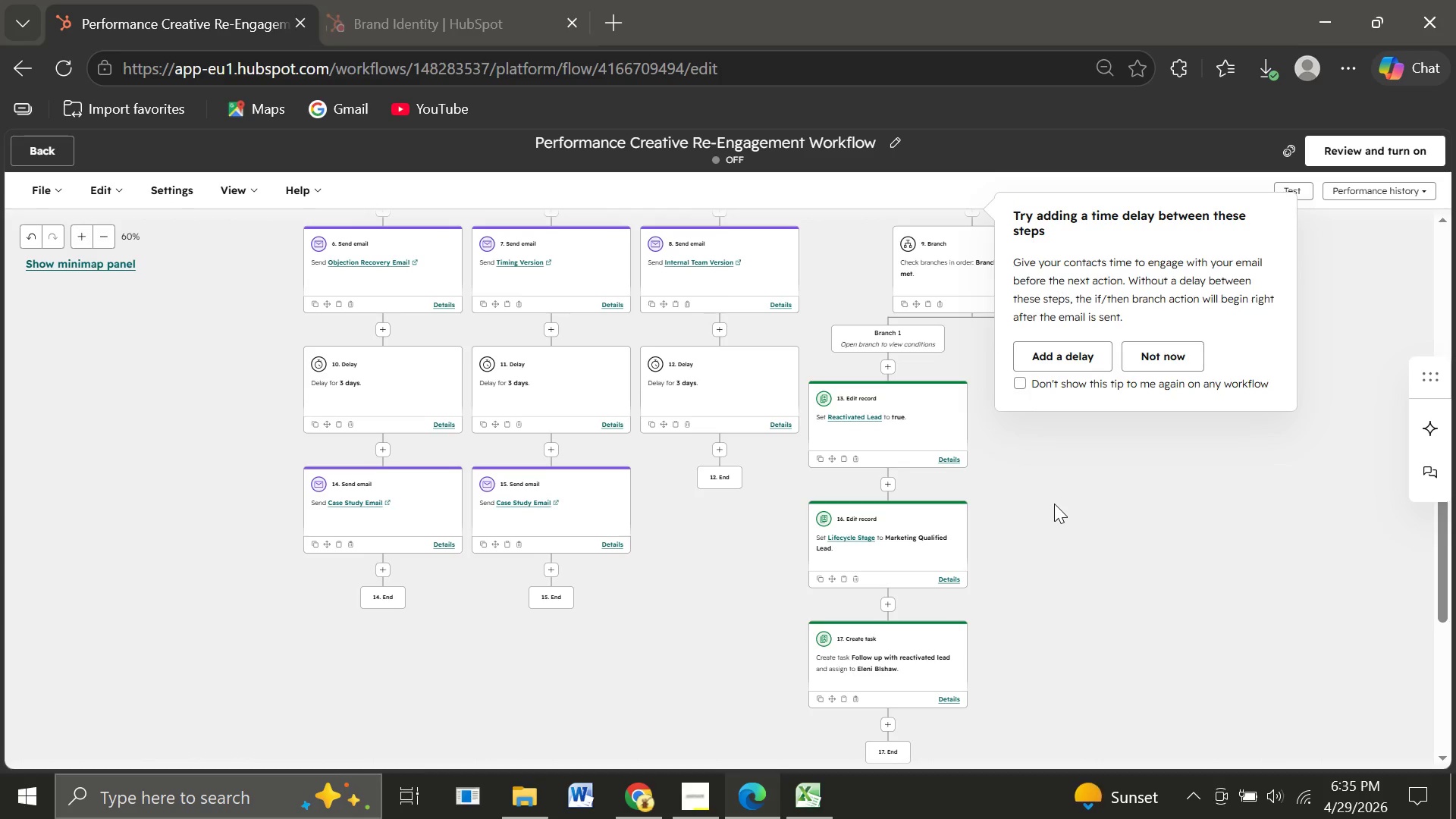 
wait(15.53)
 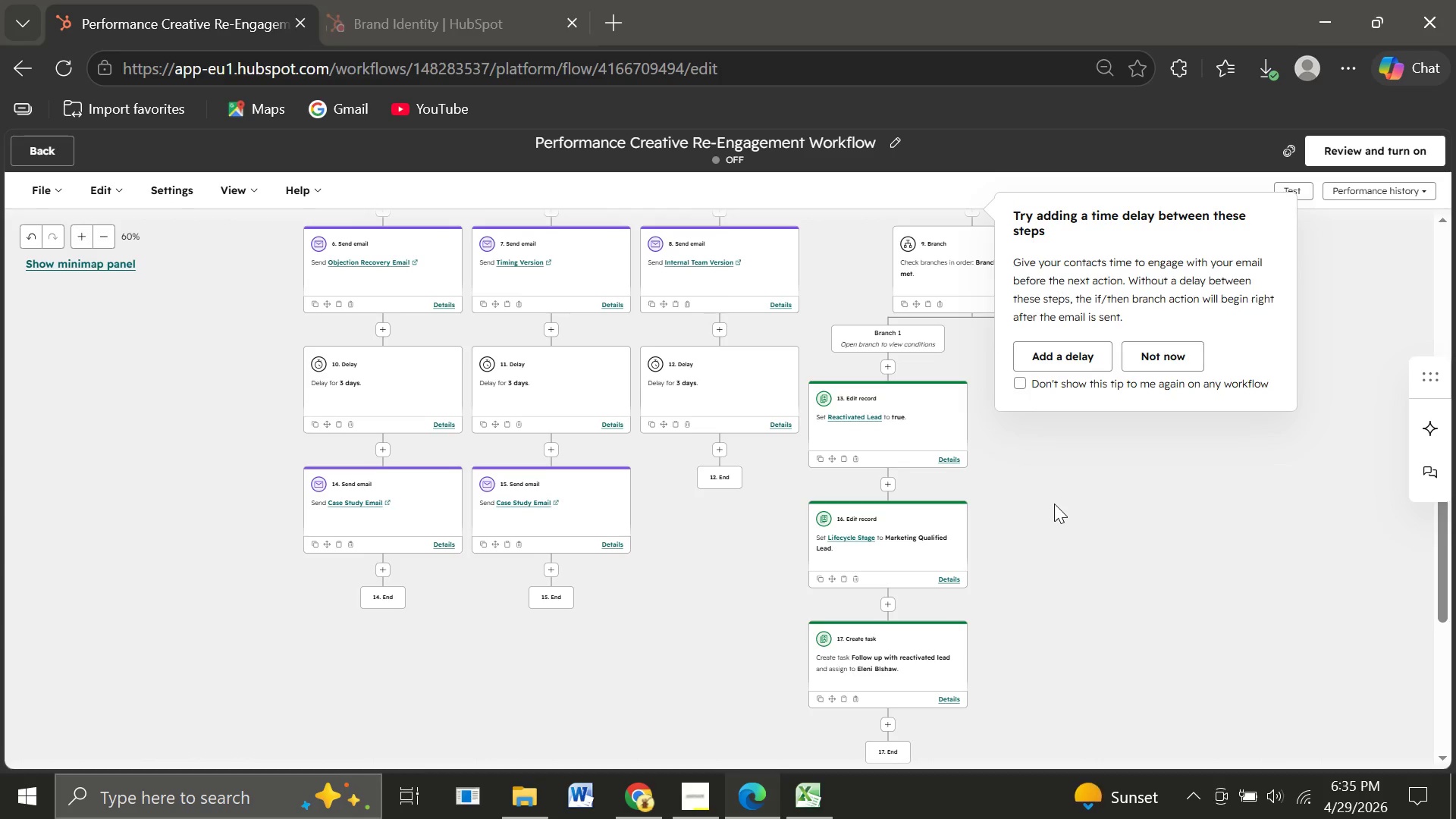 
mouse_move([531, 344])
 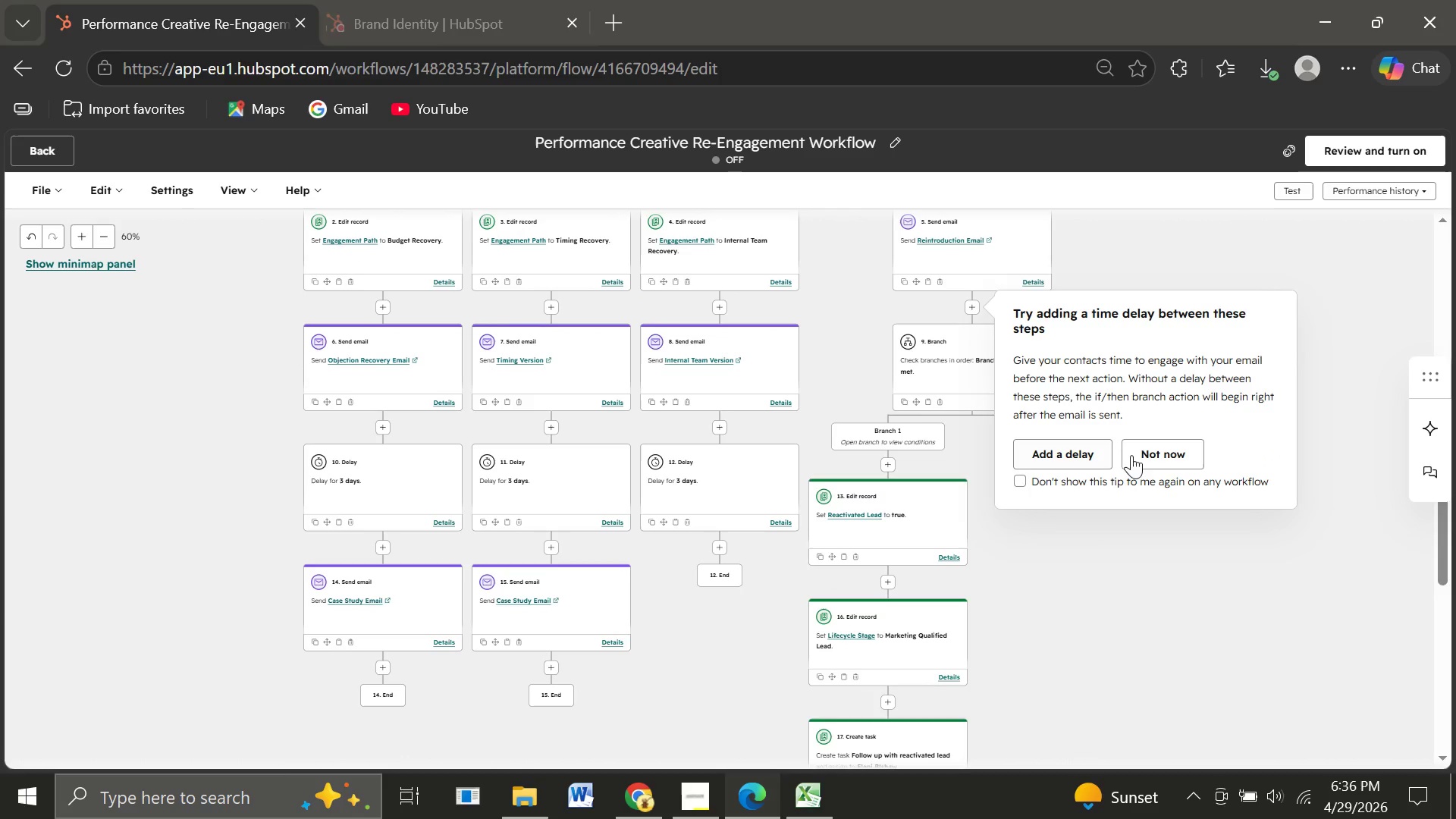 
left_click([1156, 445])
 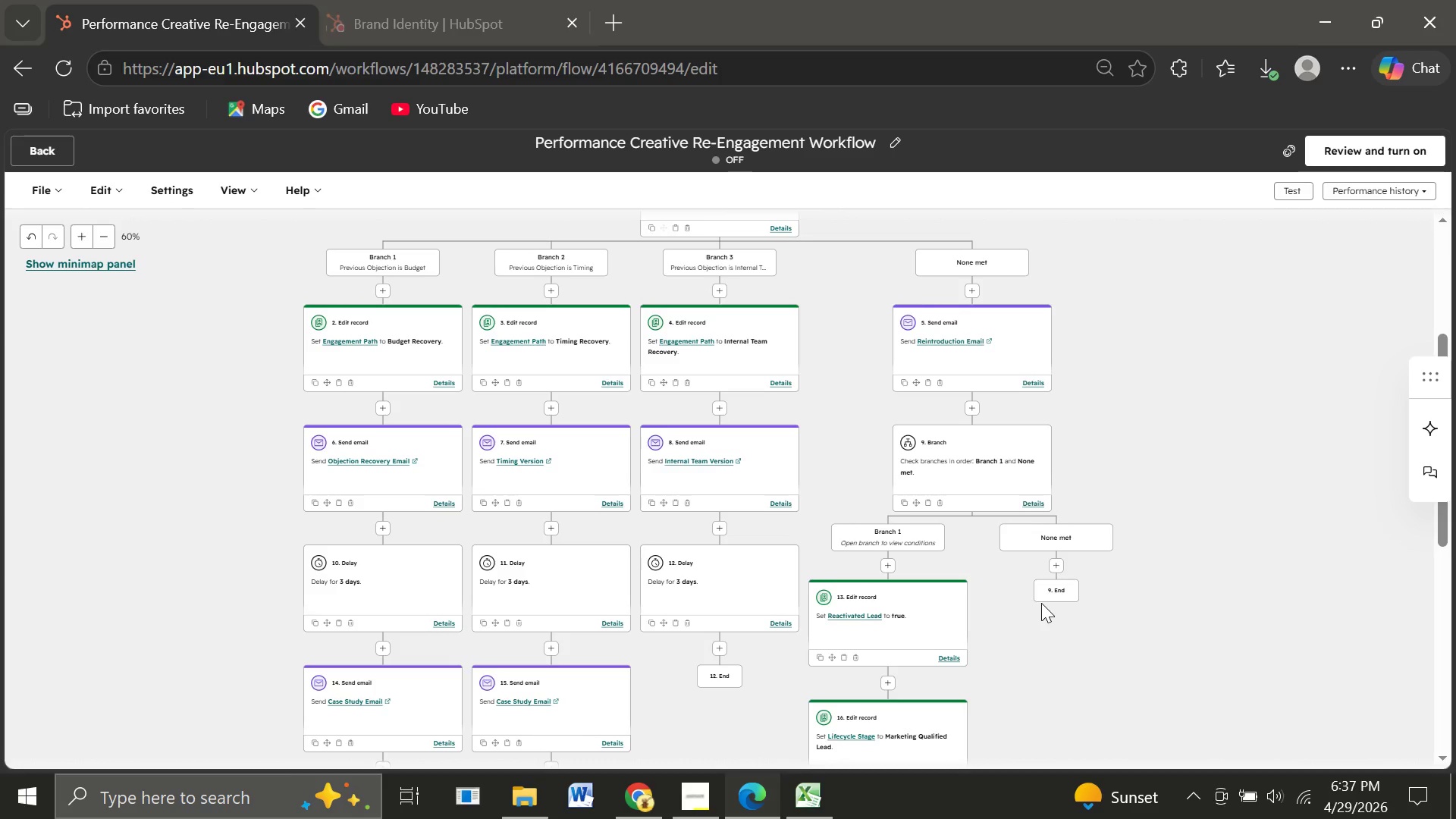 
wait(94.51)
 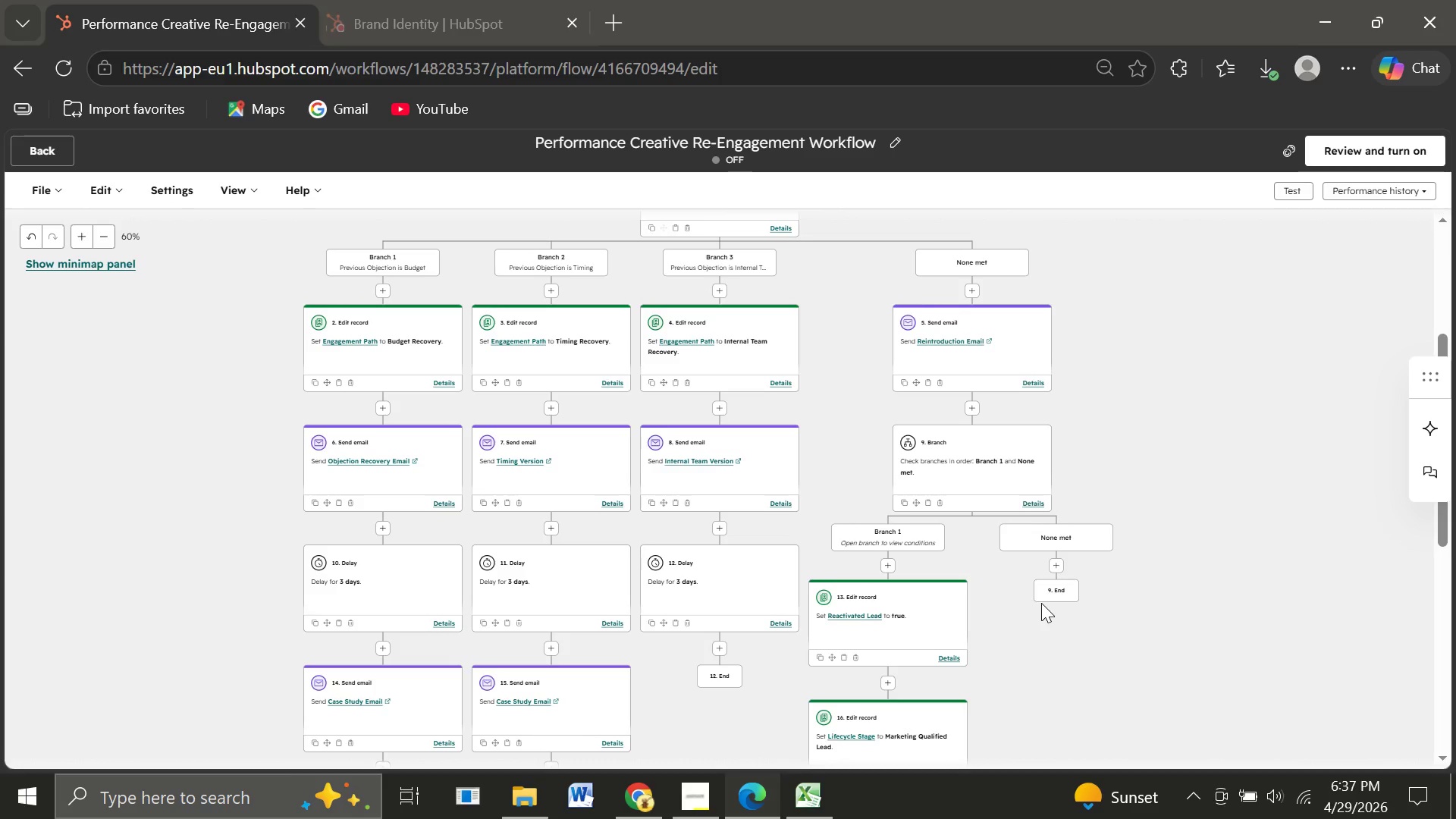 
mouse_move([956, 388])
 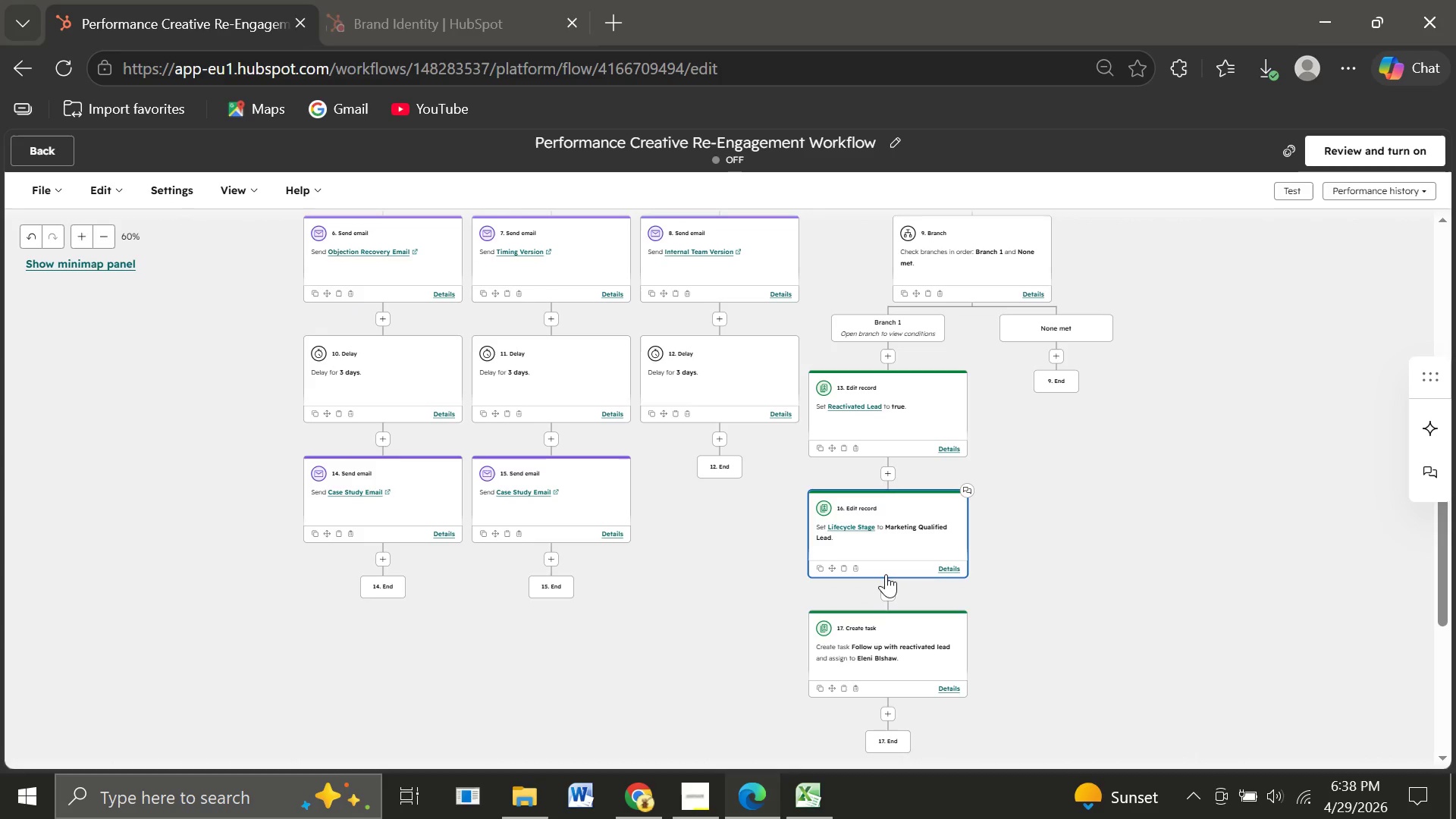 
wait(51.29)
 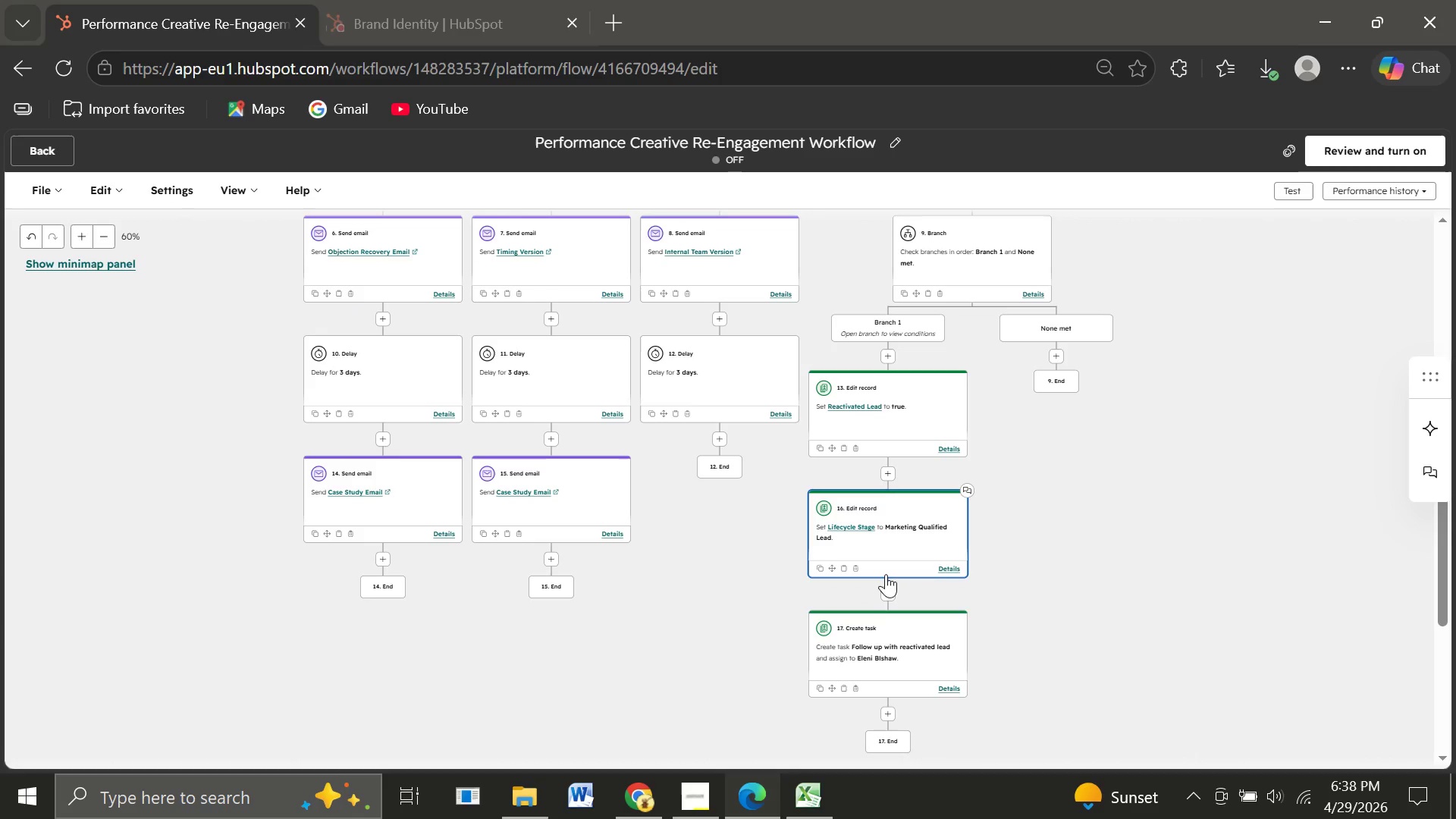 
left_click([1056, 357])
 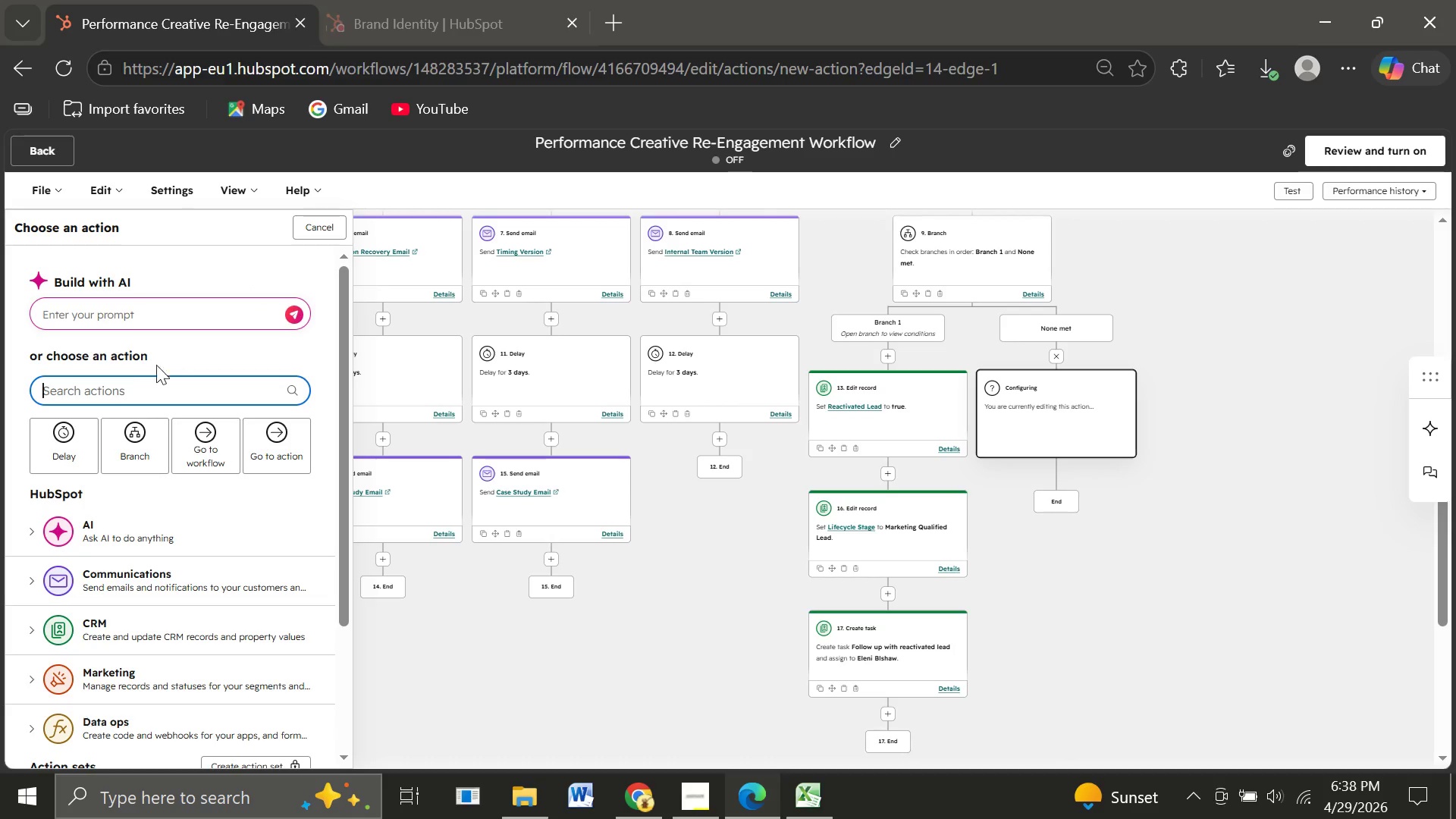 
left_click([70, 446])
 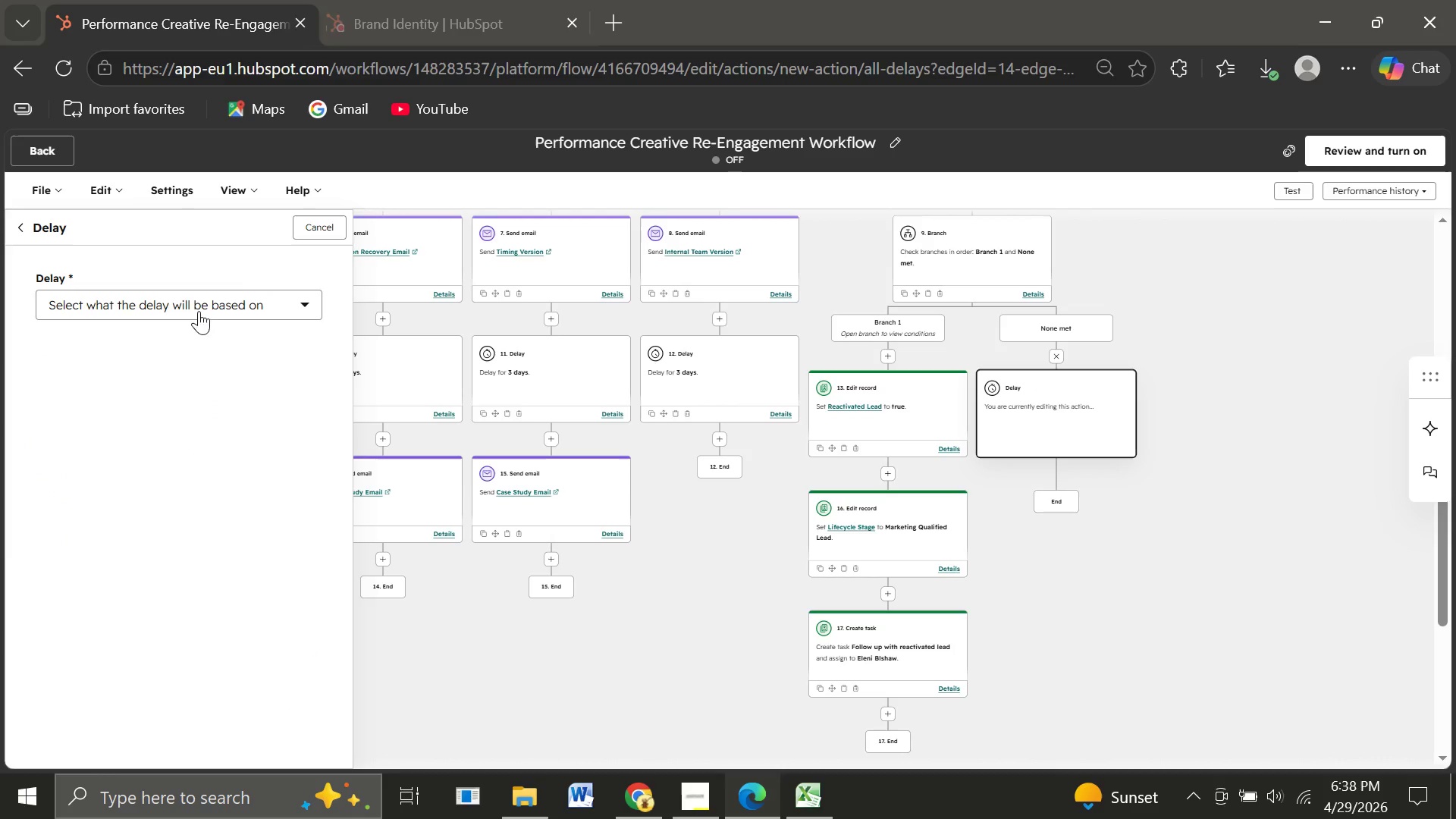 
left_click([212, 306])
 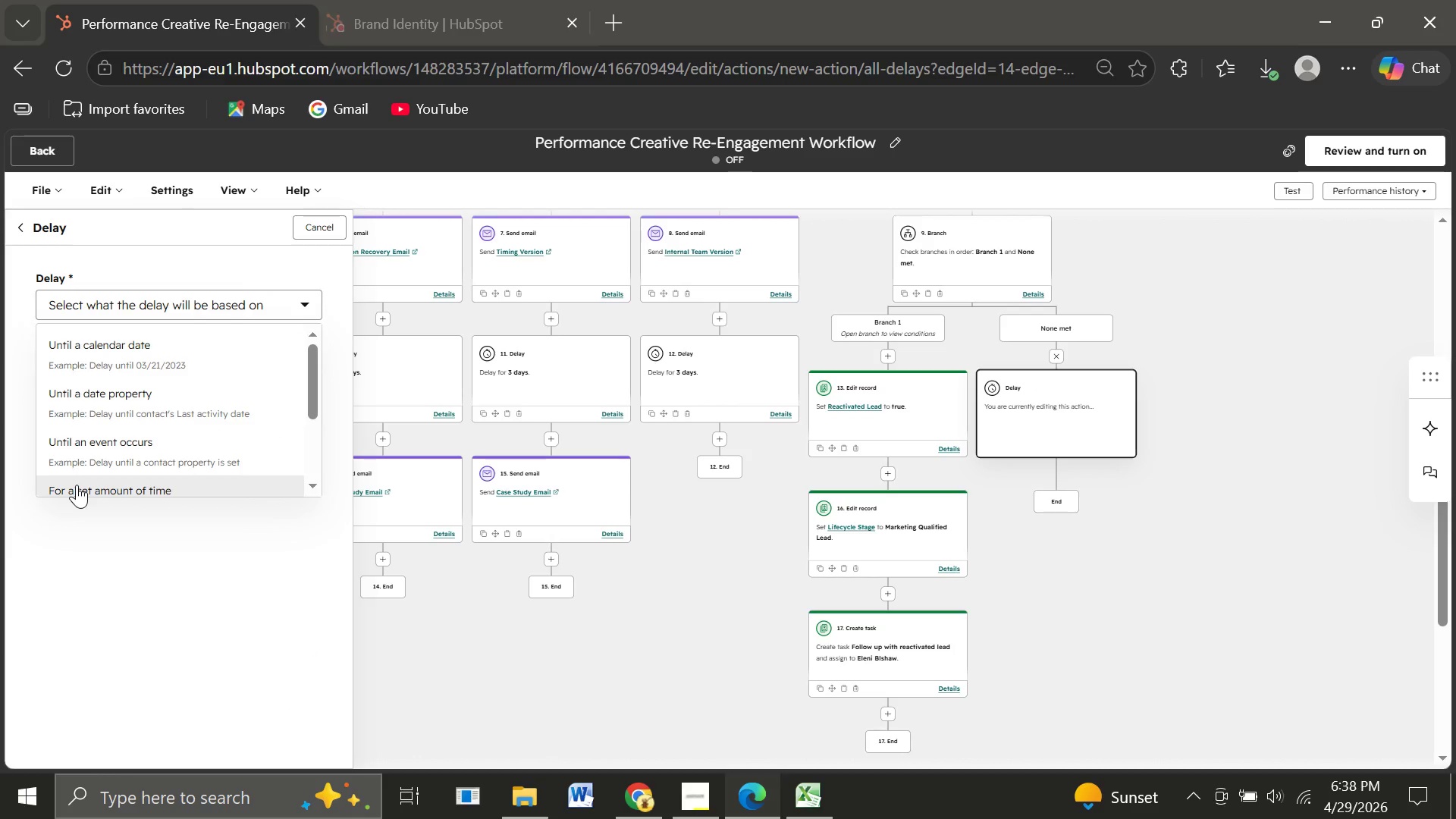 
left_click([77, 485])
 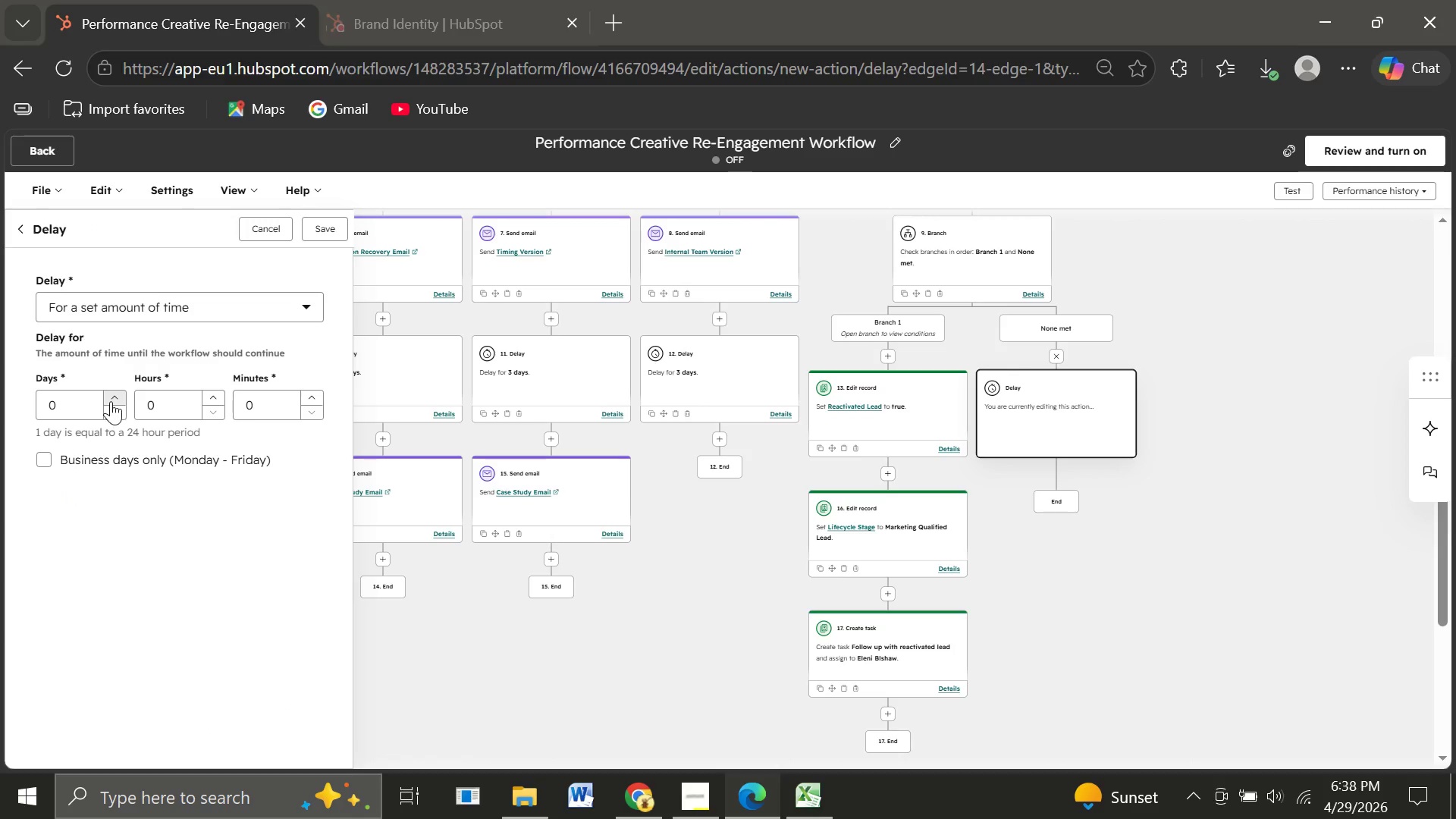 
left_click([112, 401])
 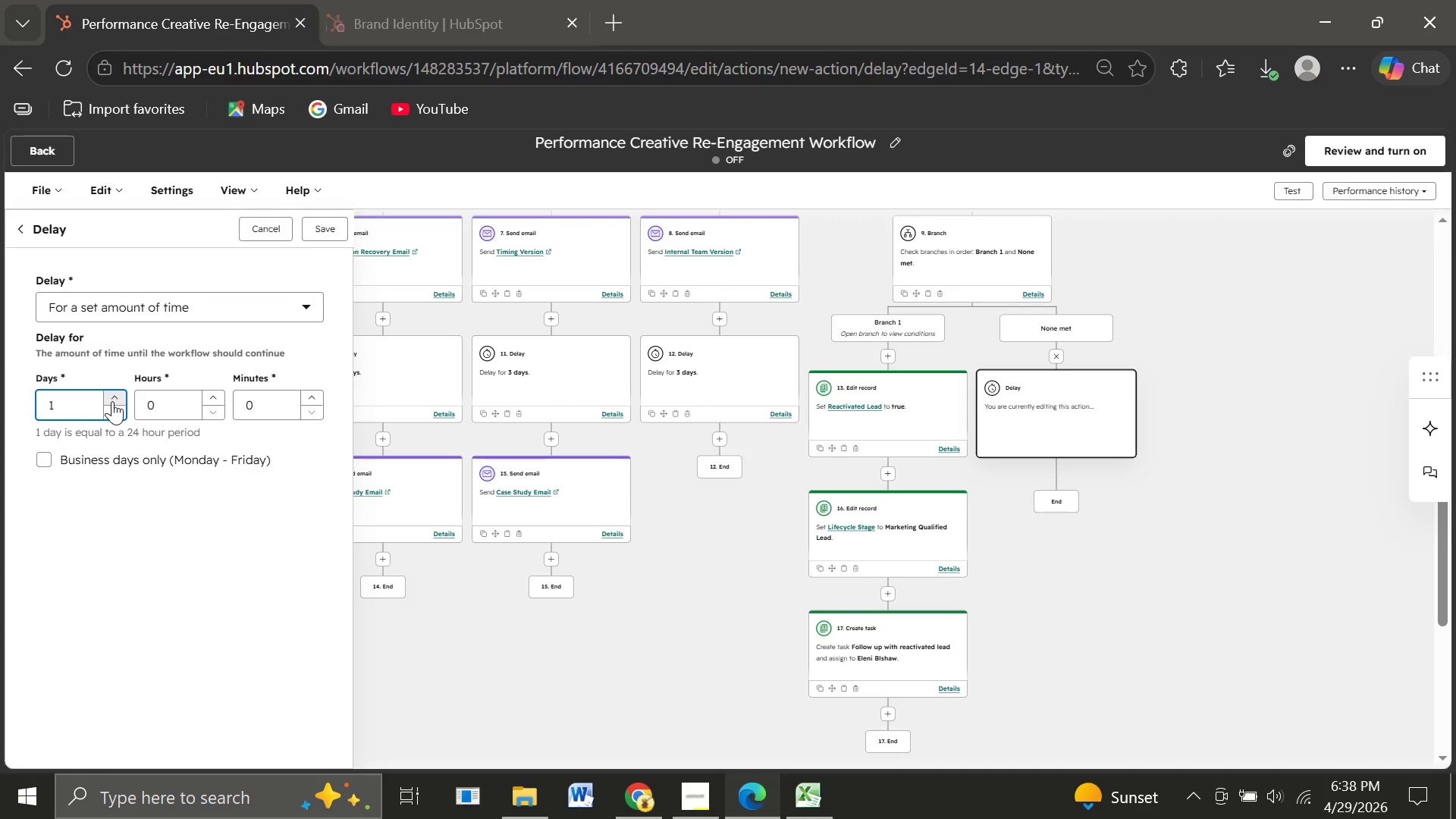 
left_click([112, 401])
 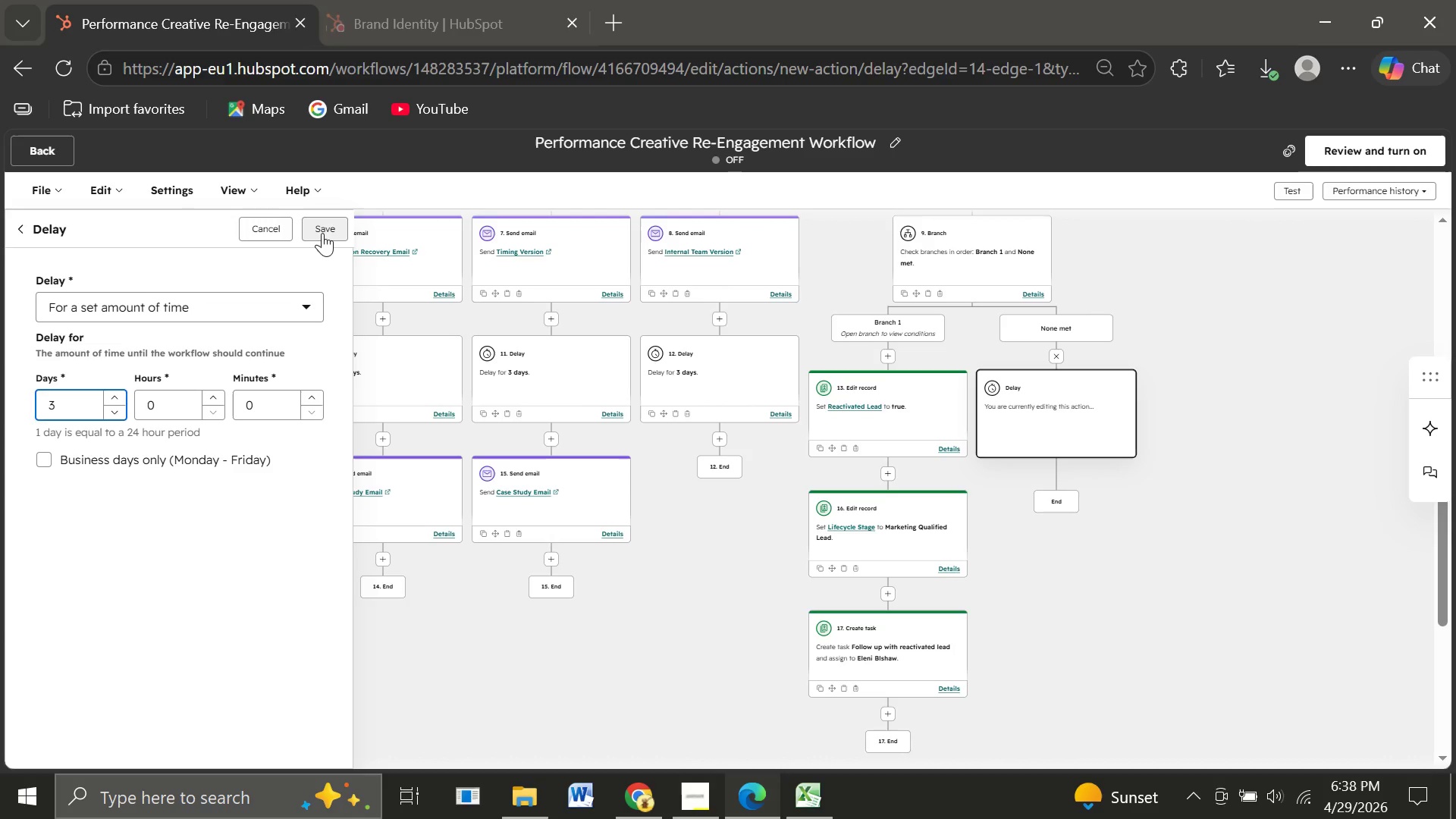 
left_click([322, 233])
 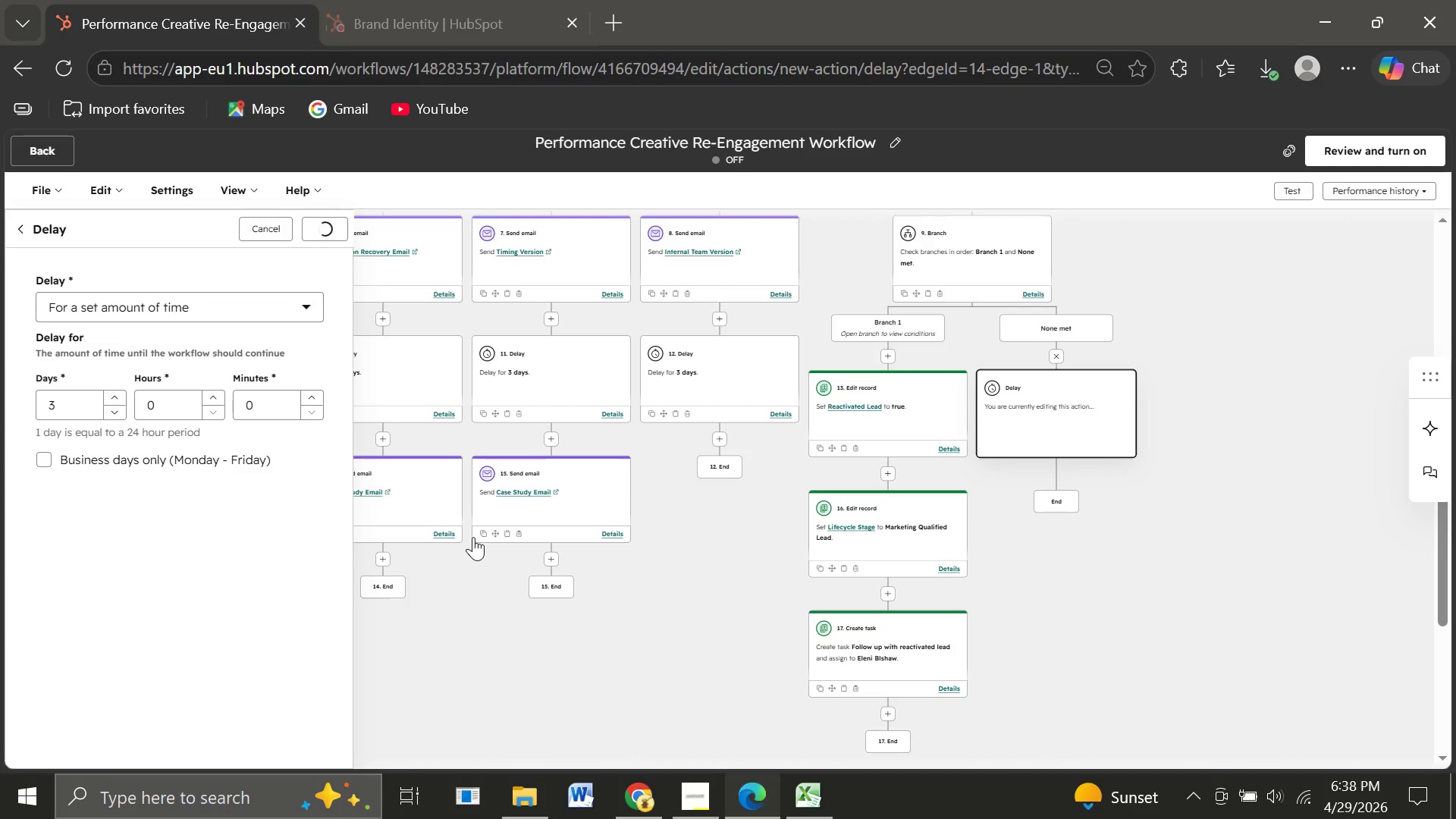 
mouse_move([1049, 535])
 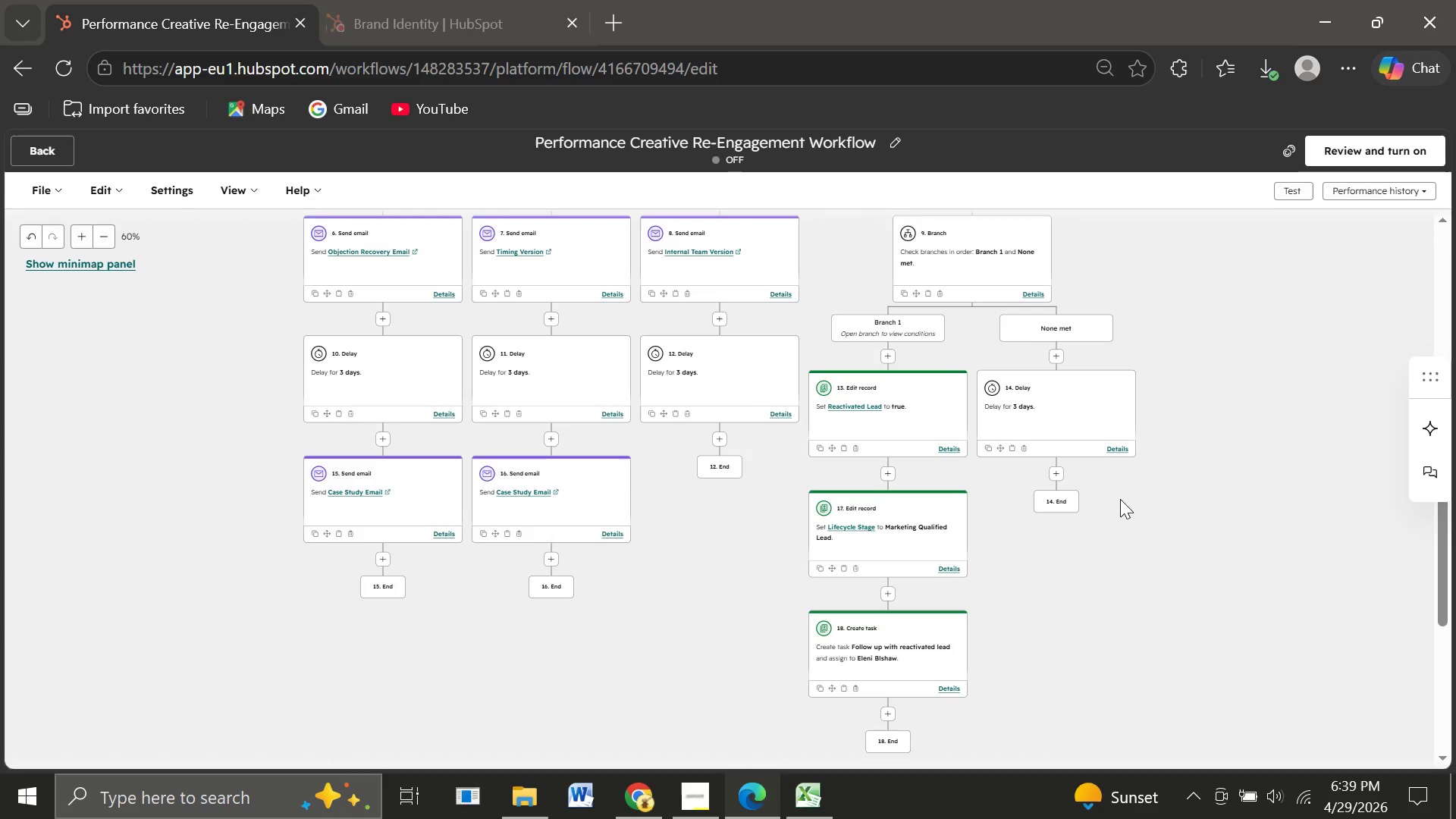 
mouse_move([1122, 484])
 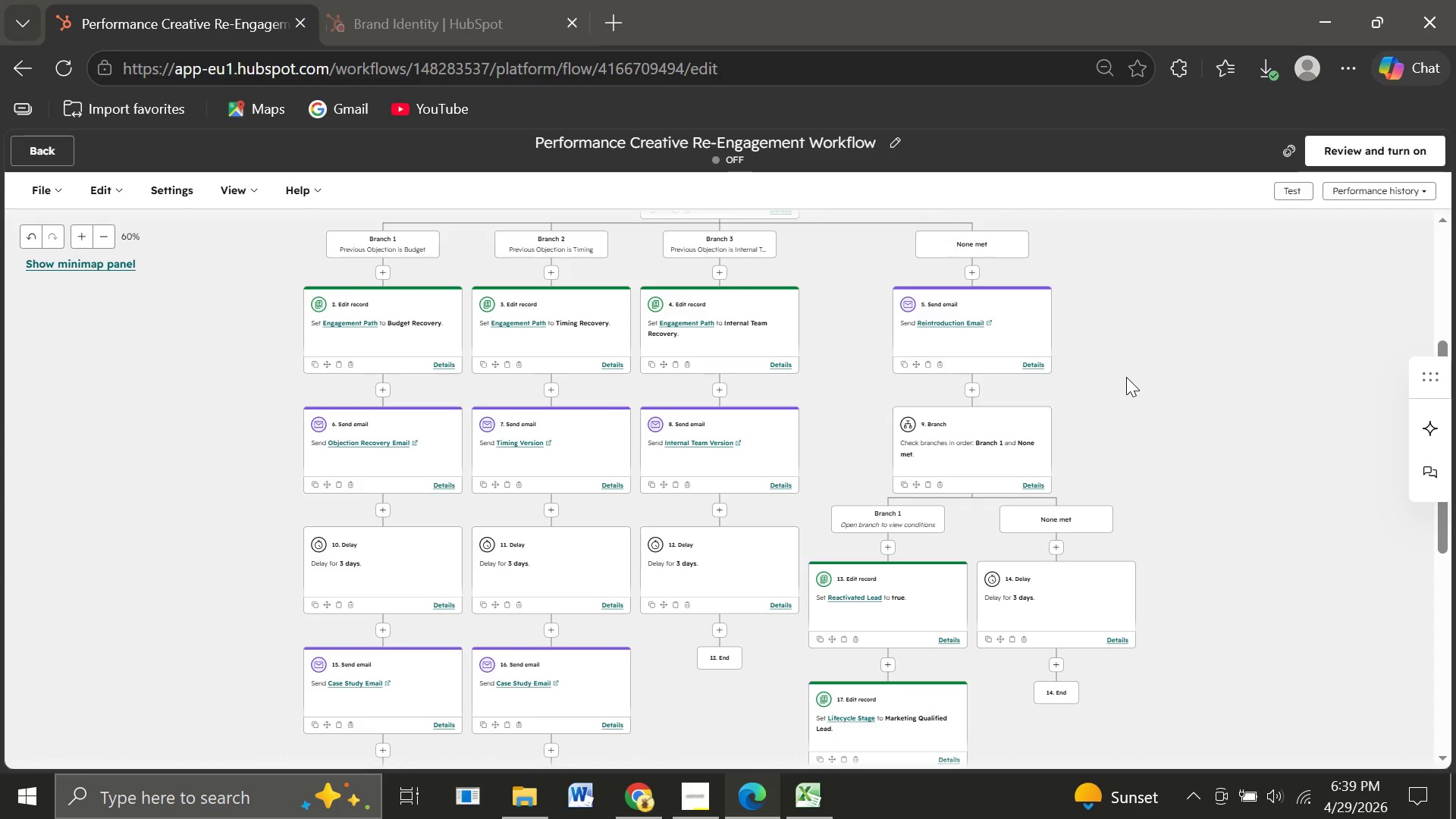 
key(Control+Minus)
 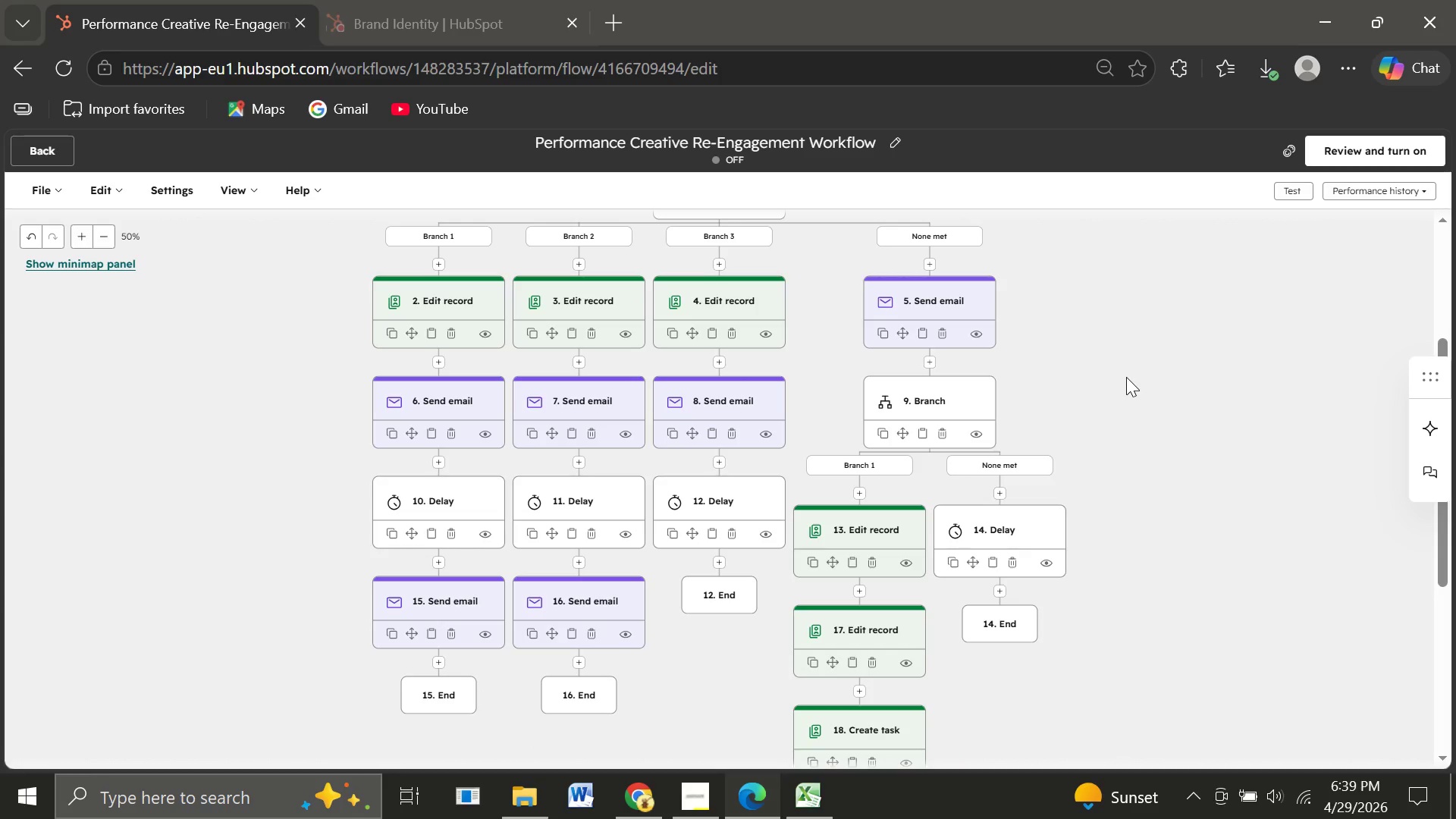 
key(Control+Minus)
 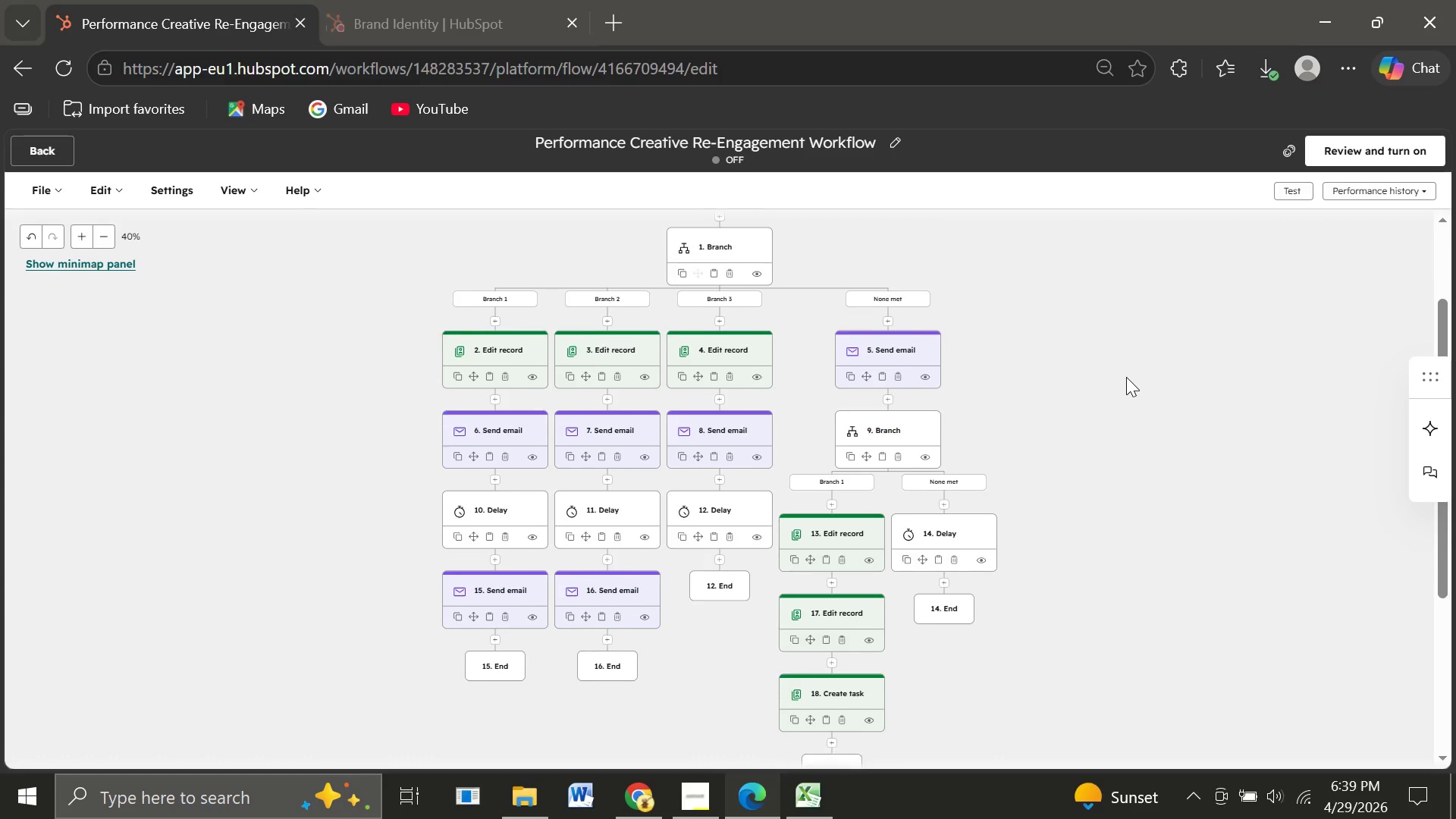 
key(Control+Minus)
 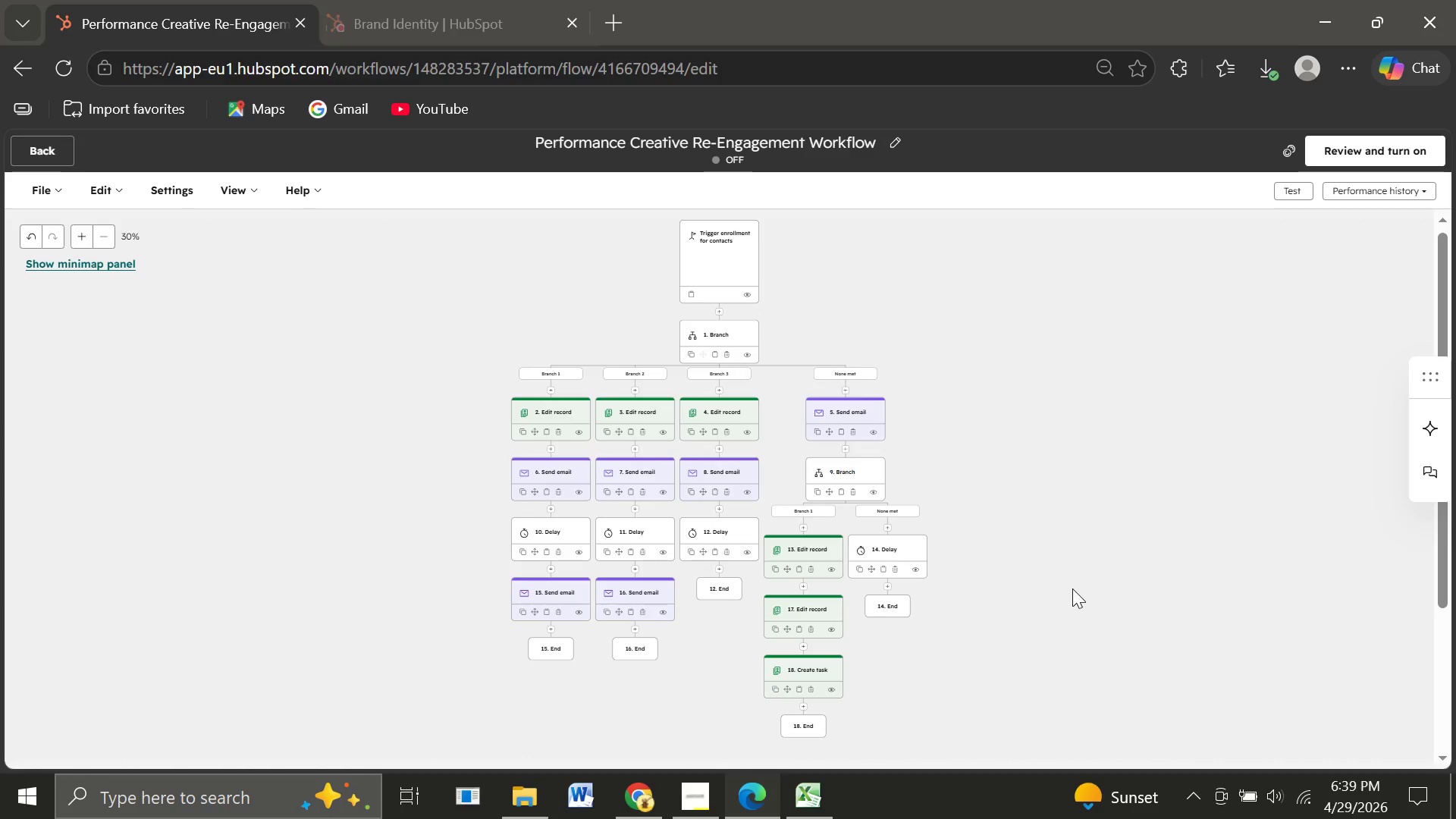 
wait(15.55)
 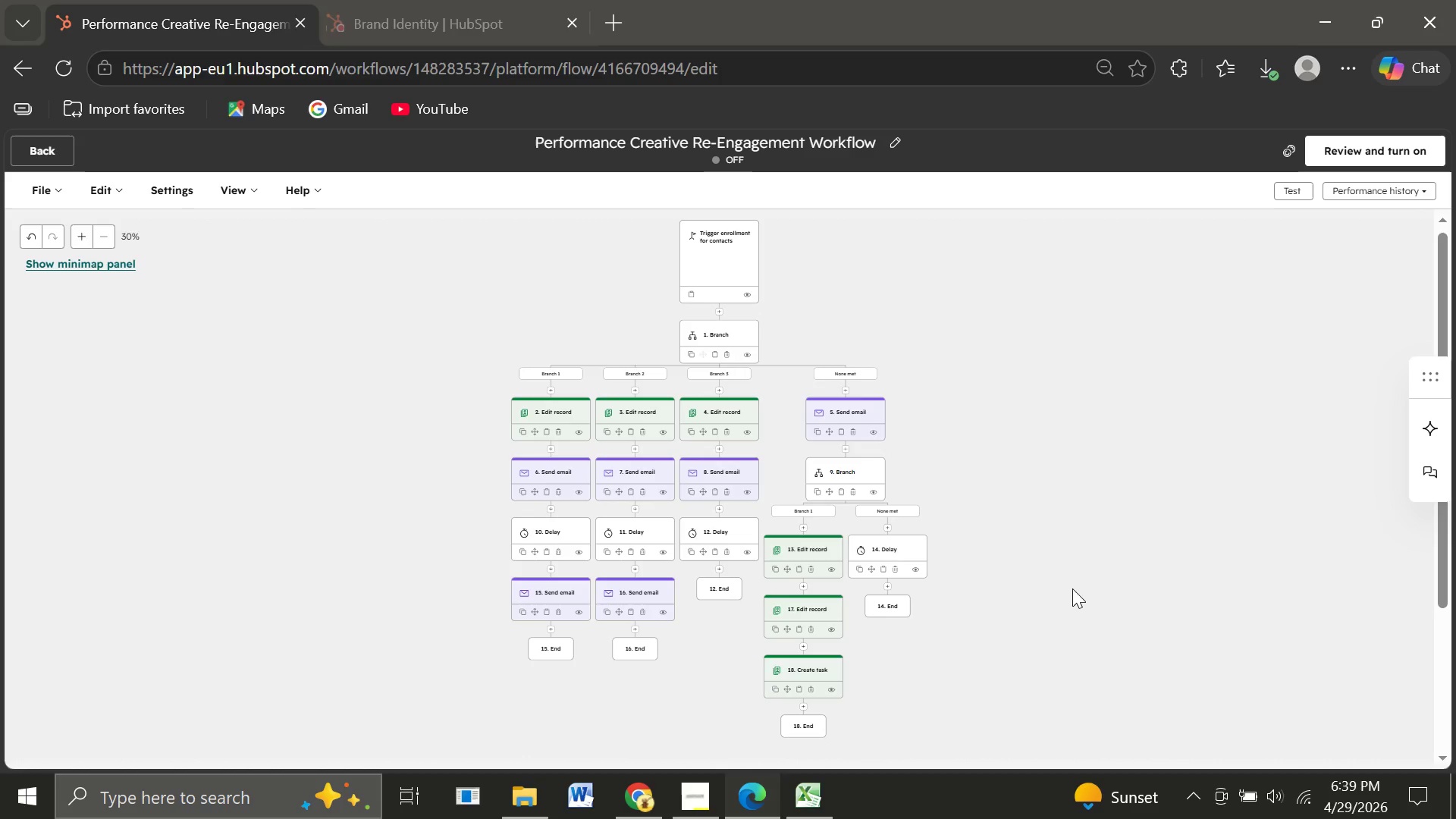 
key(Control+Equal)
 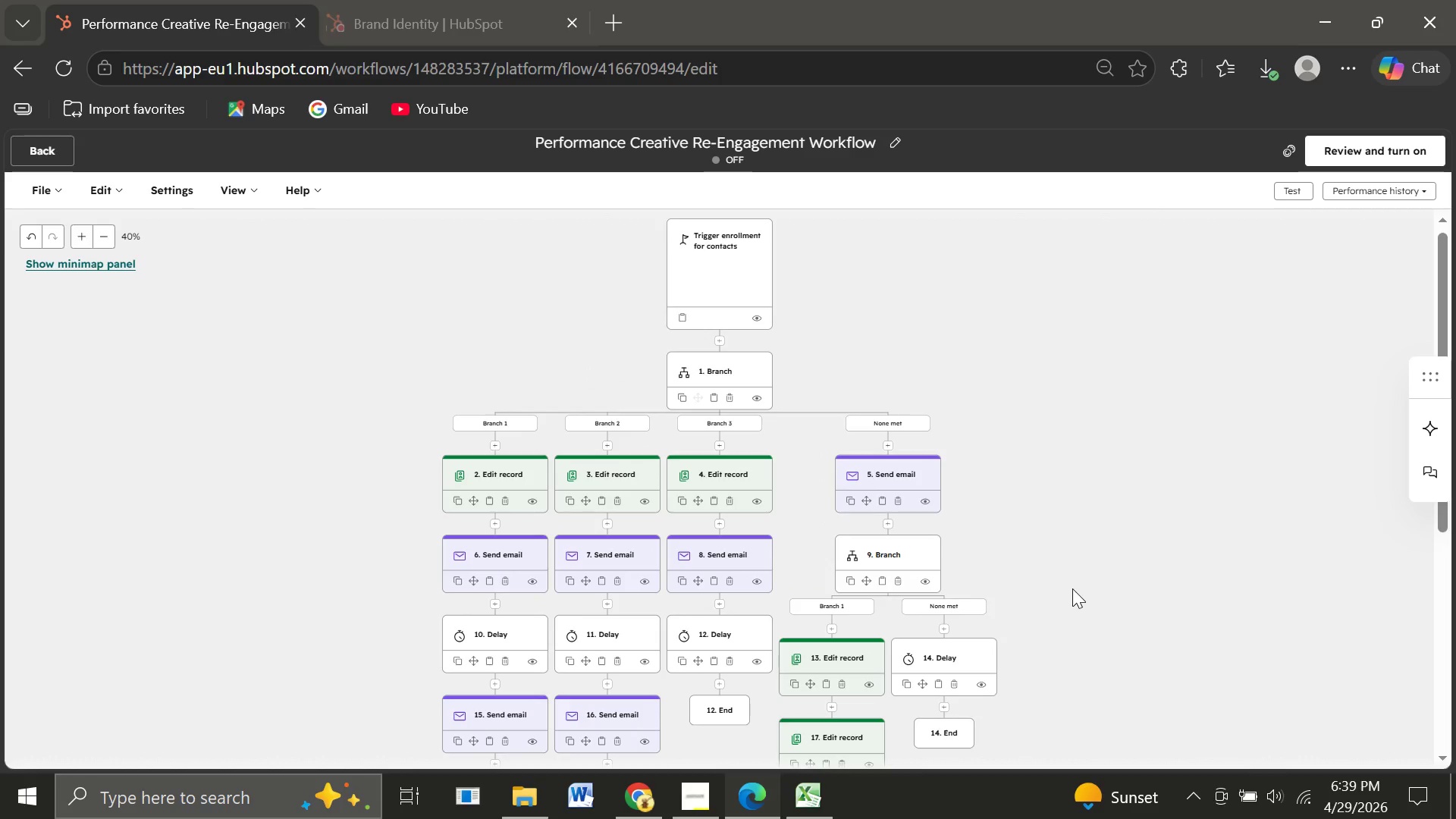 
wait(9.88)
 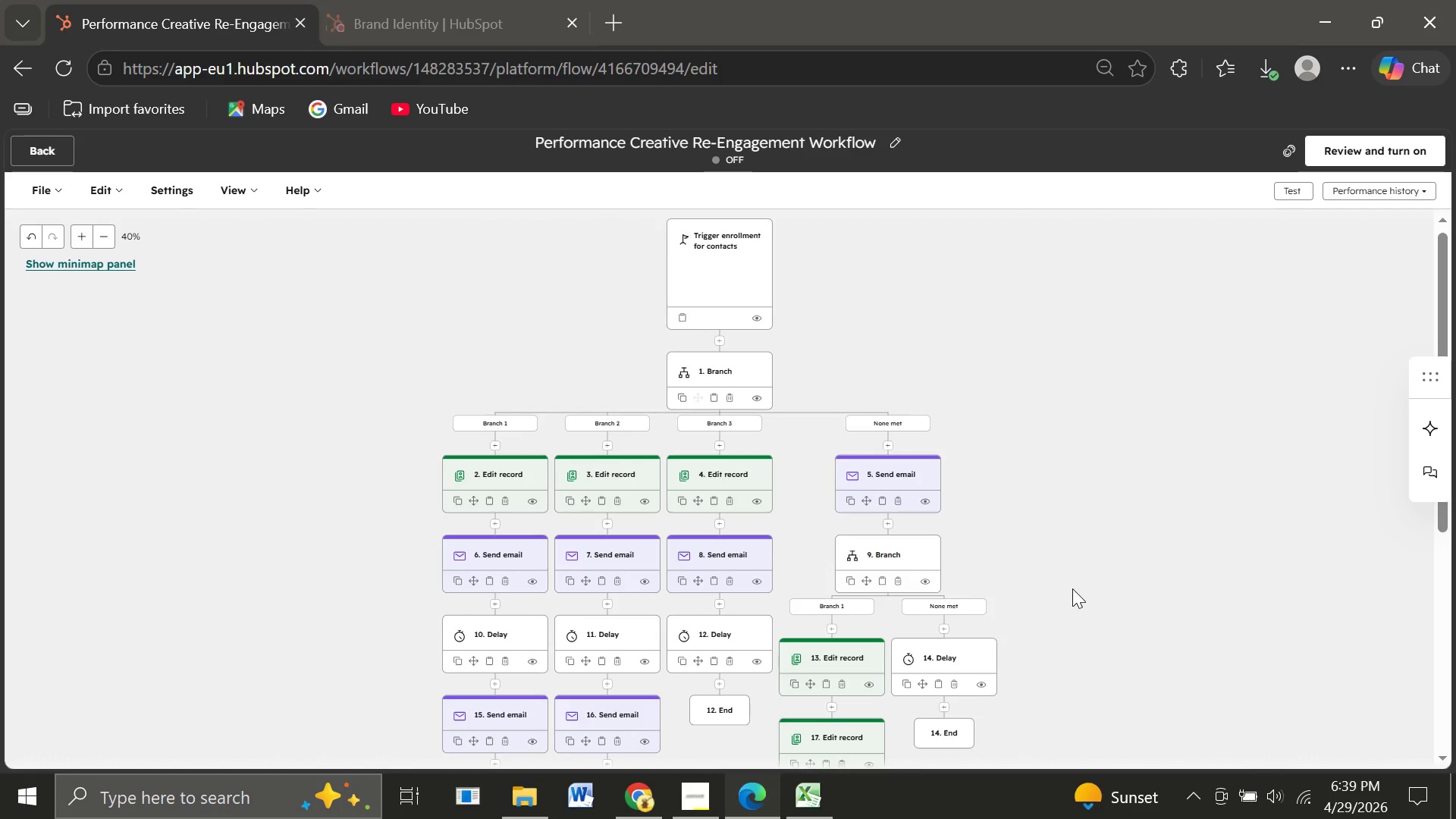 
key(Control+ControlRight)
 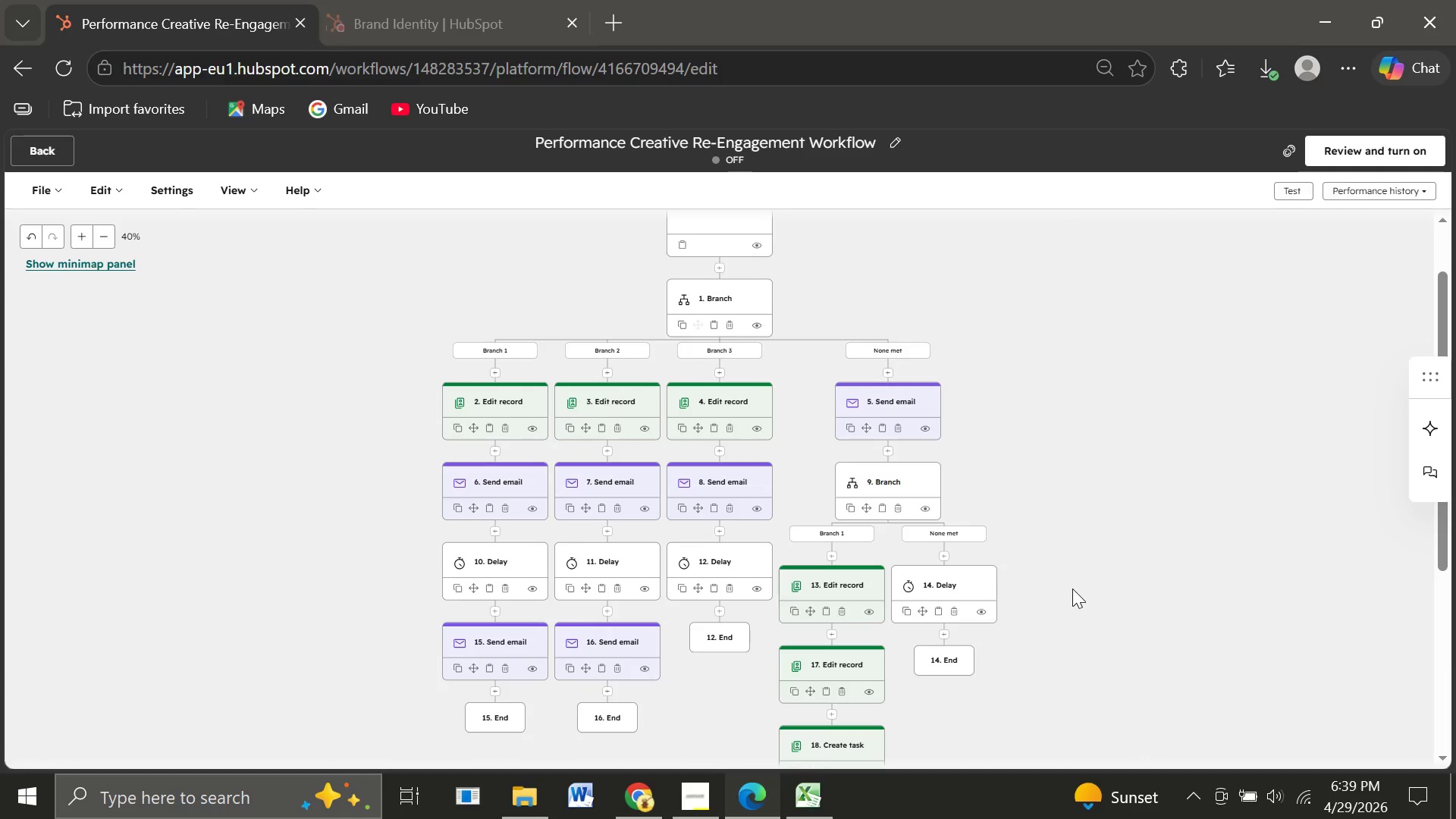 
key(Control+Equal)
 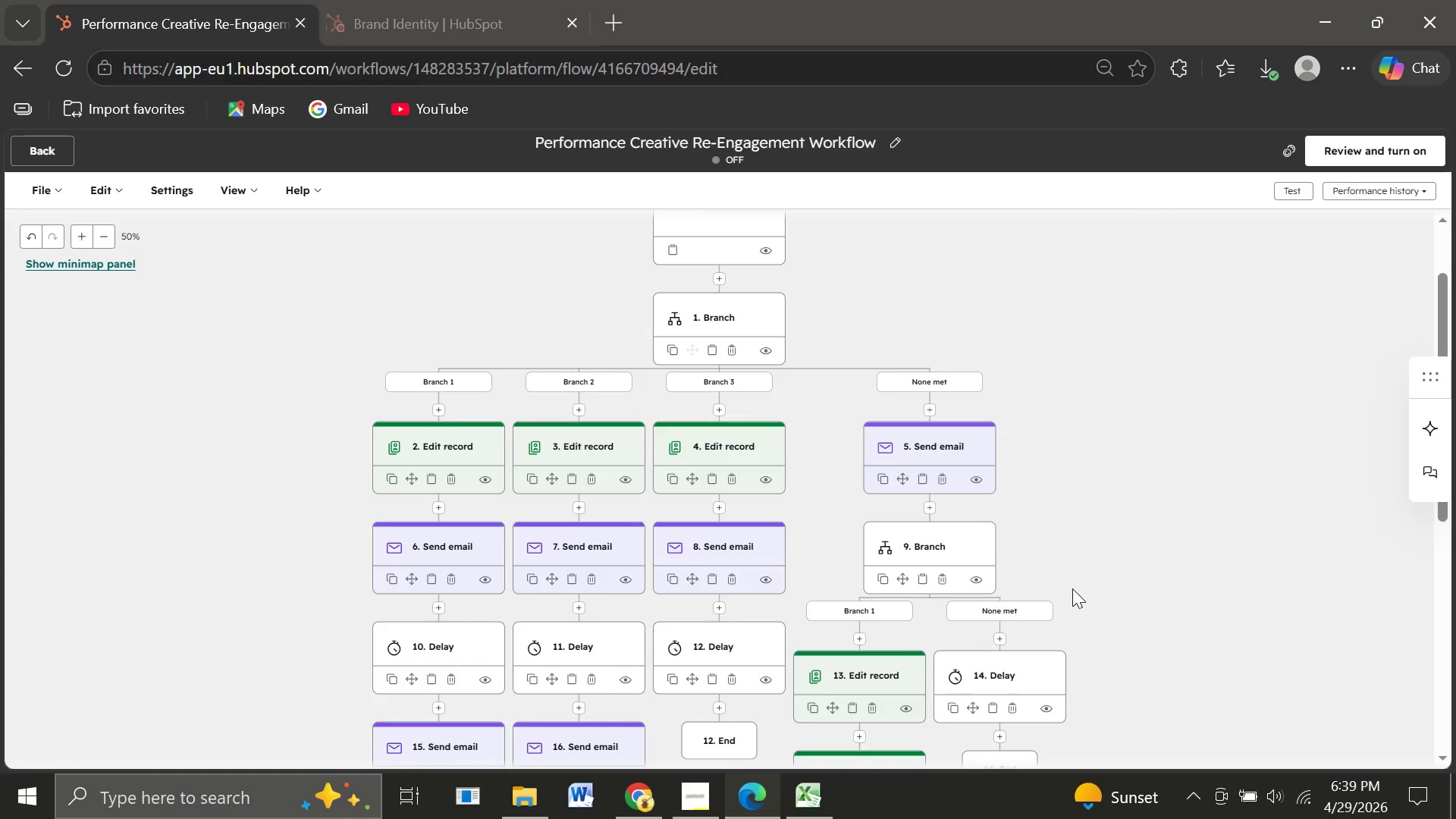 
key(Control+Equal)
 